 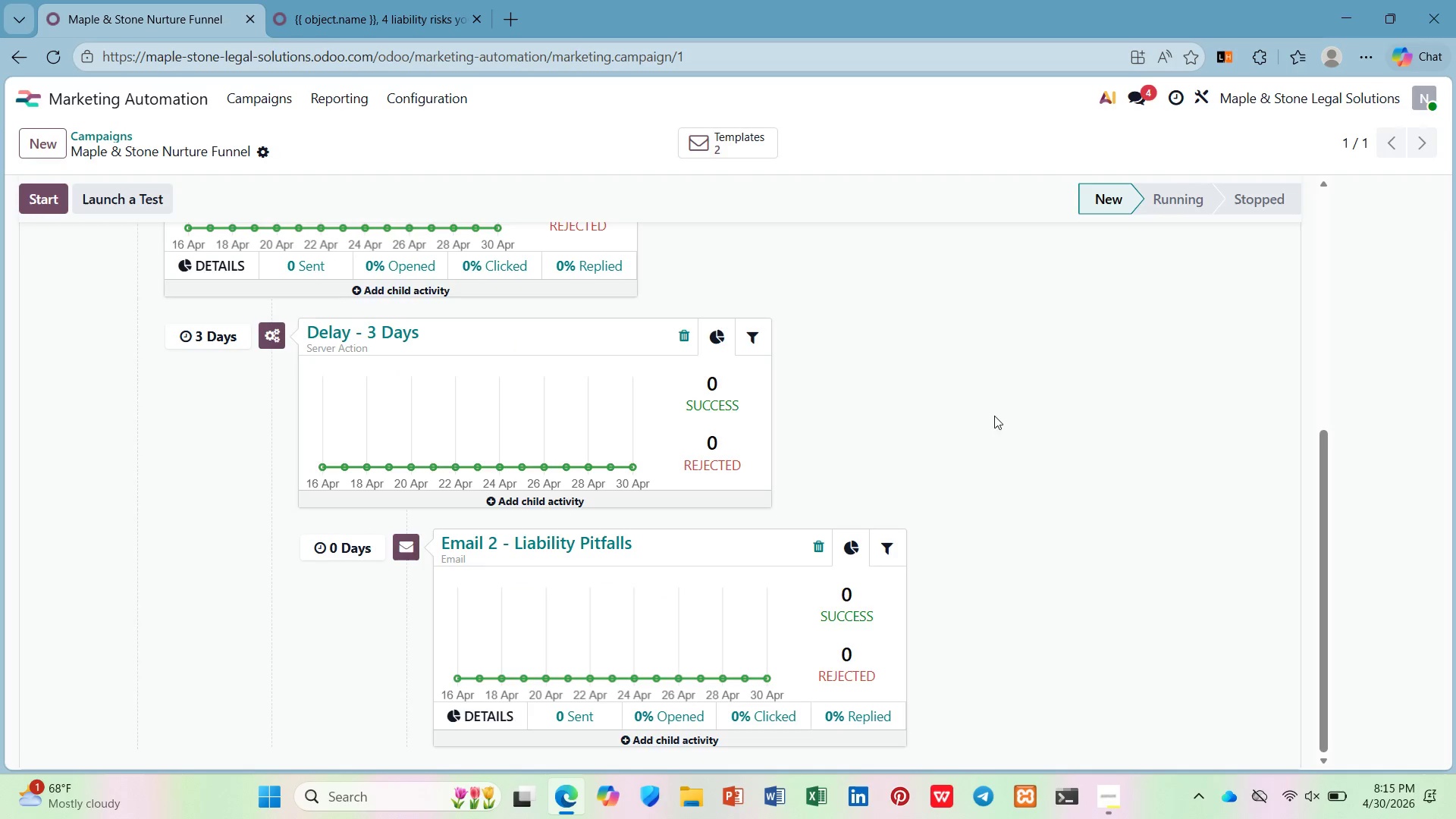 
scroll: coordinate [739, 546], scroll_direction: down, amount: 1.0
 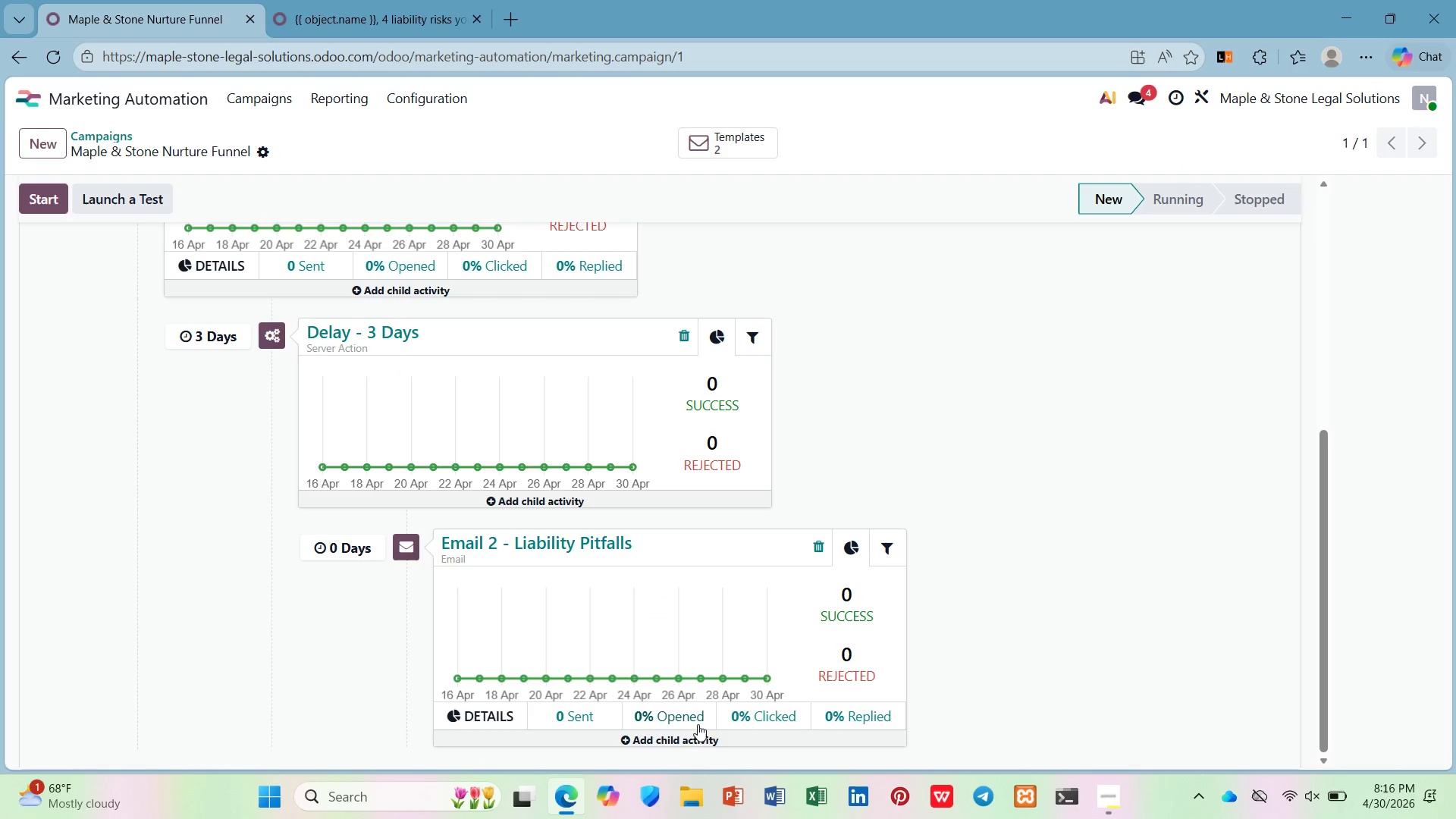 
left_click([468, 729])
 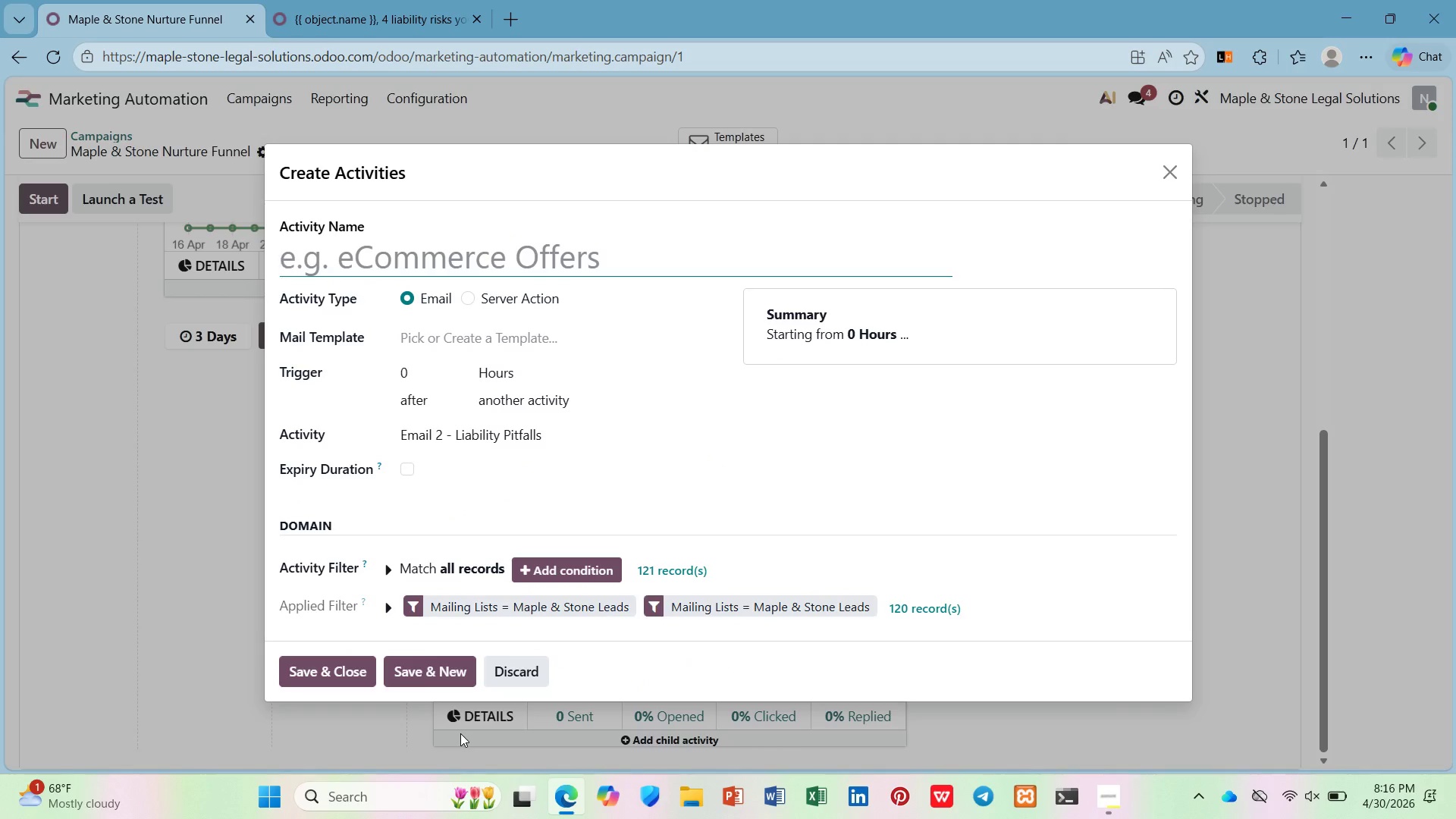 
type(Check Click in Email 2)
 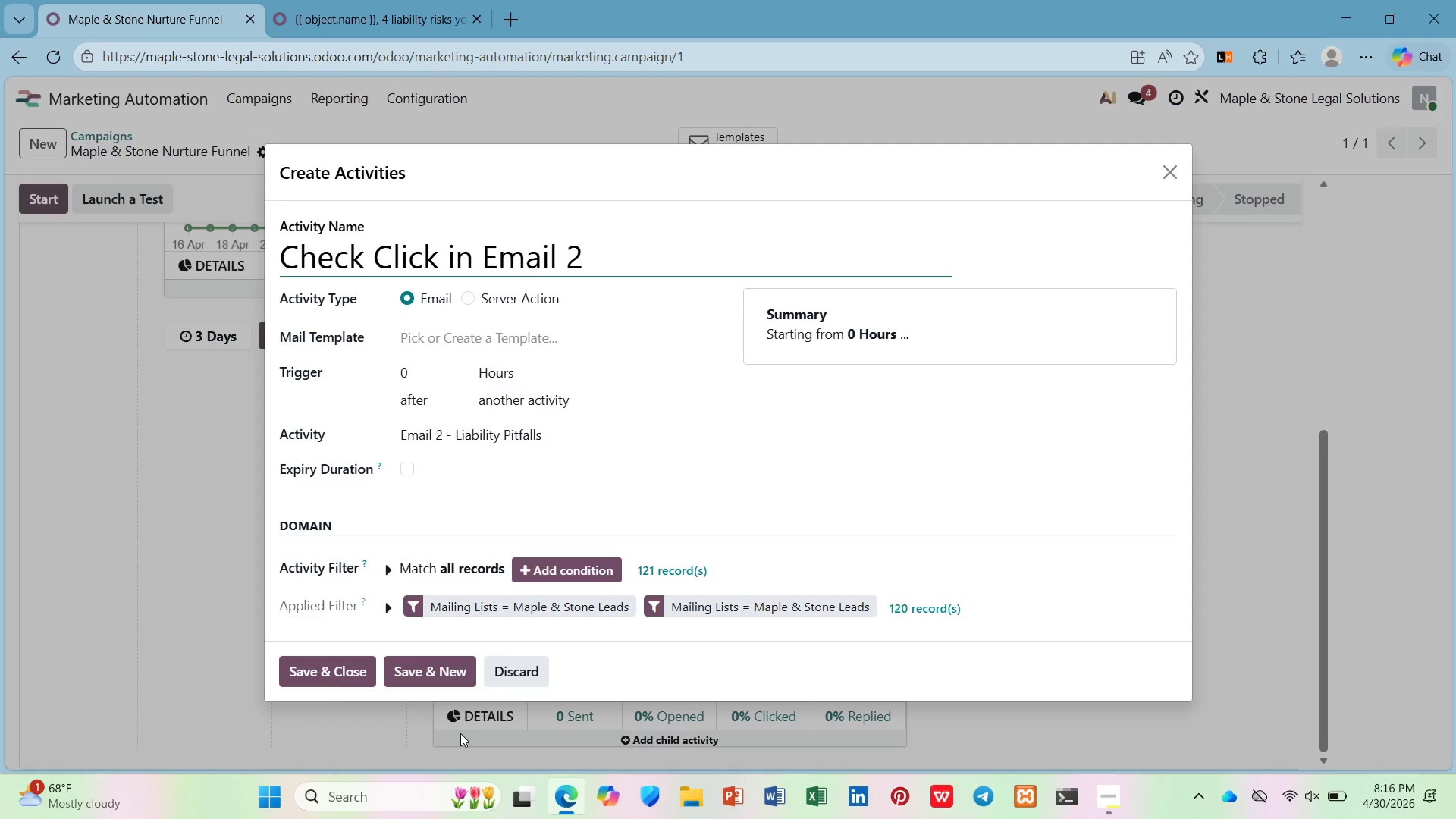 
left_click([466, 300])
 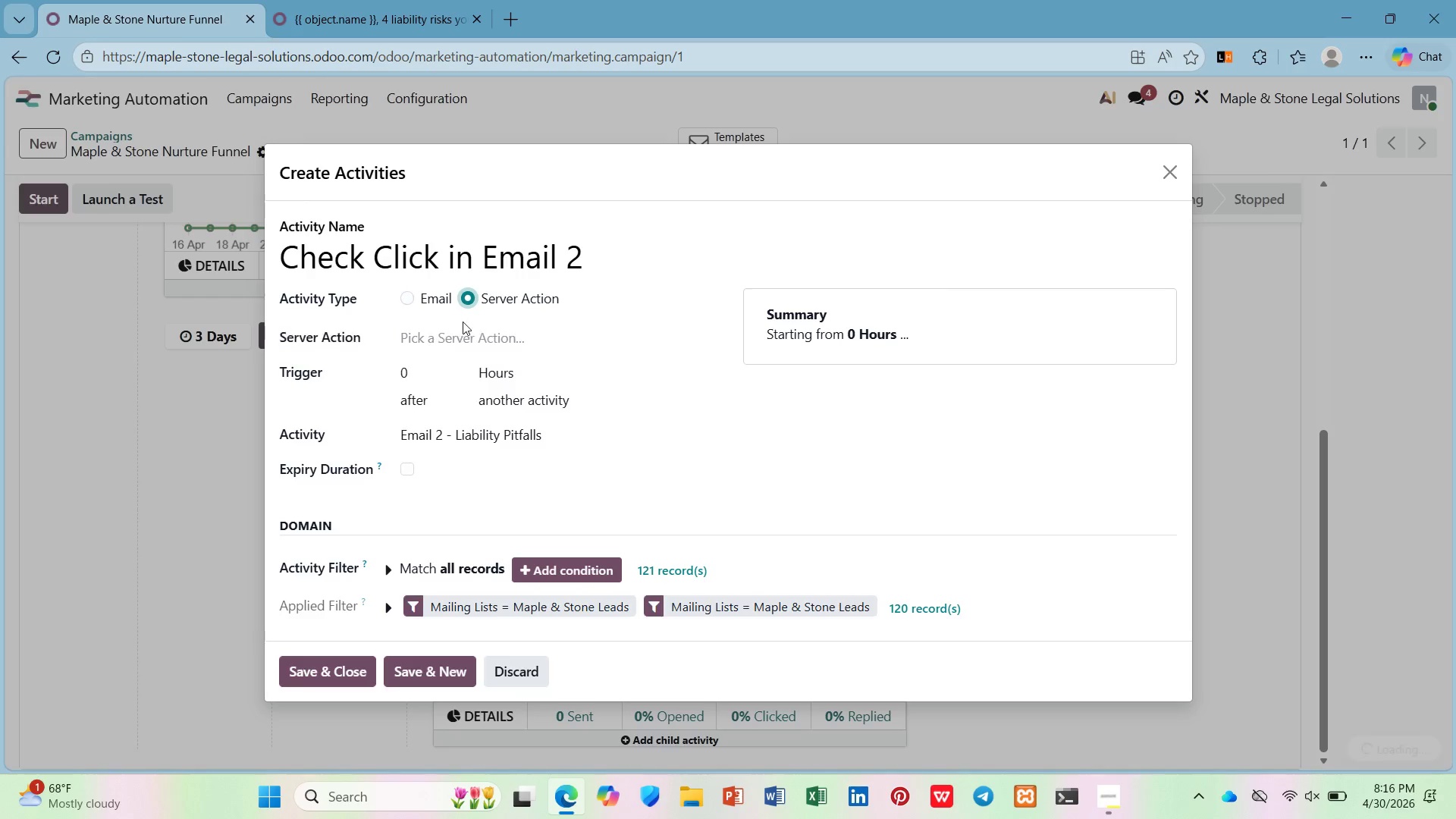 
left_click([462, 328])
 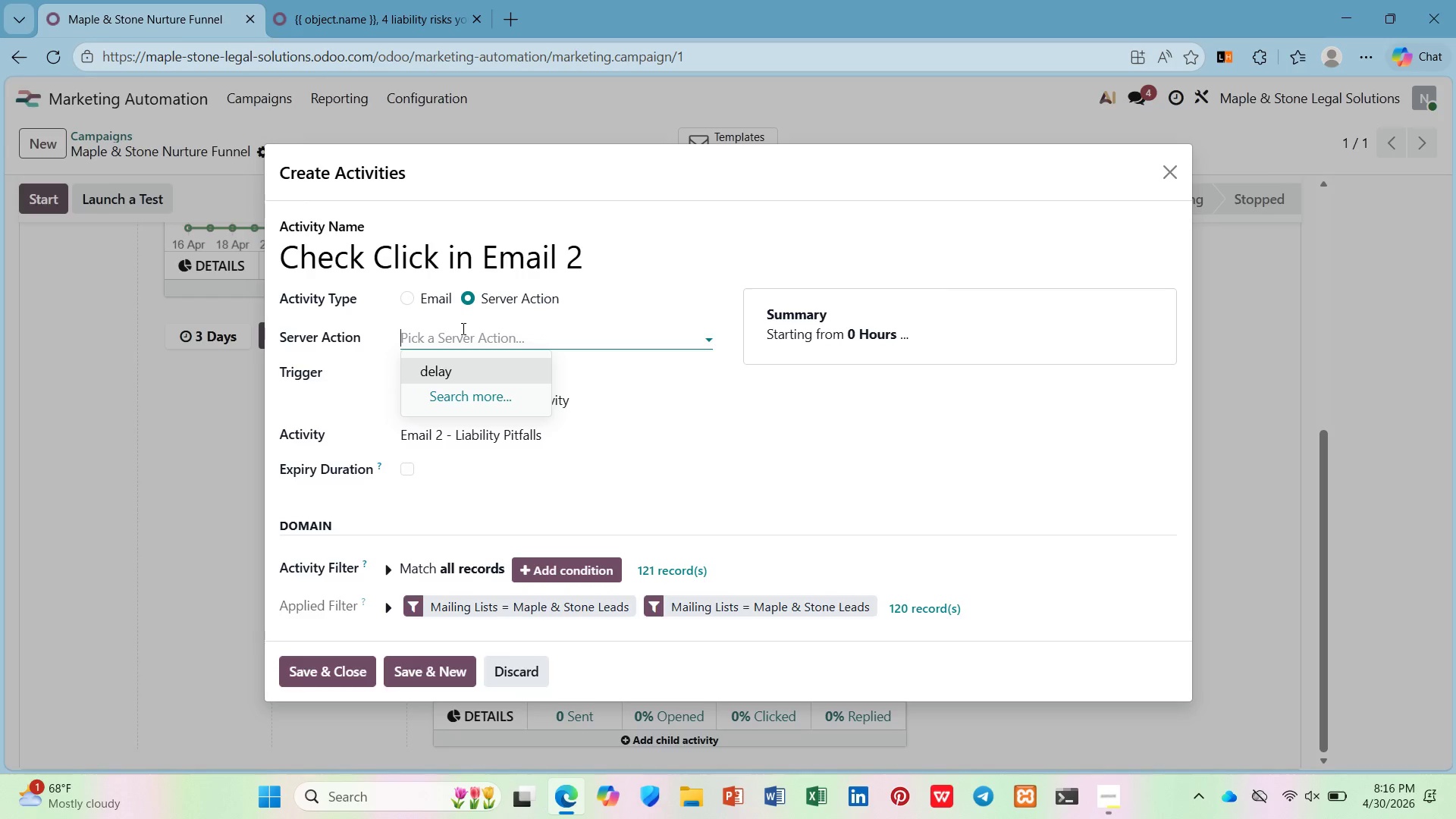 
type(Check click in Eamil)
key(Backspace)
key(Backspace)
key(Backspace)
key(Backspace)
type(mal 2)
 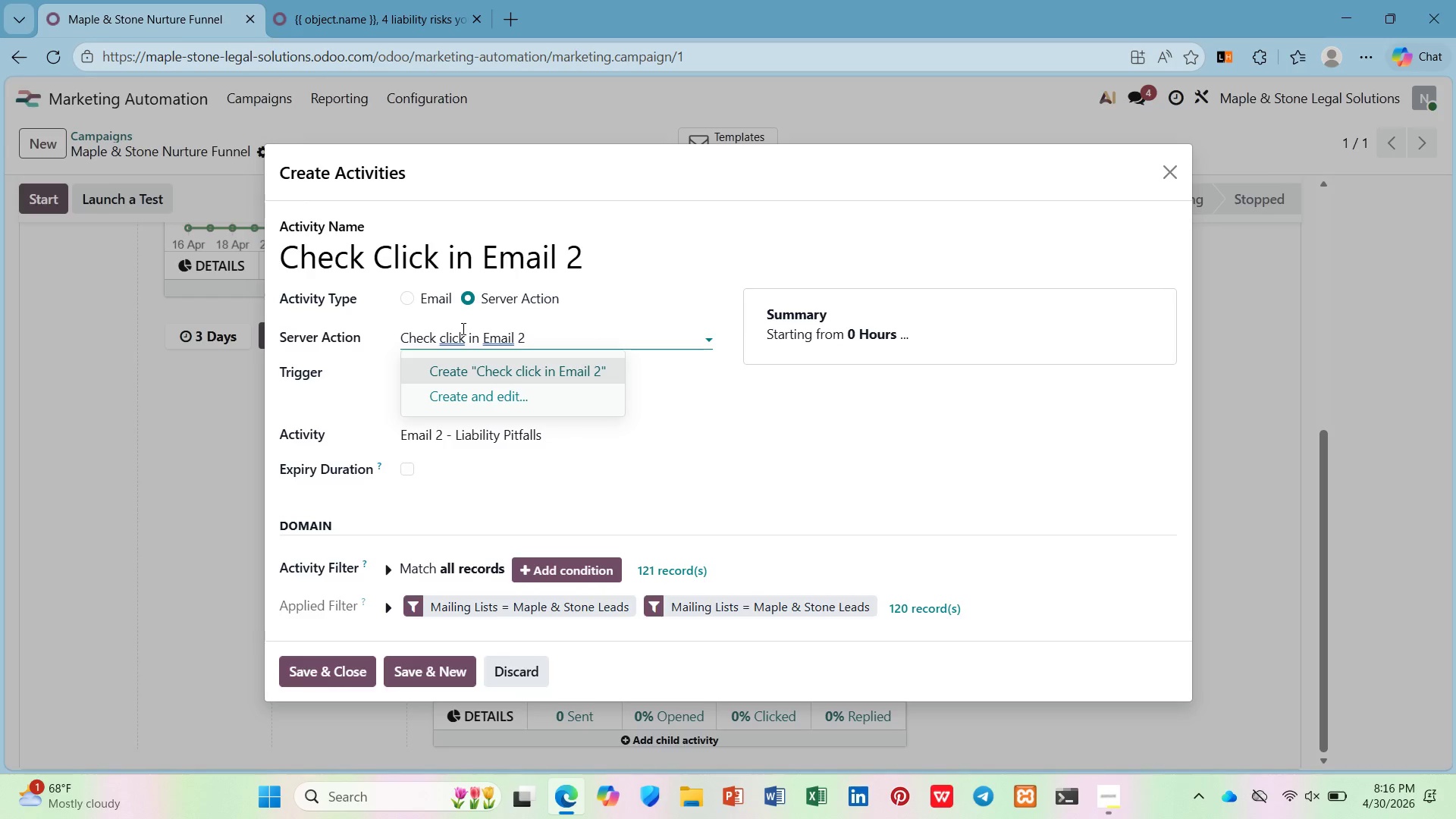 
 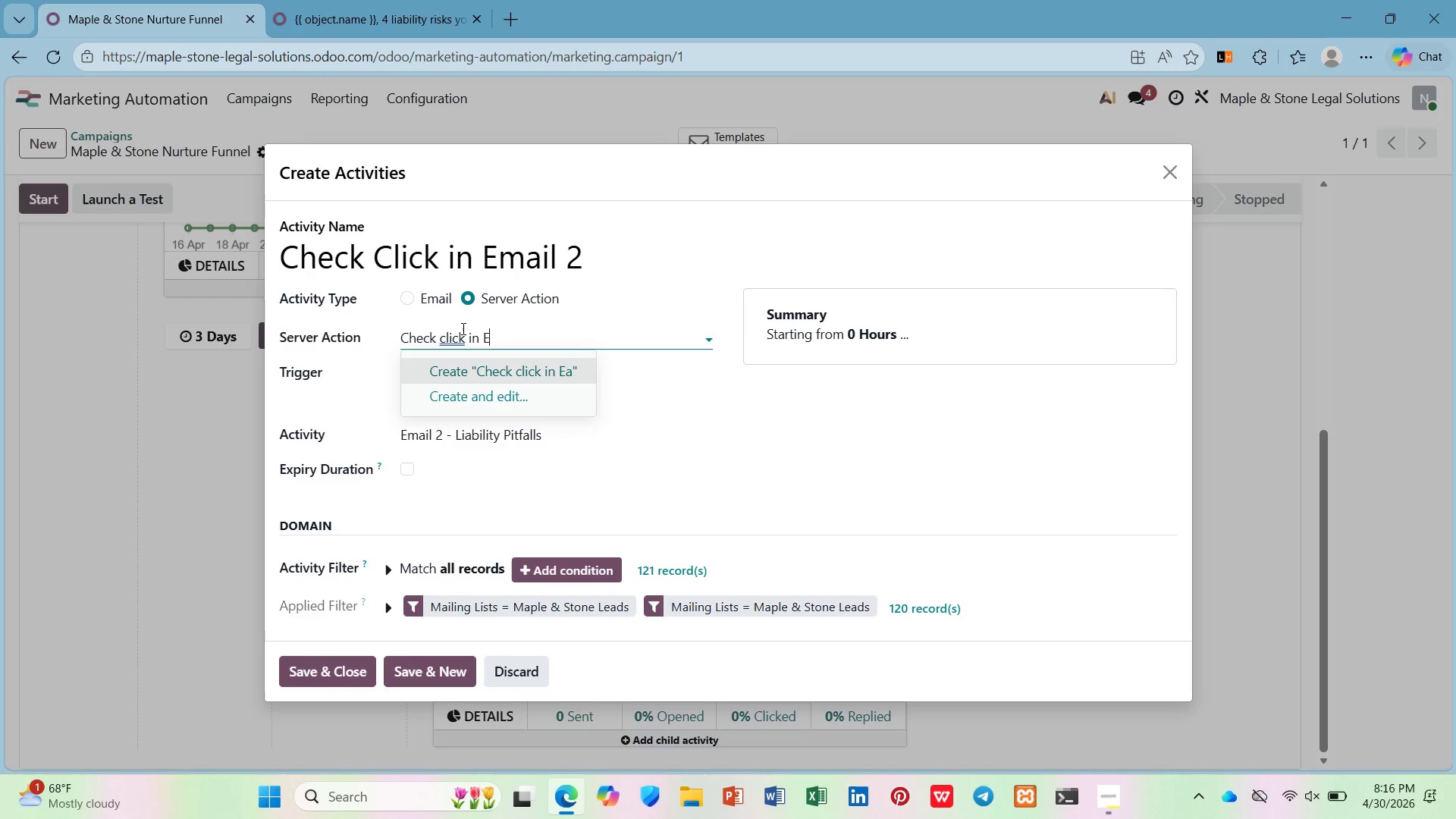 
hold_key(key=ControlRight, duration=0.84)
 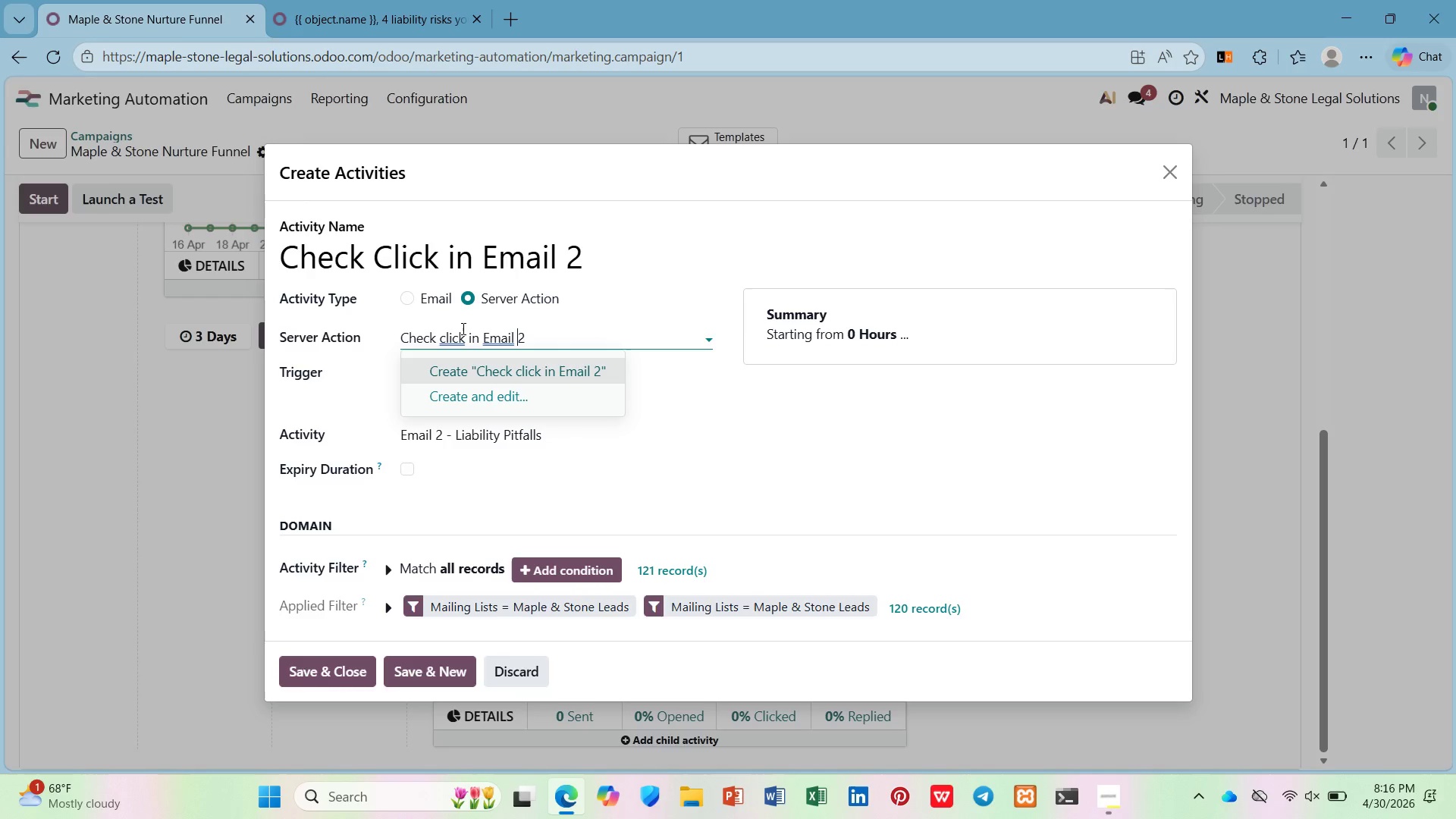 
hold_key(key=ArrowLeft, duration=0.73)
 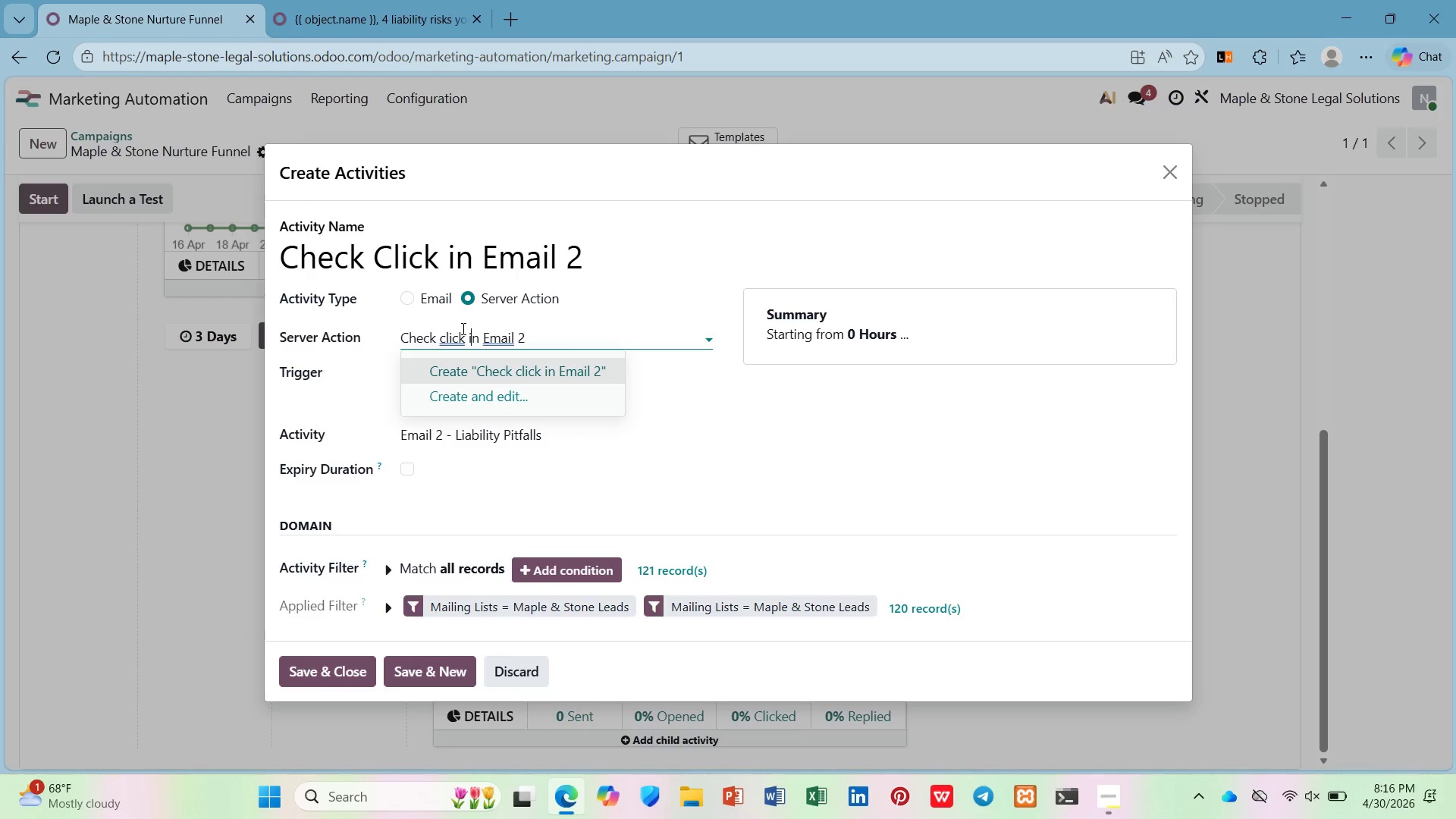 
key(ArrowLeft)
 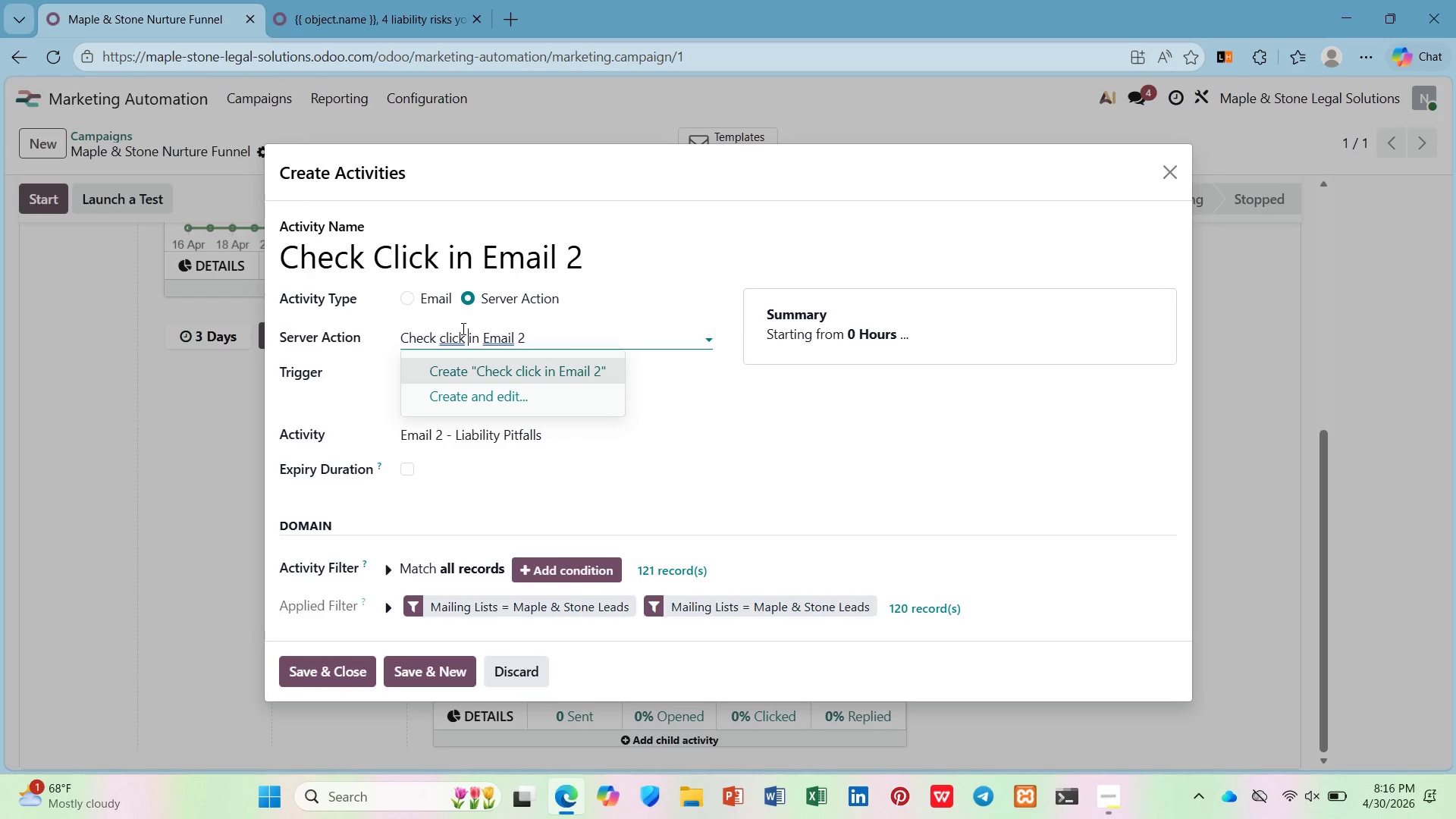 
key(ArrowLeft)
 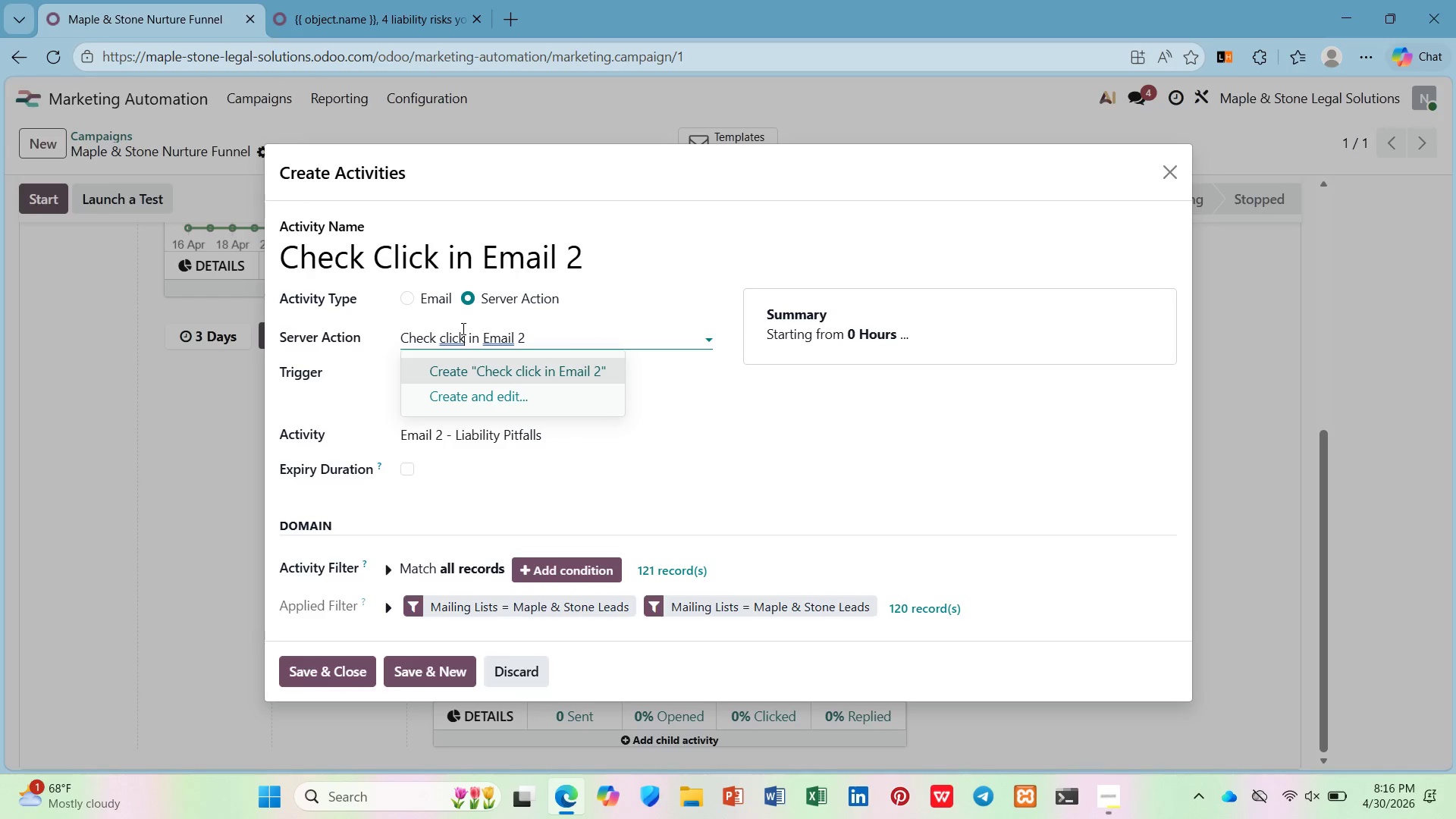 
key(ArrowLeft)
 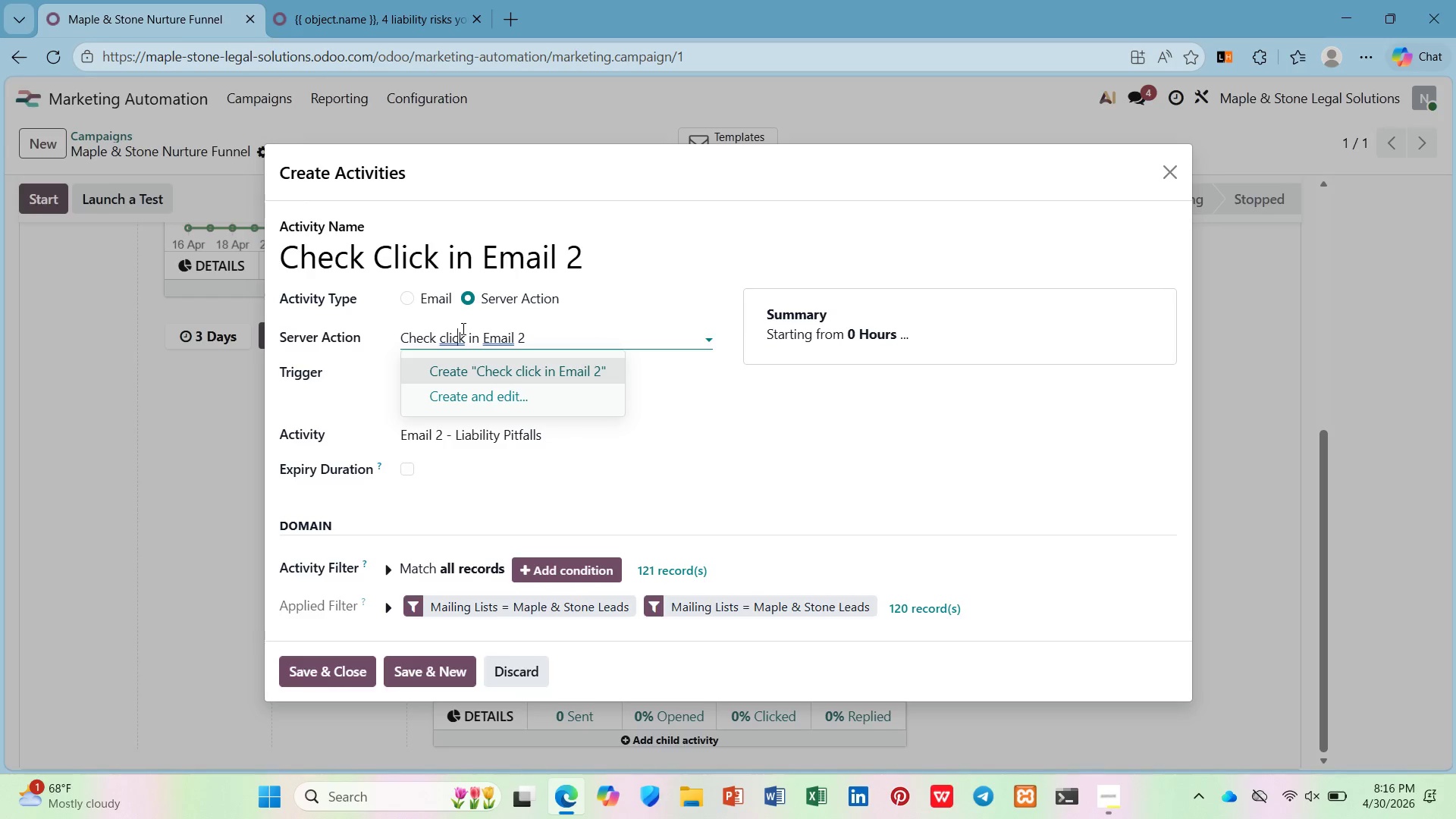 
key(ArrowLeft)
 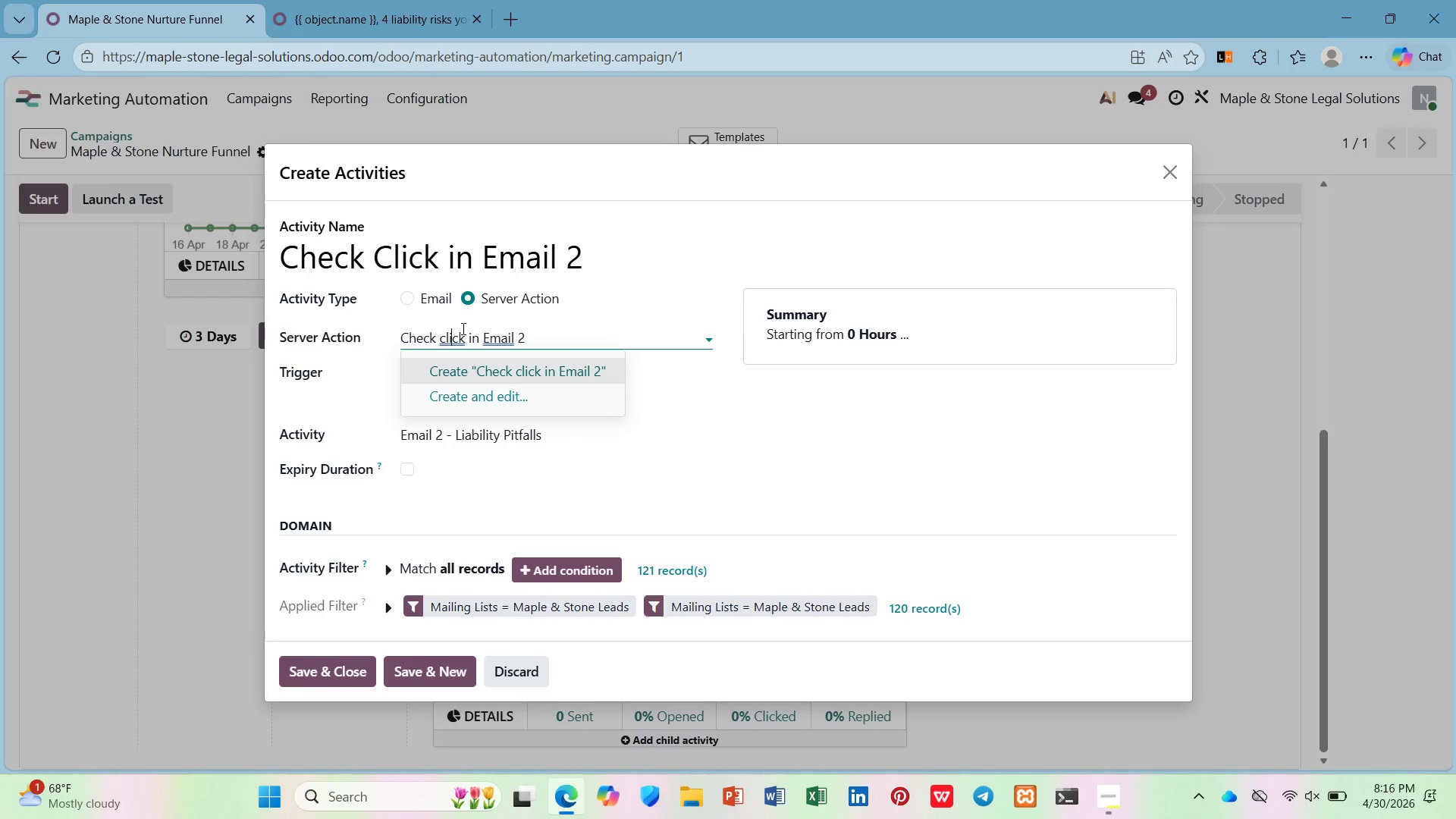 
key(ArrowLeft)
 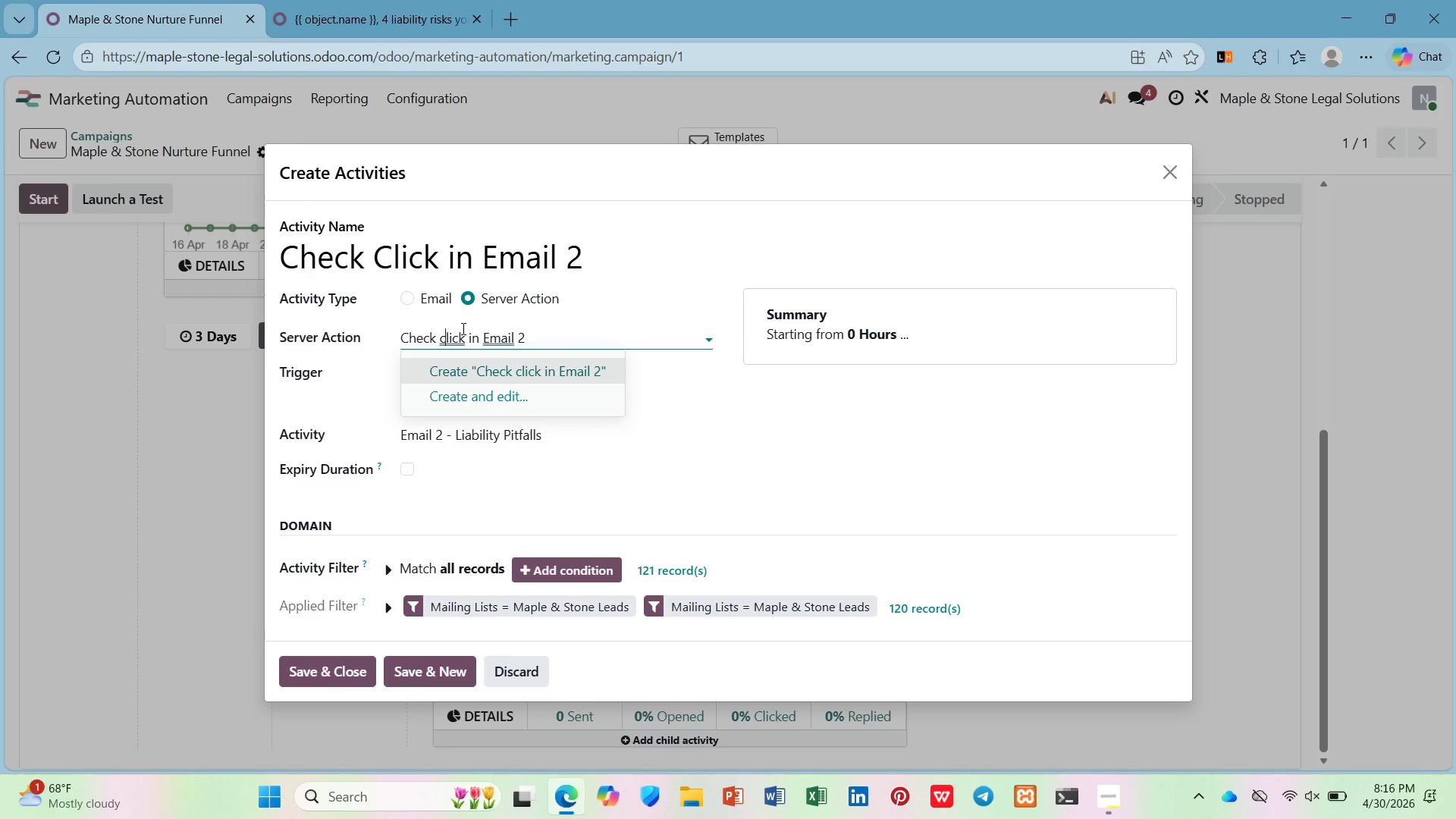 
key(ArrowLeft)
 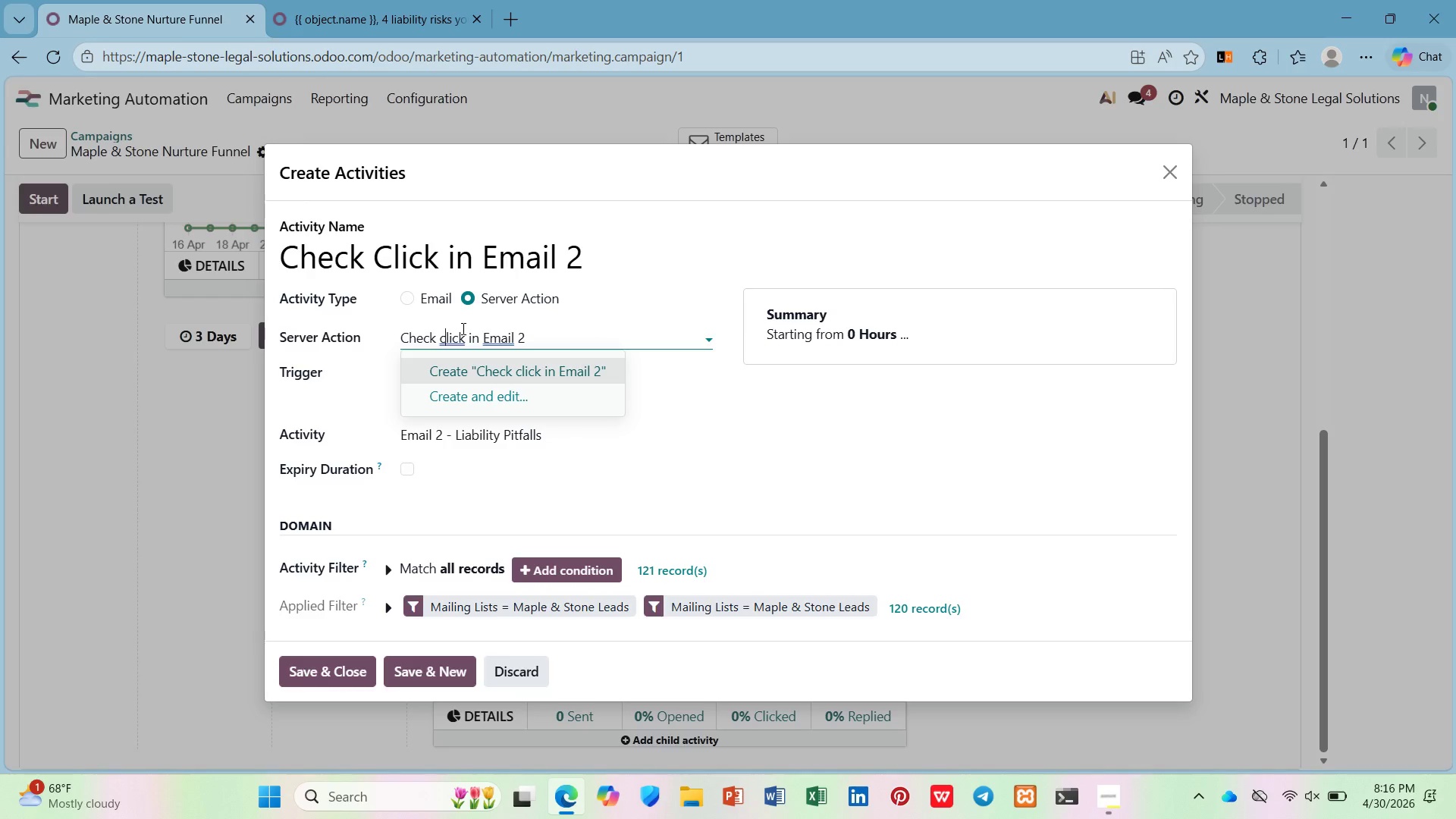 
key(Backspace)
 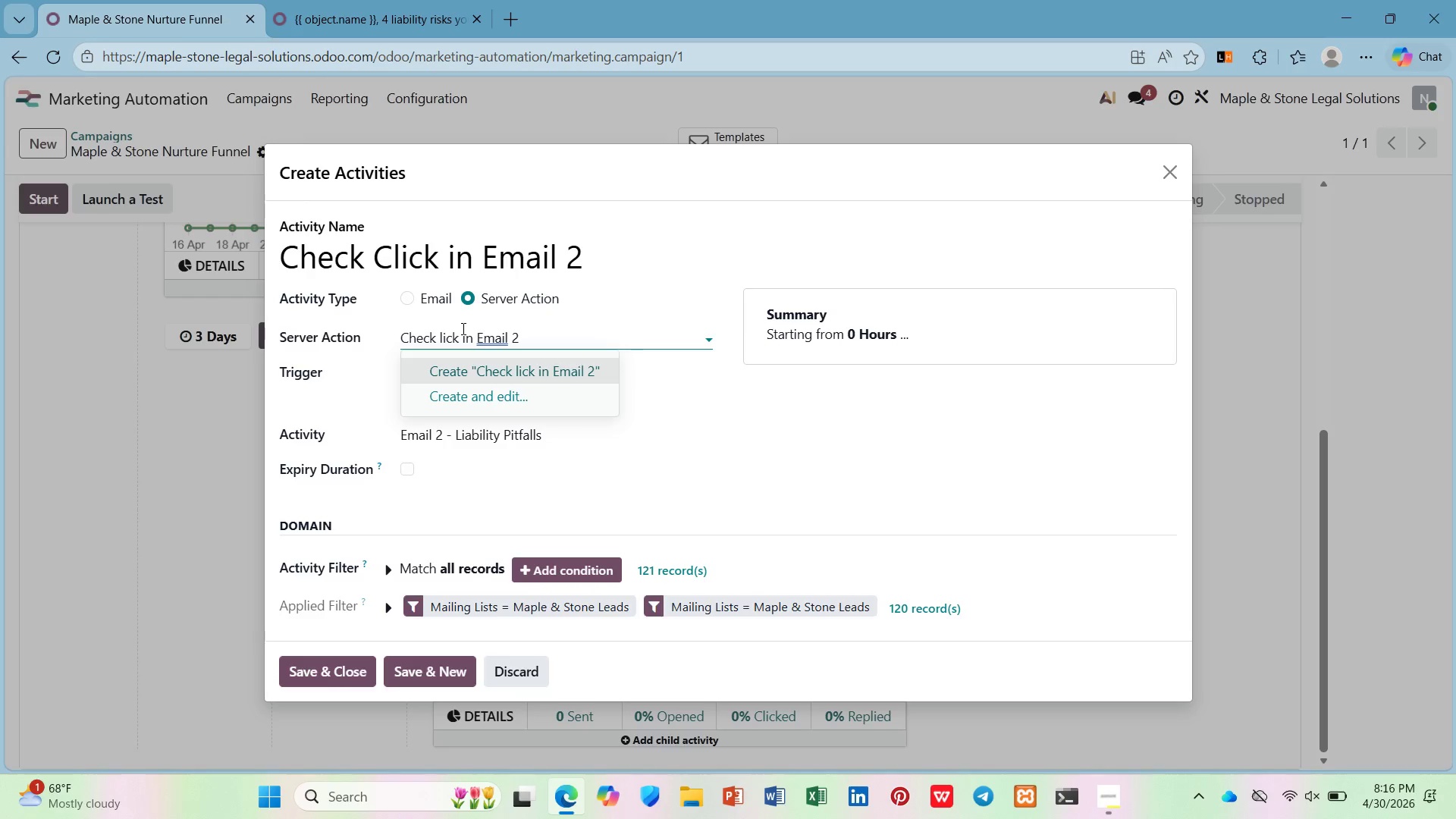 
key(Shift+C)
 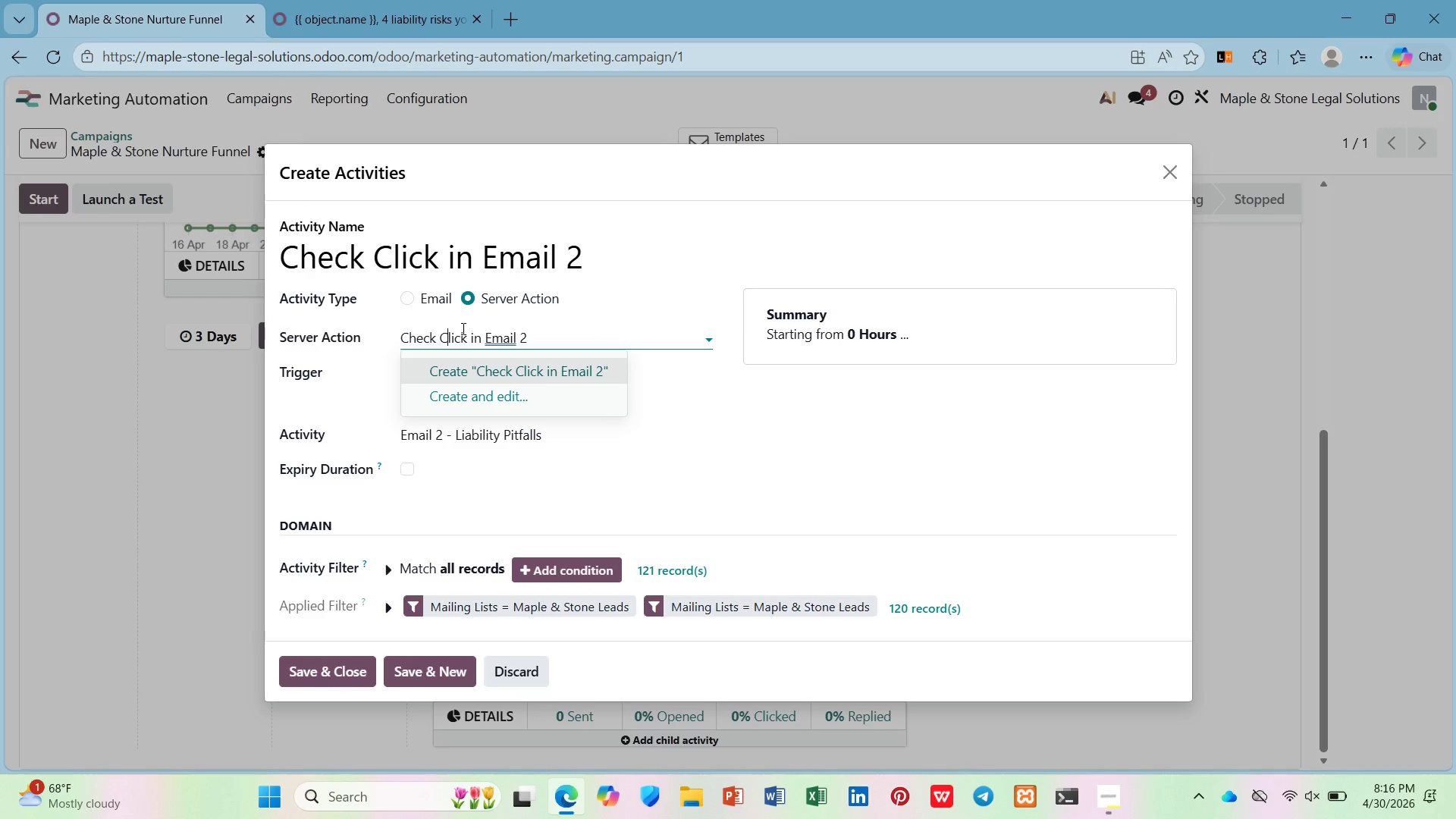 
key(Enter)
 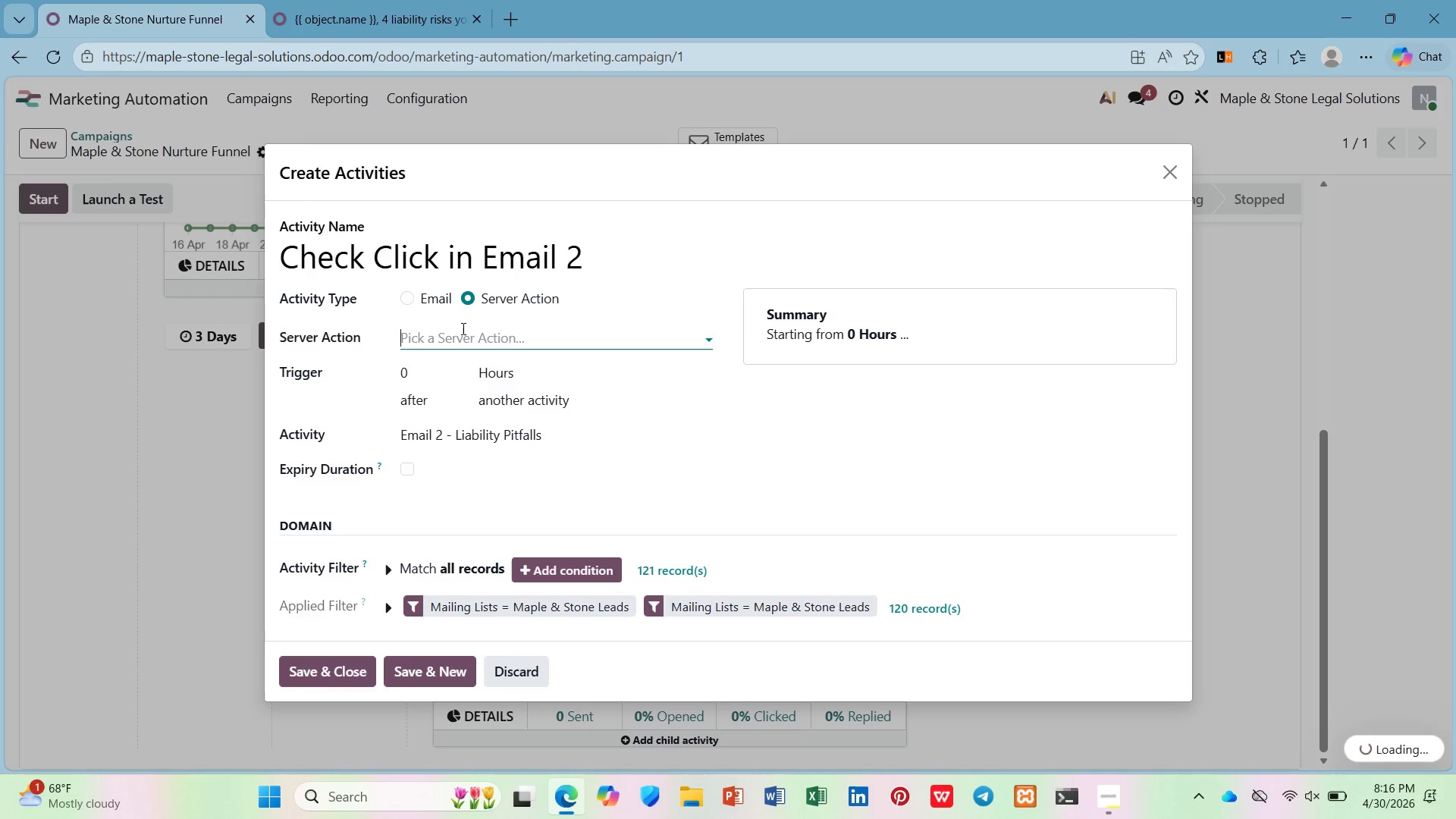 
left_click([459, 328])
 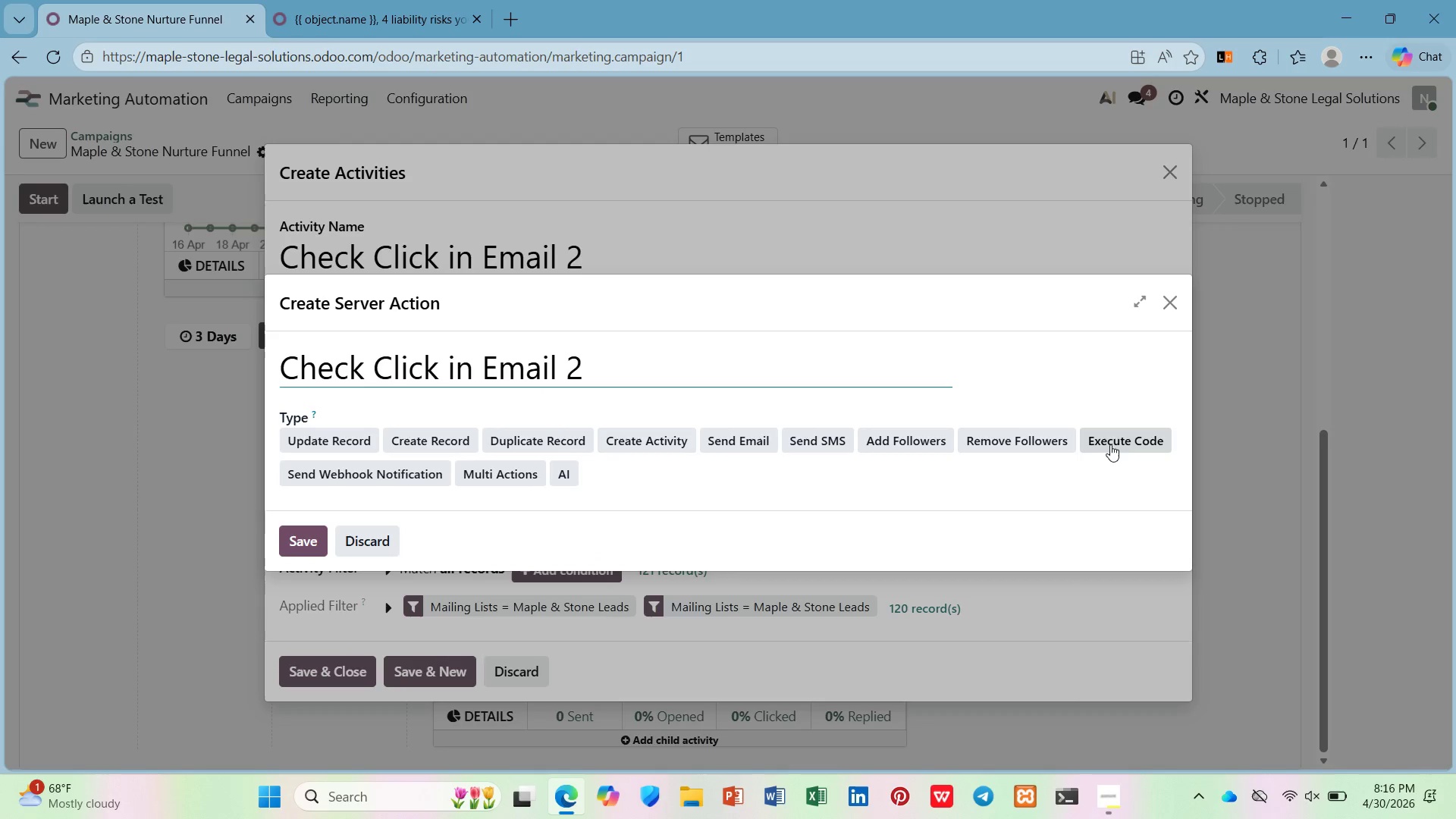 
left_click([310, 441])
 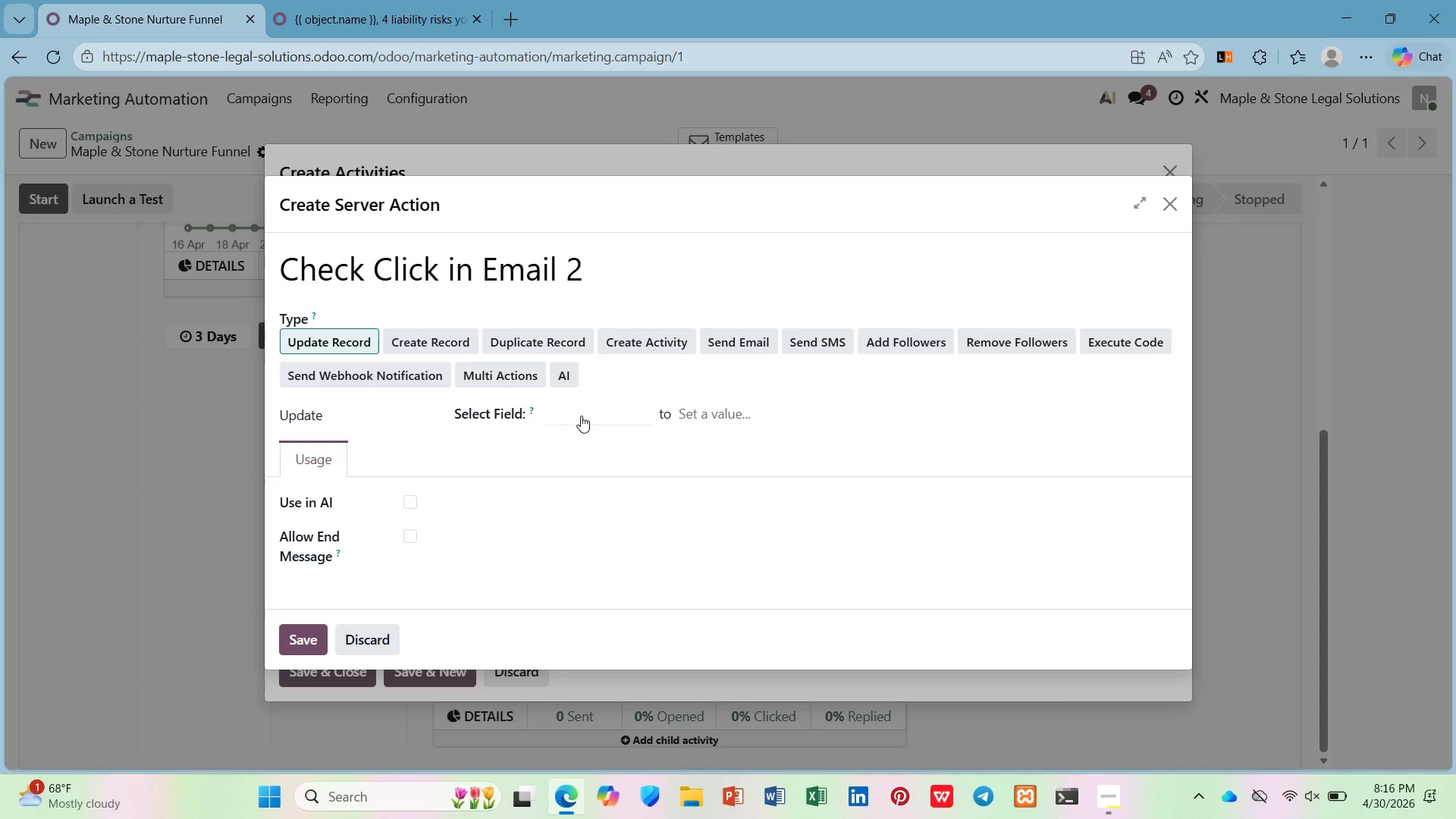 
wait(13.97)
 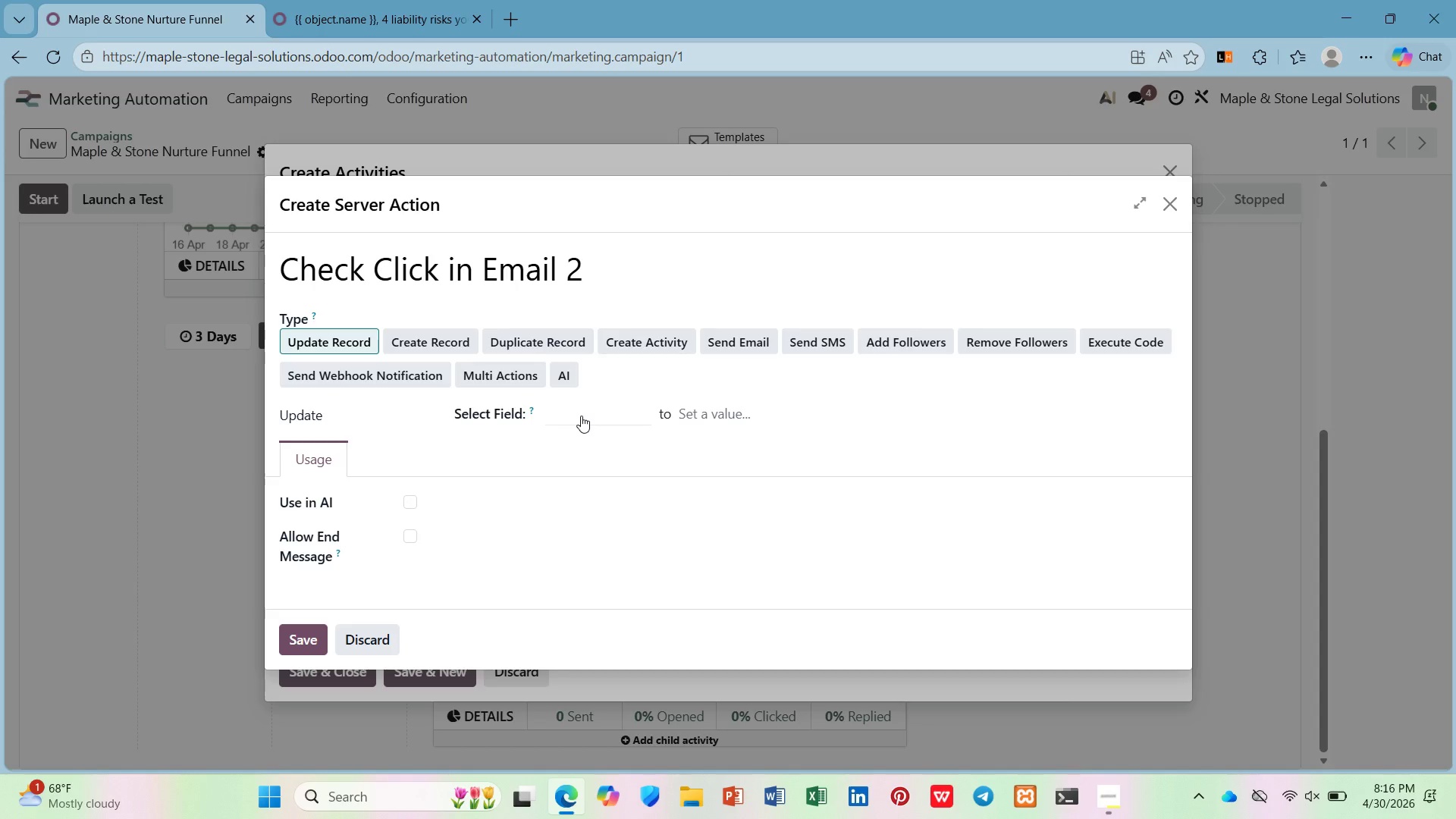 
left_click([562, 417])
 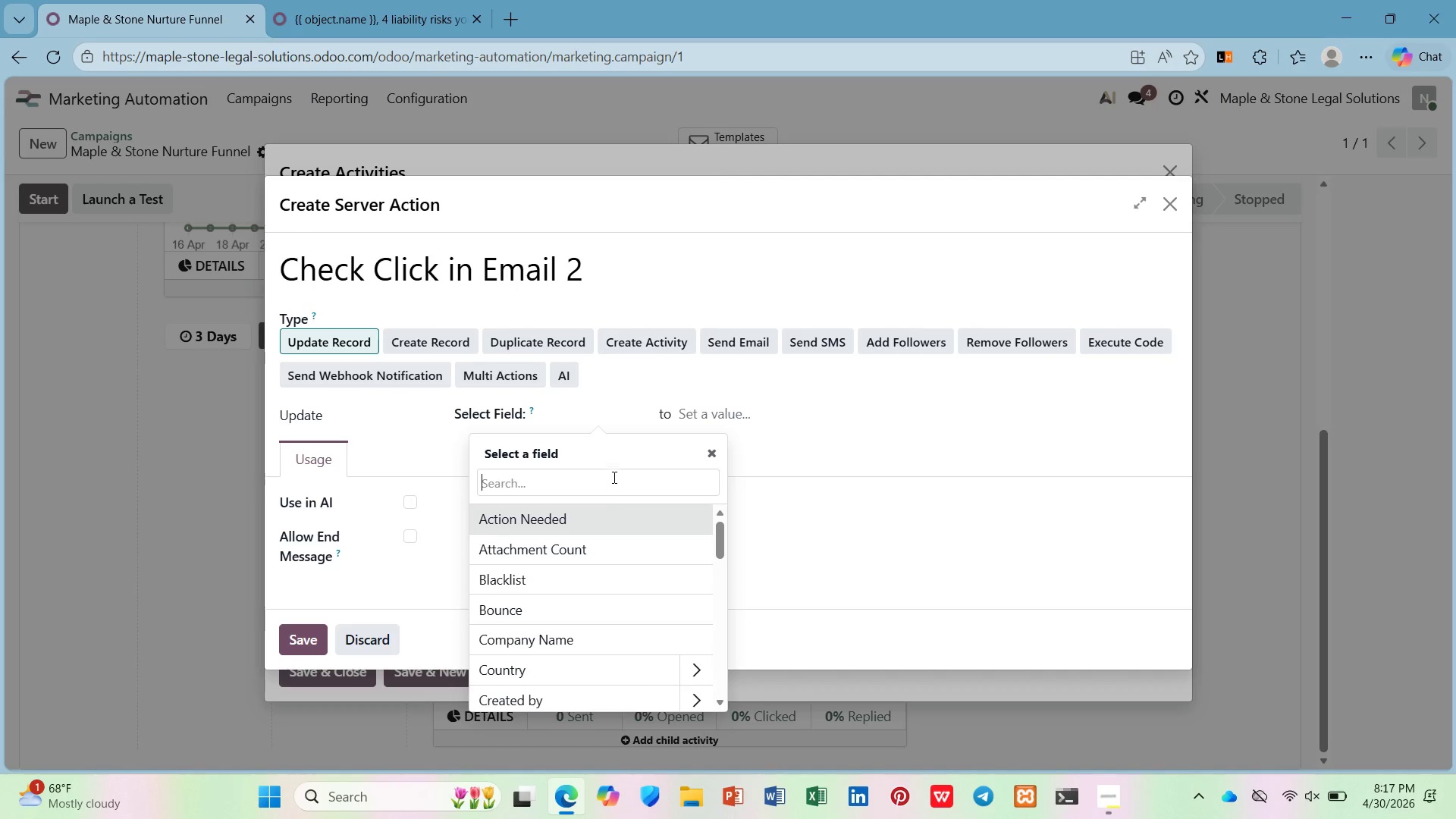 
type(likn)
key(Backspace)
key(Backspace)
type(nk)
key(Backspace)
key(Backspace)
key(Backspace)
key(Backspace)
key(Backspace)
 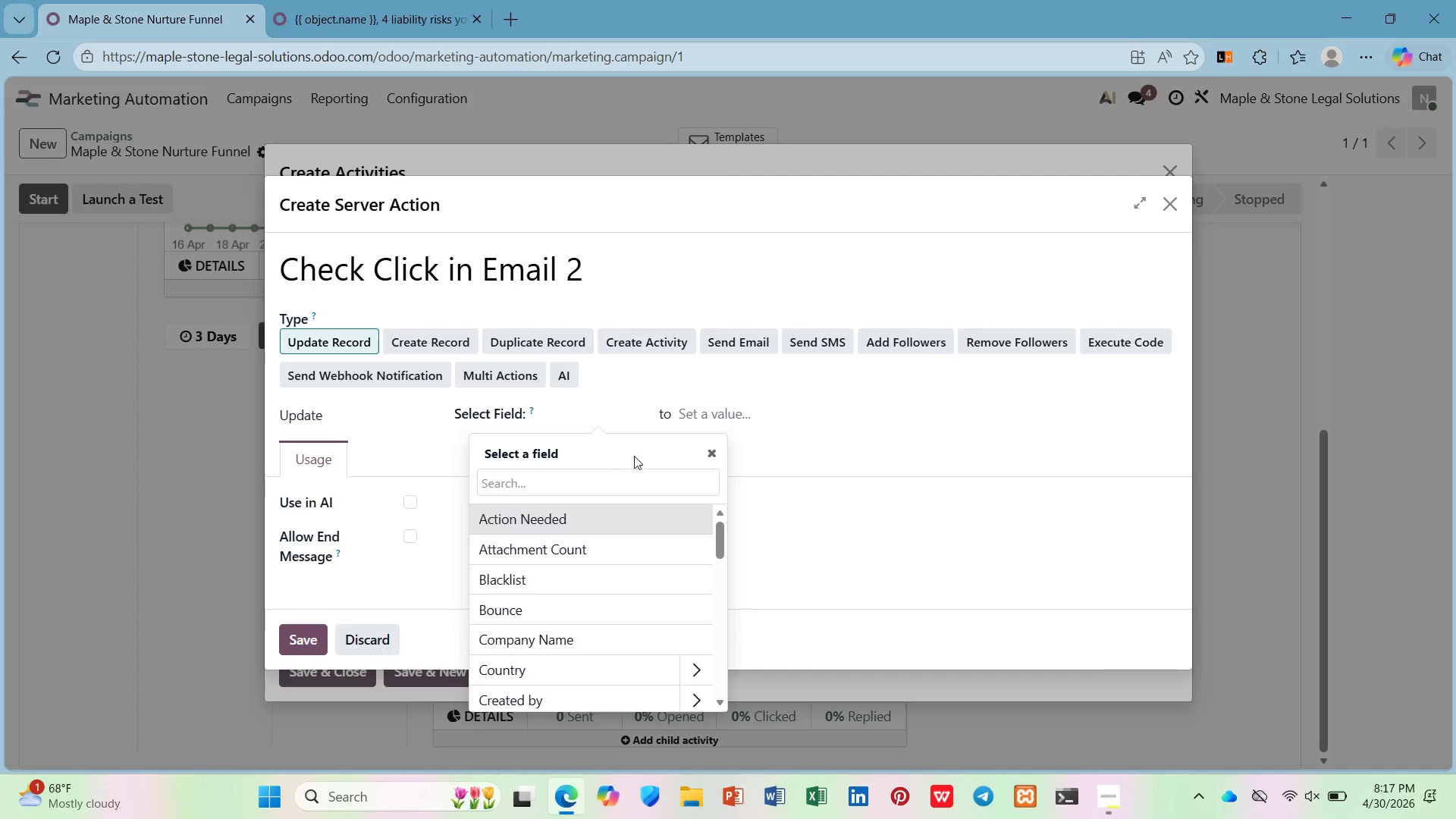 
left_click([827, 433])
 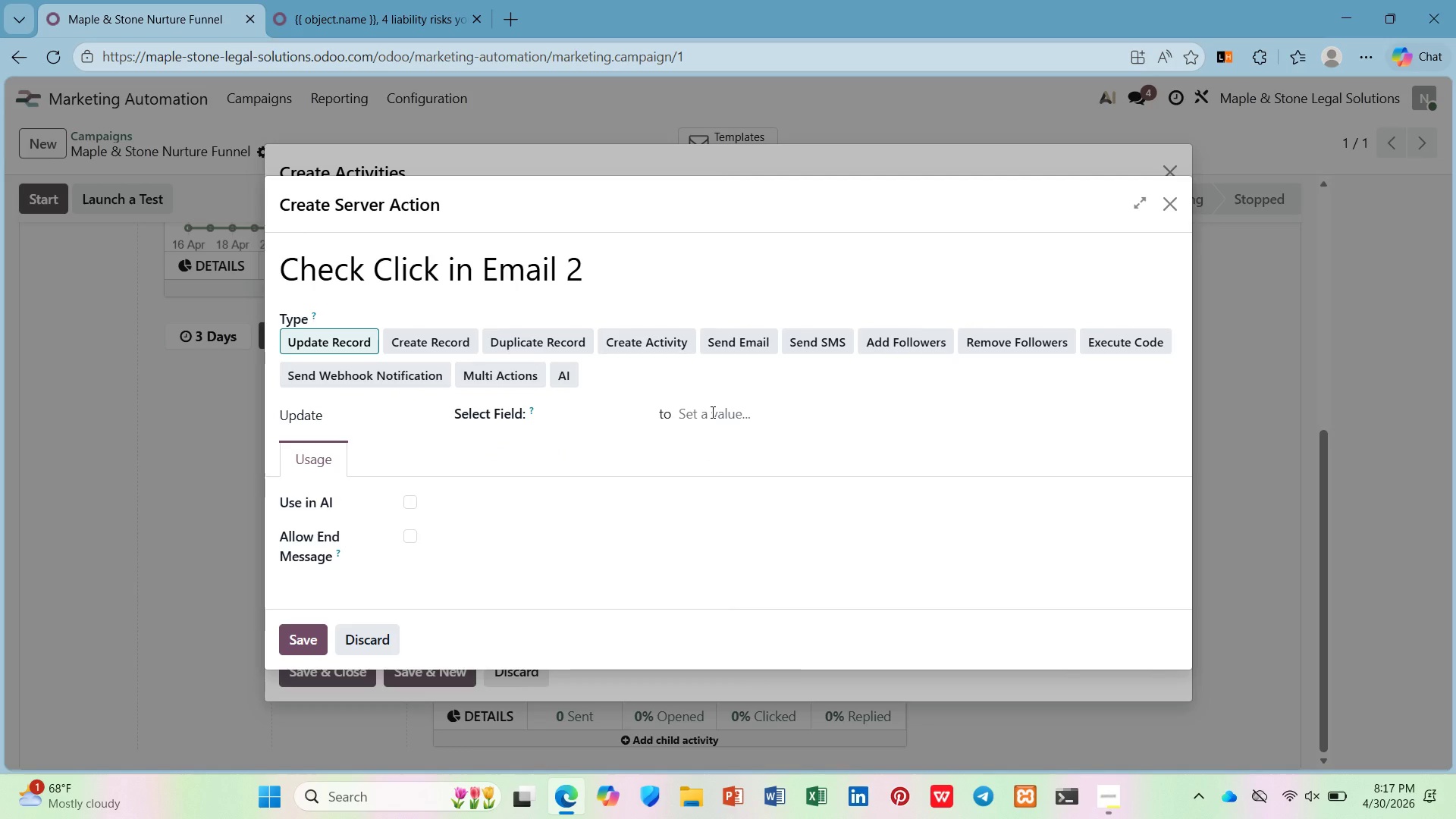 
left_click([711, 412])
 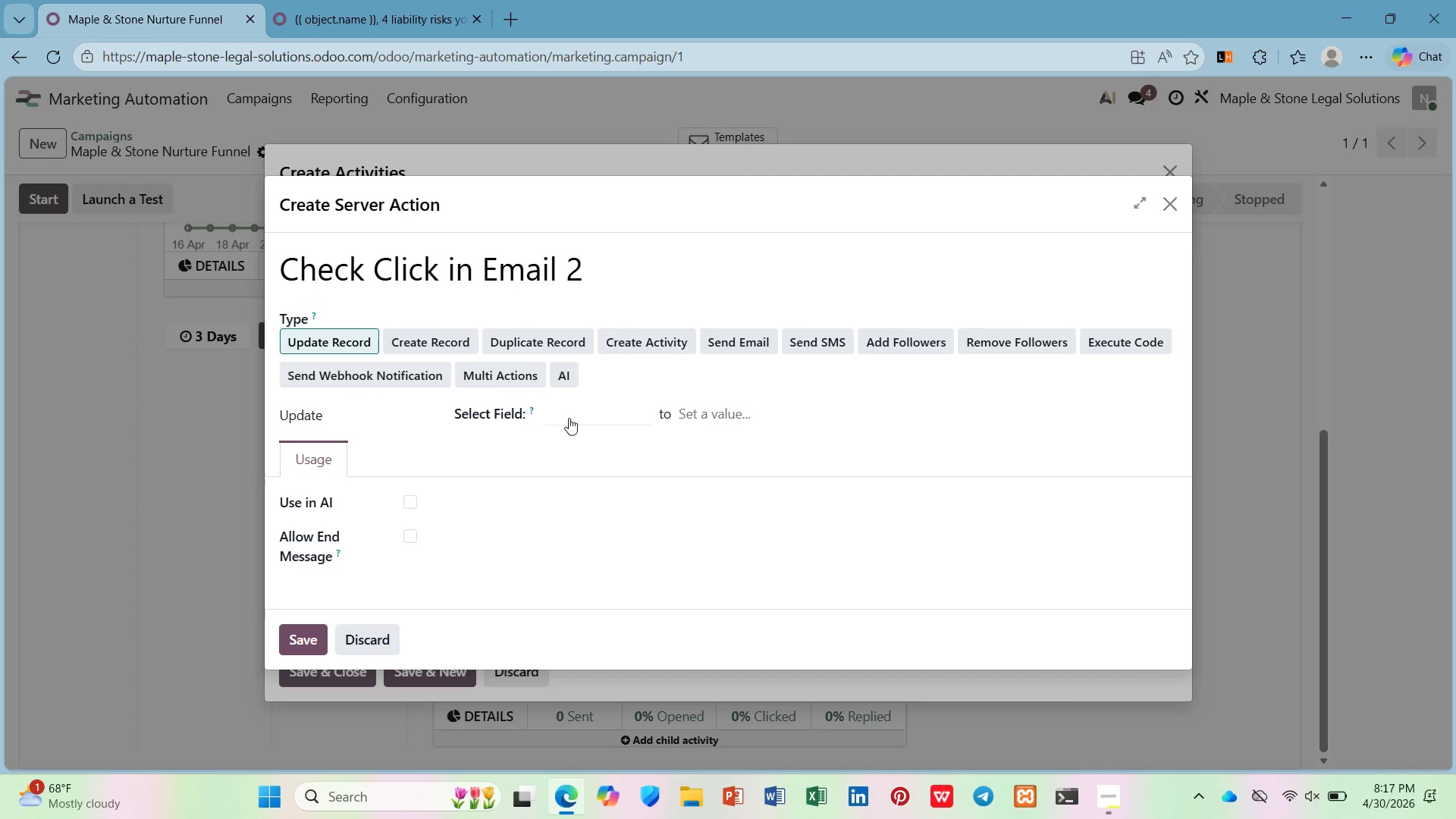 
left_click([569, 418])
 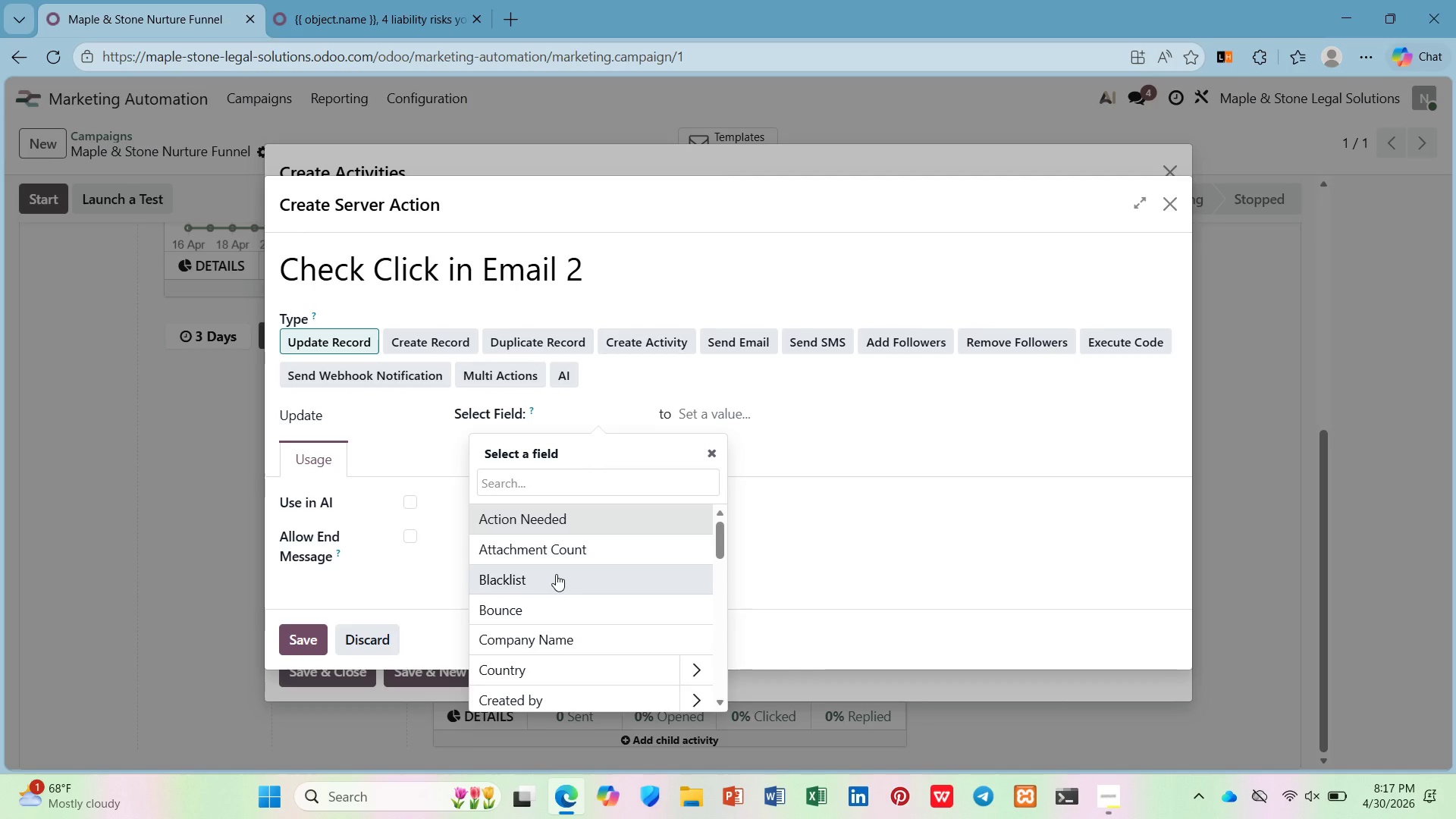 
left_click([551, 510])
 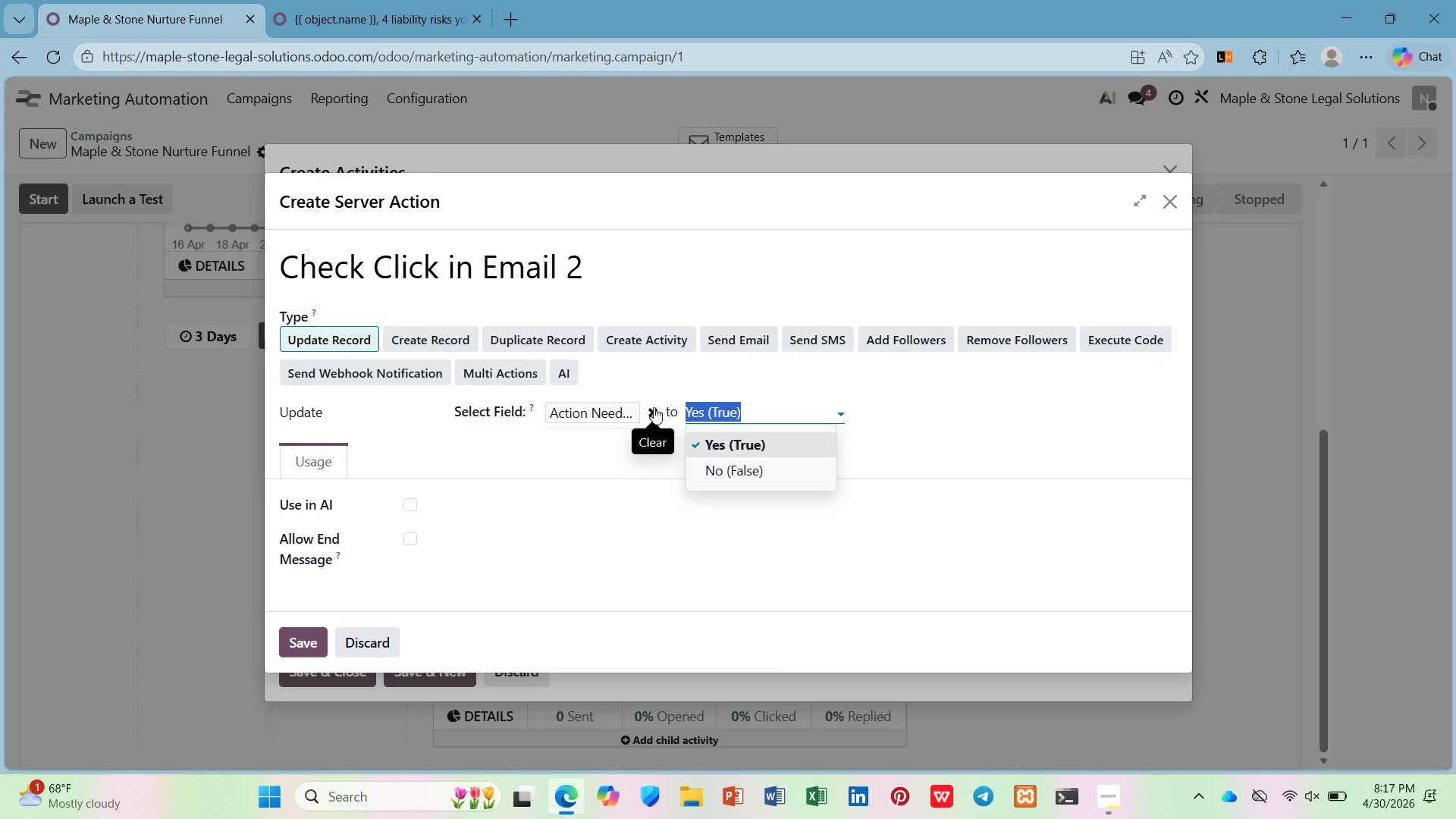 
wait(6.66)
 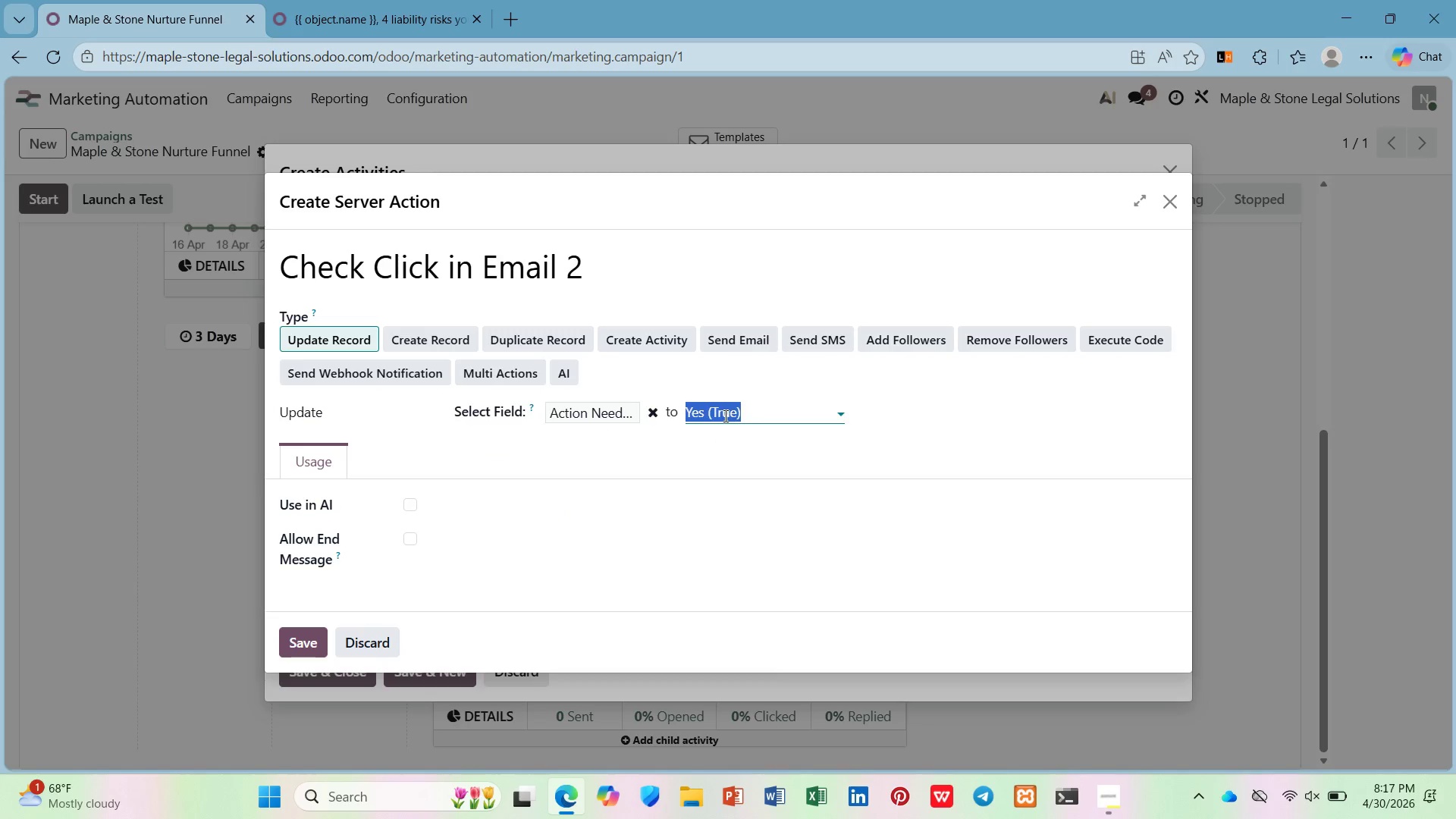 
left_click([650, 406])
 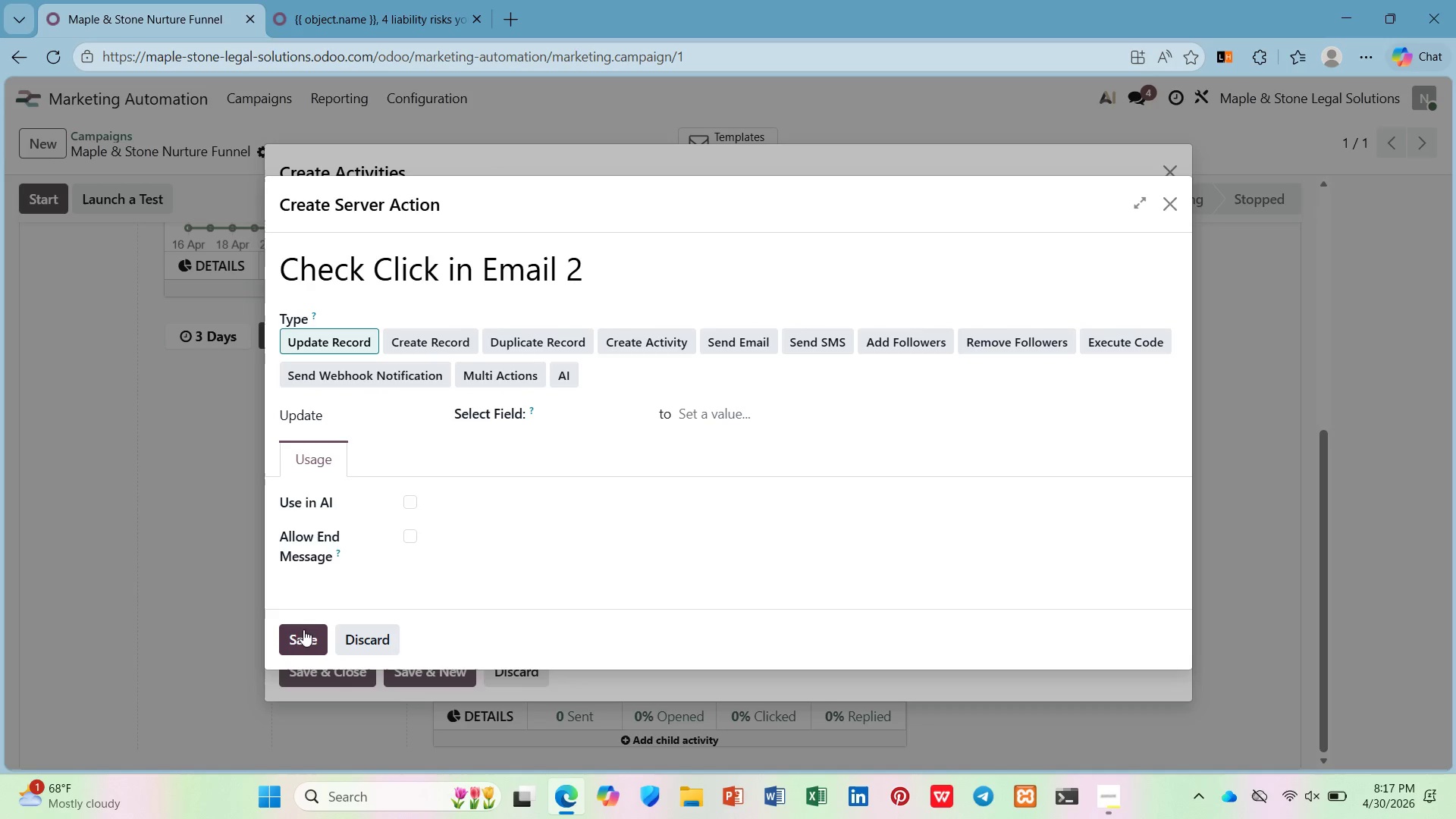 
left_click([304, 645])
 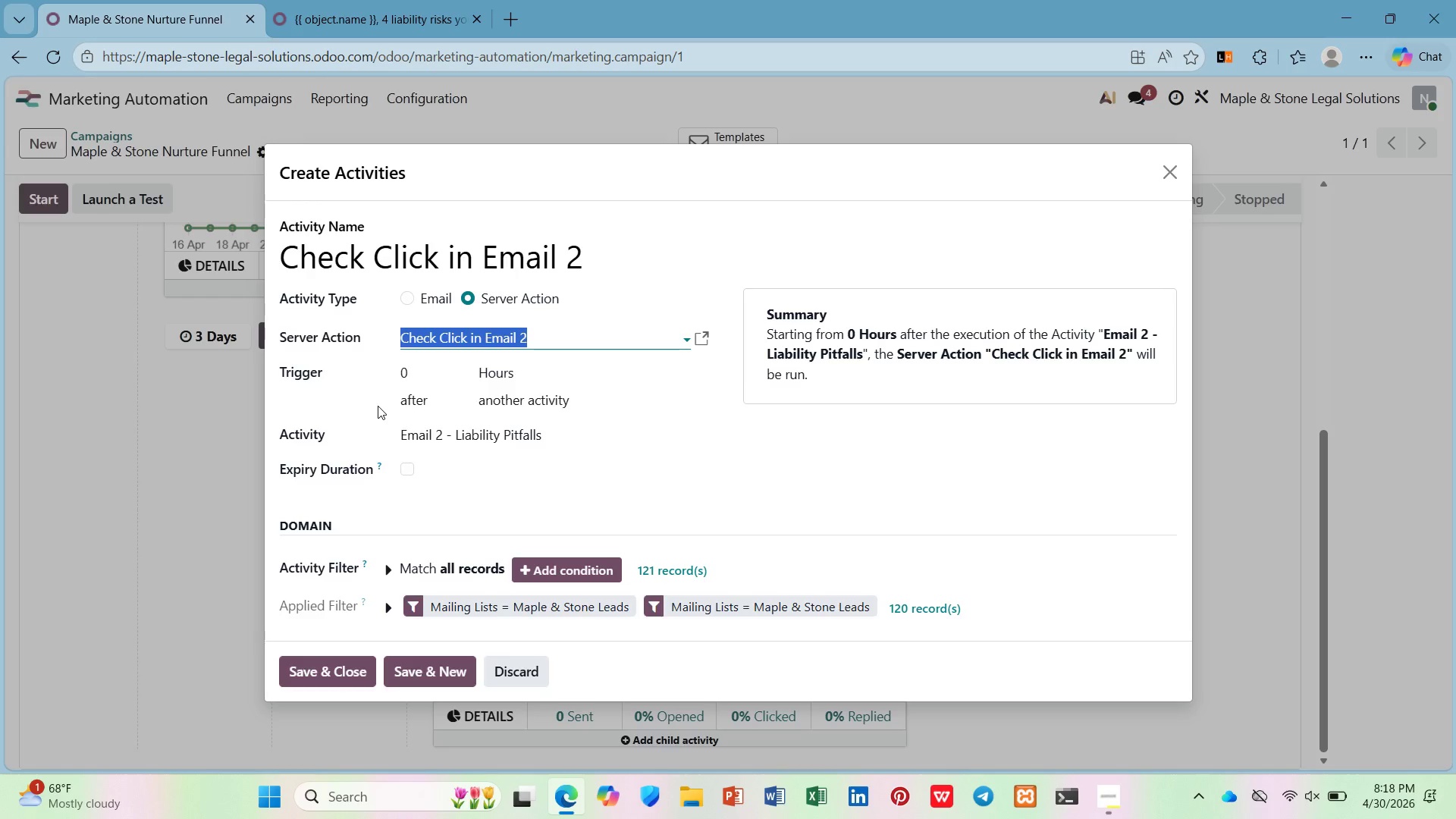 
wait(72.3)
 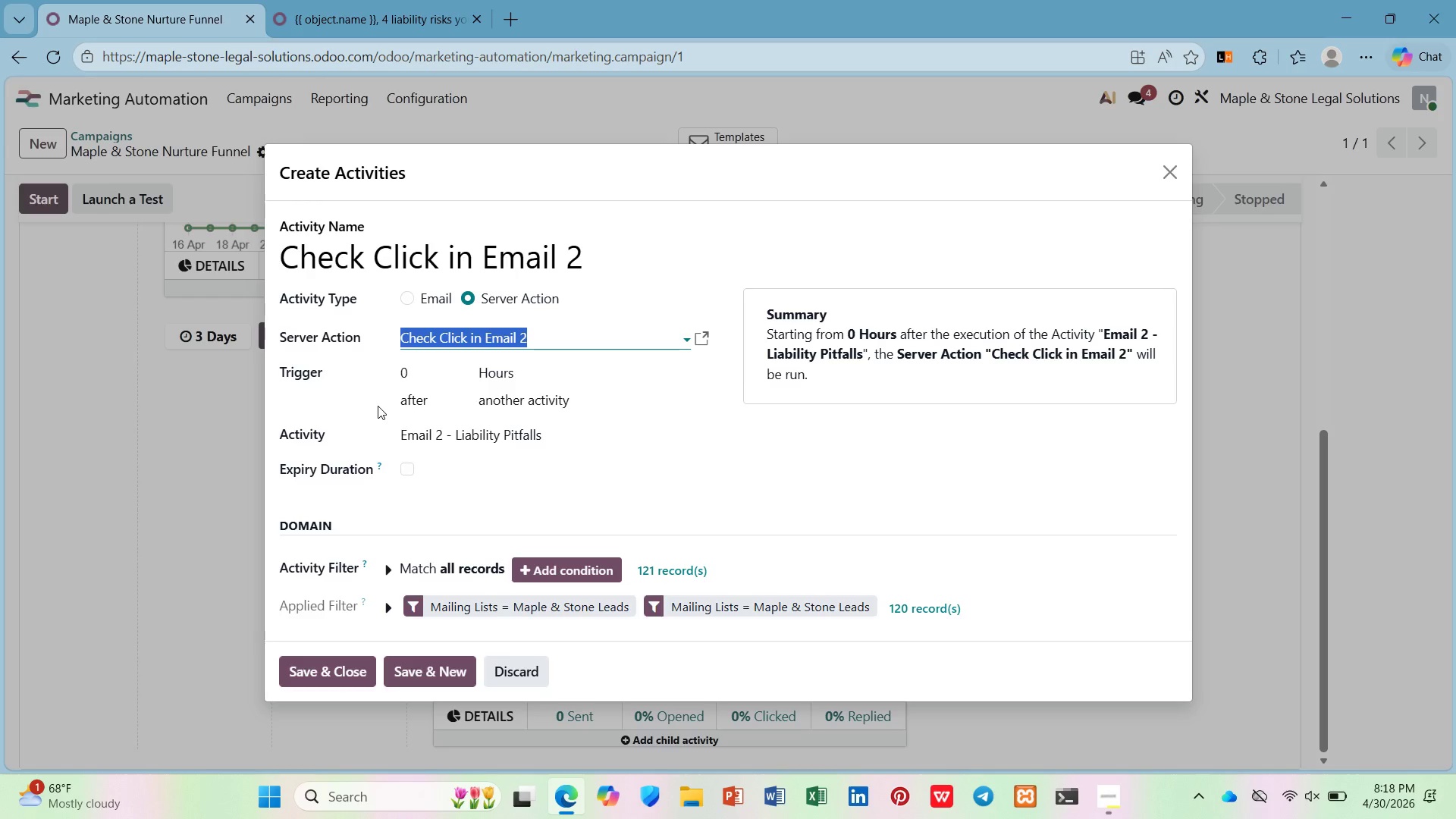 
left_click([507, 675])
 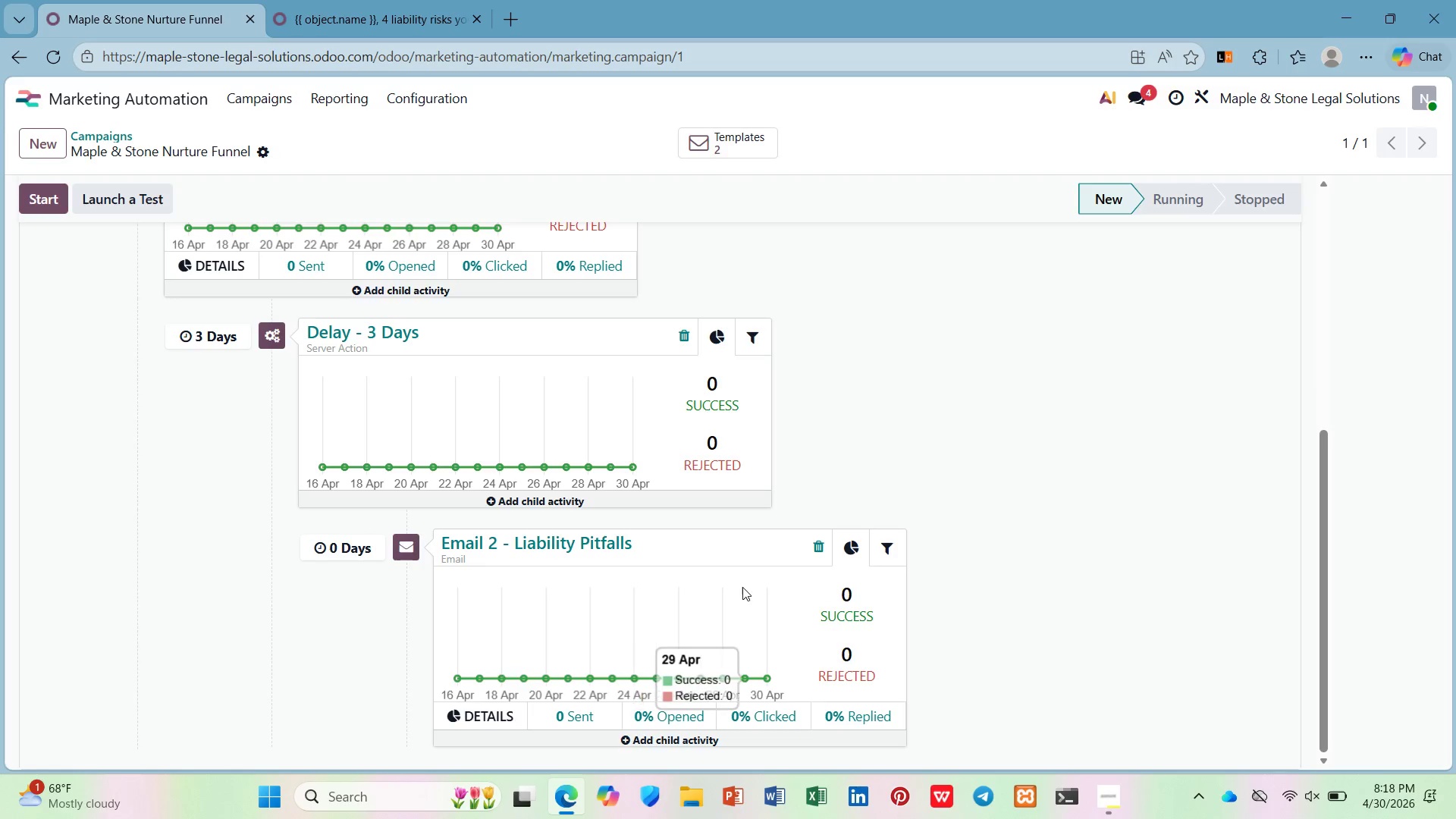 
scroll: coordinate [760, 569], scroll_direction: down, amount: 2.0
 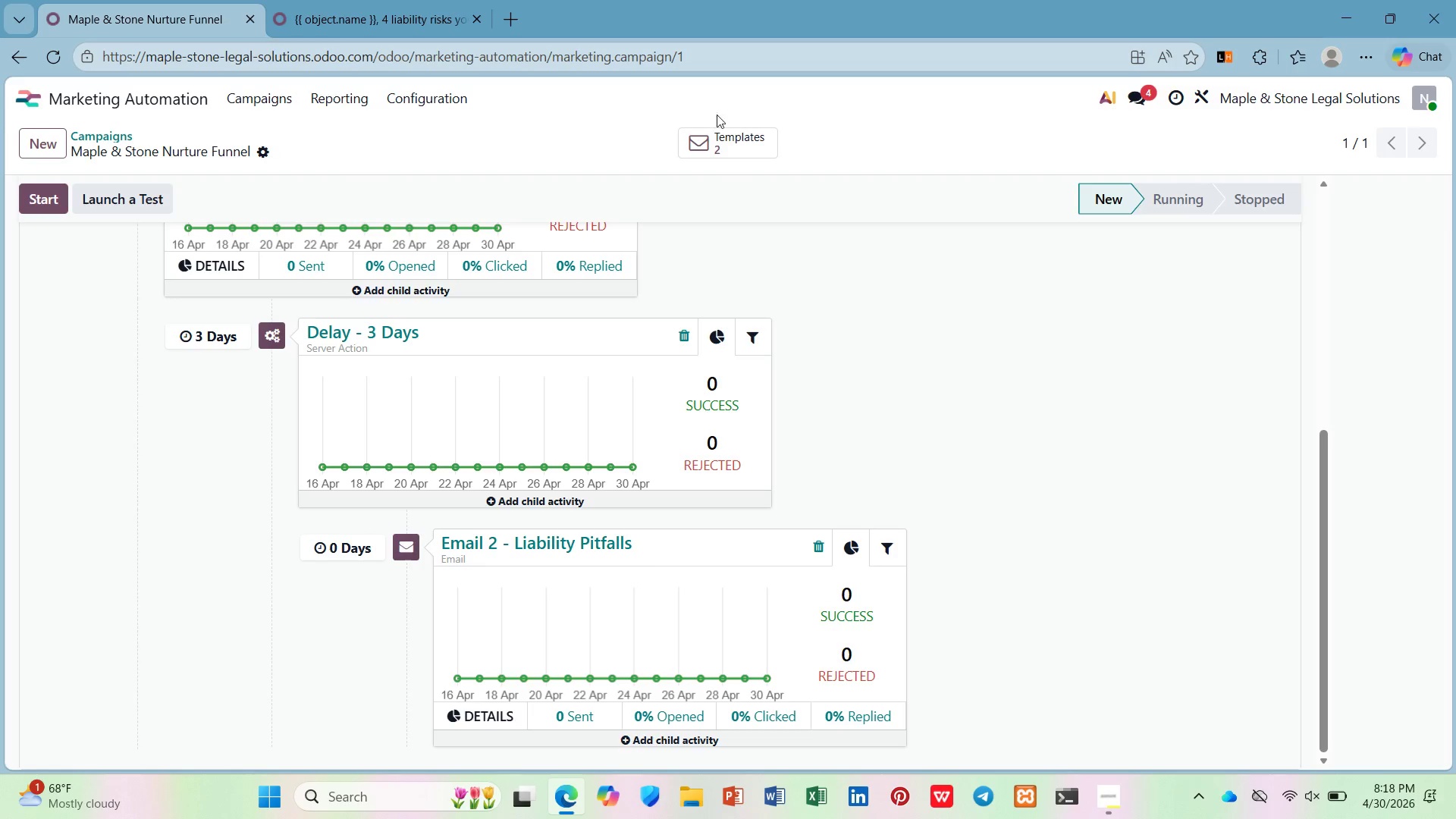 
left_click([750, 147])
 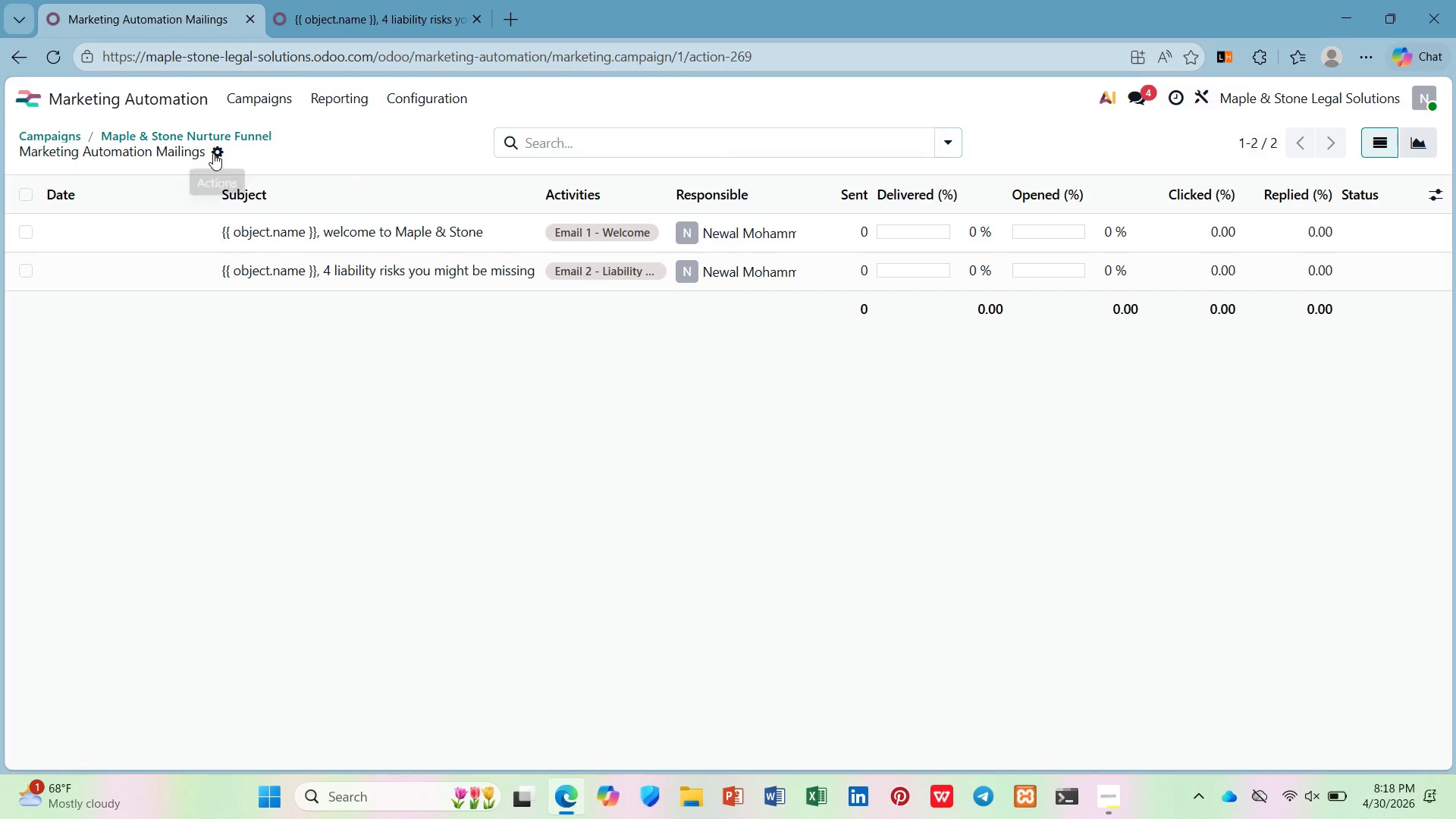 
left_click([213, 153])
 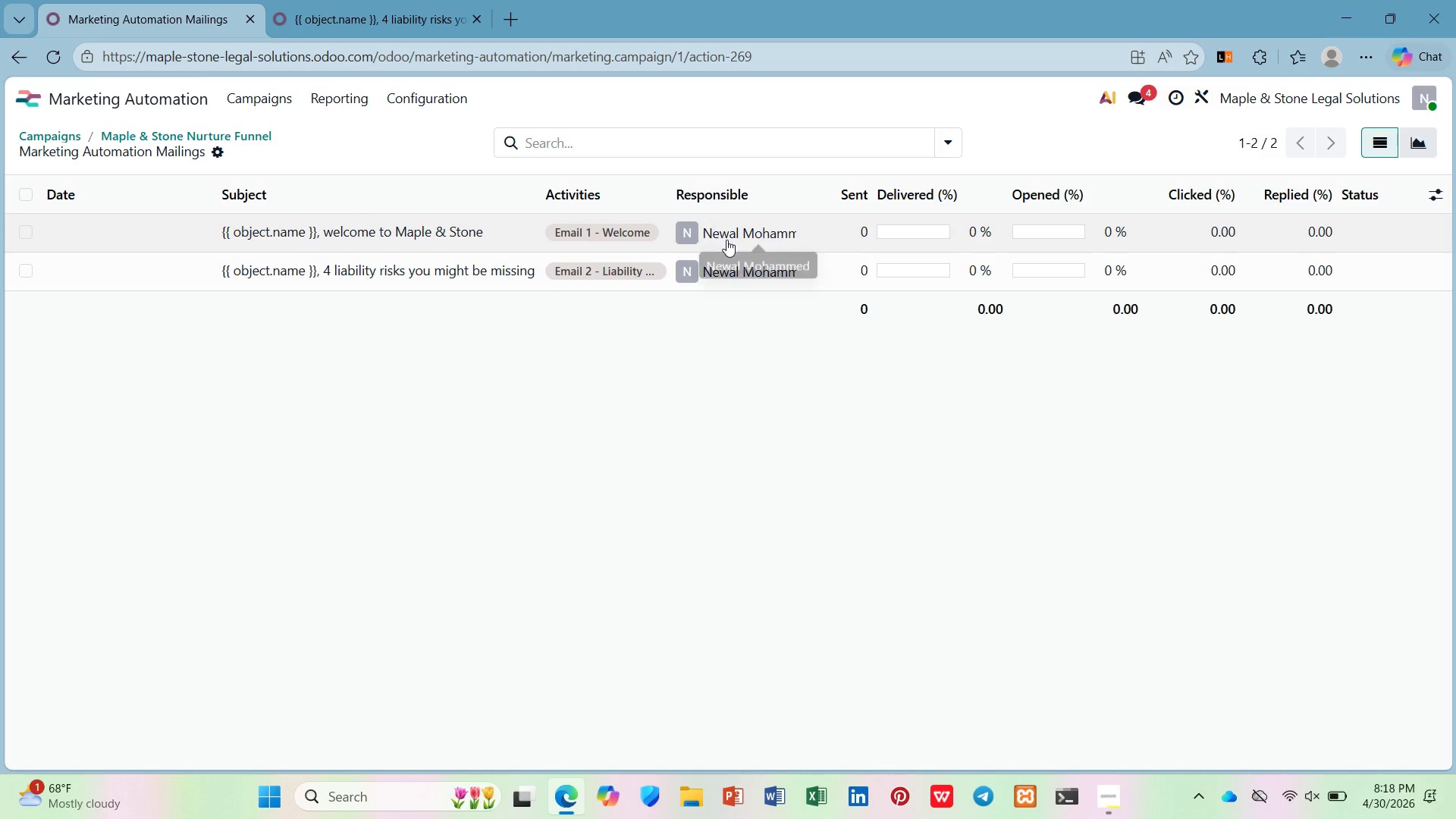 
wait(9.16)
 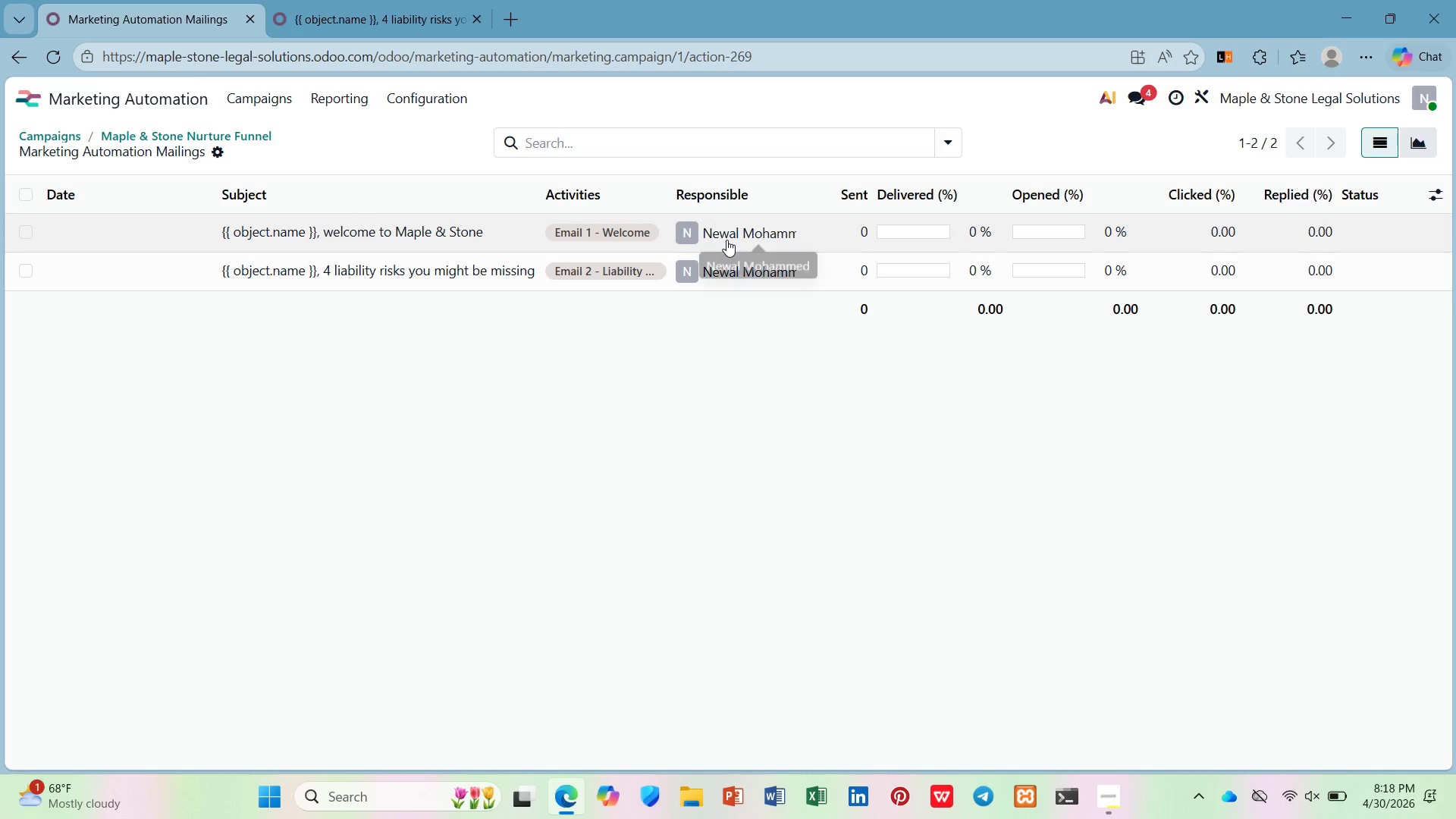 
left_click([284, 0])
 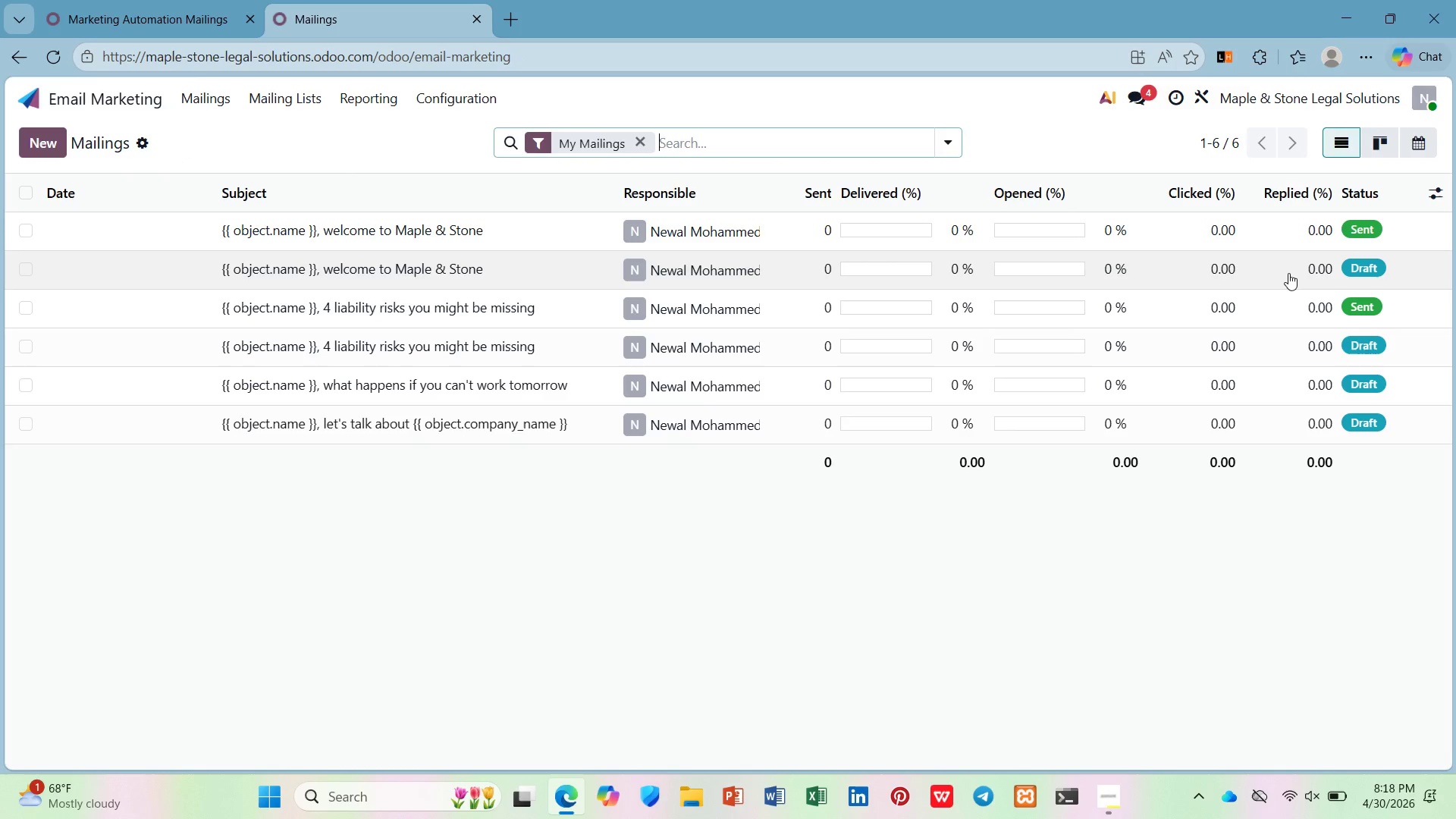 
wait(5.9)
 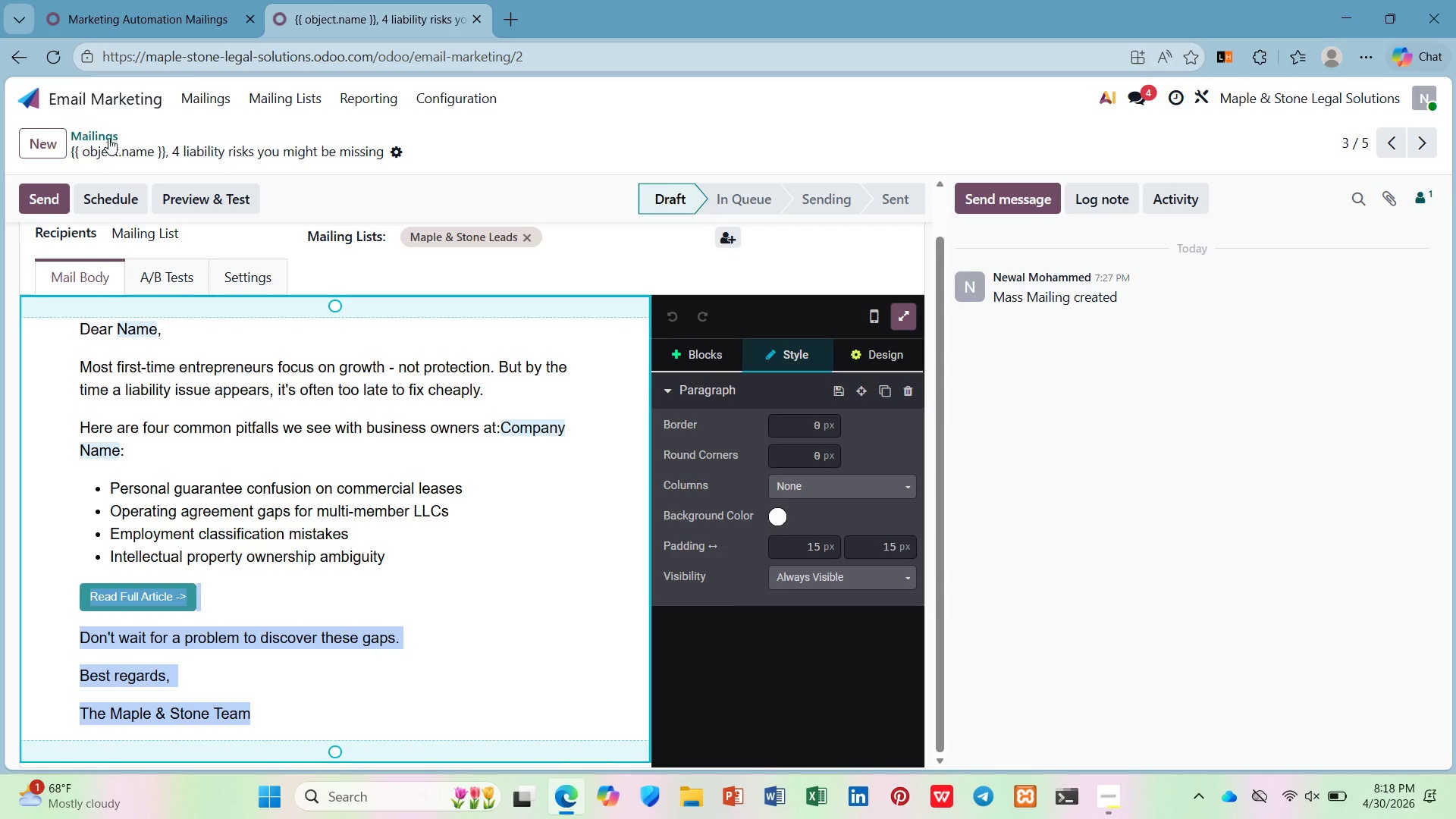 
mouse_move([485, 268])
 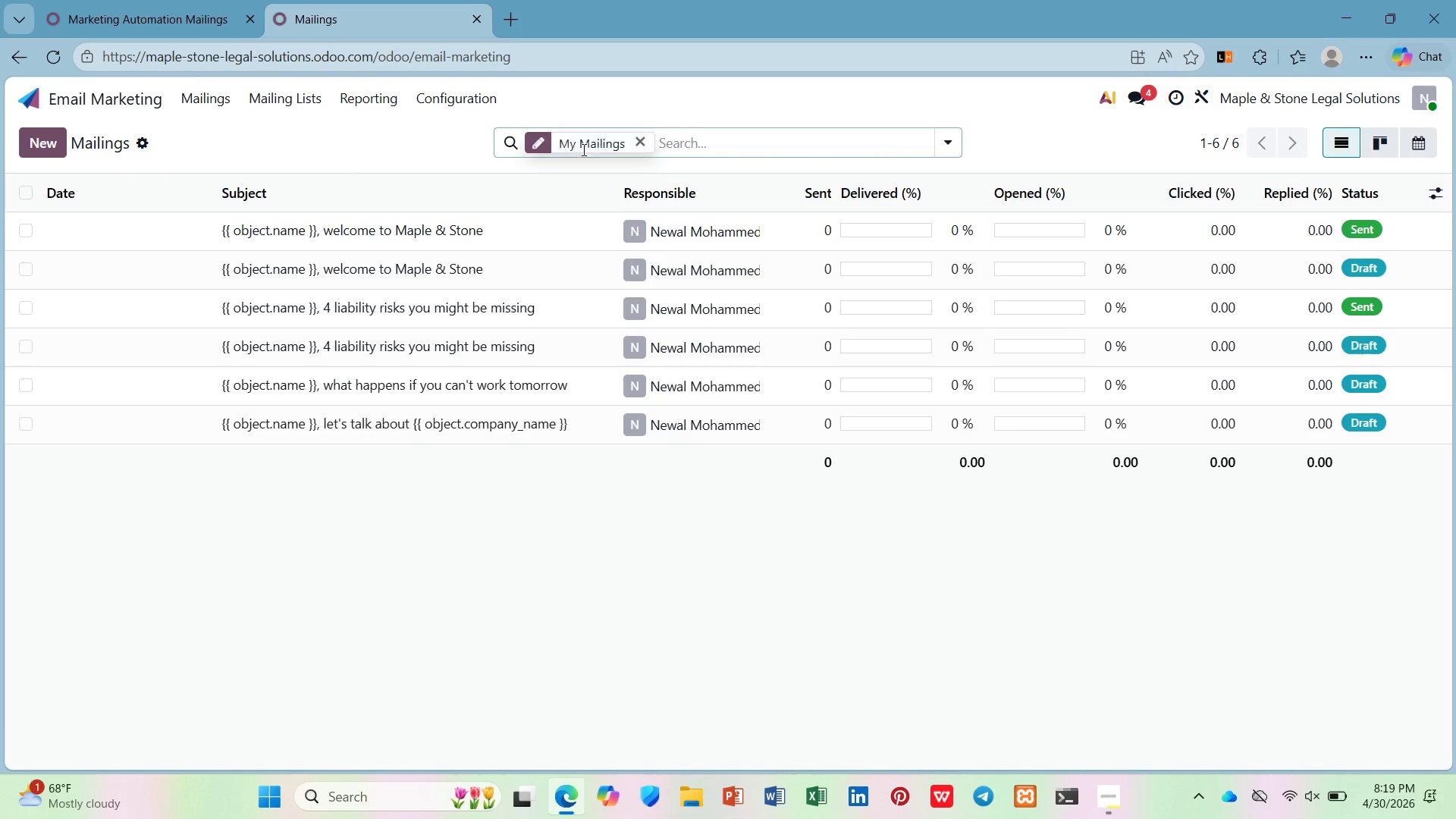 
left_click([636, 140])
 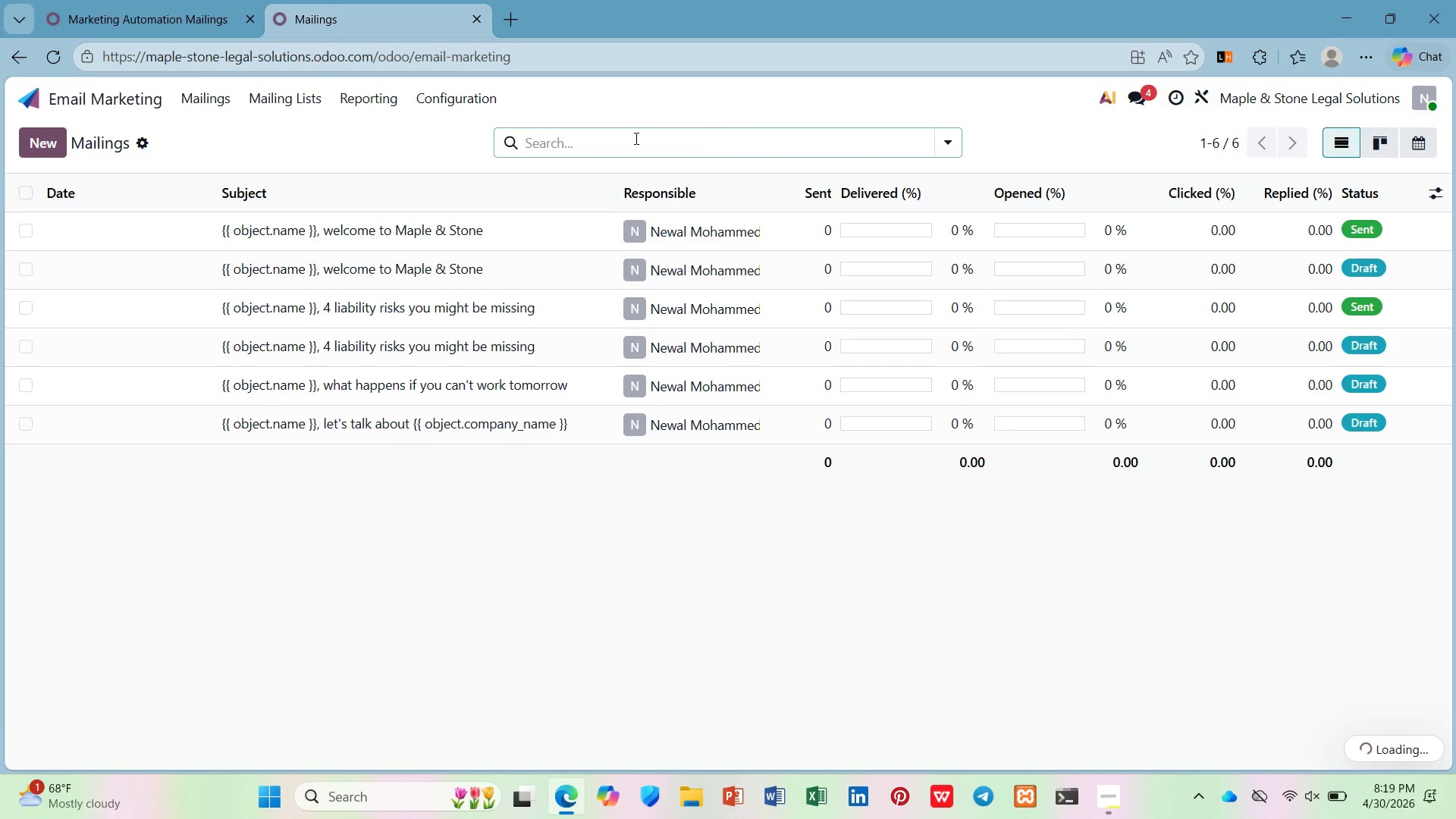 
left_click([635, 138])
 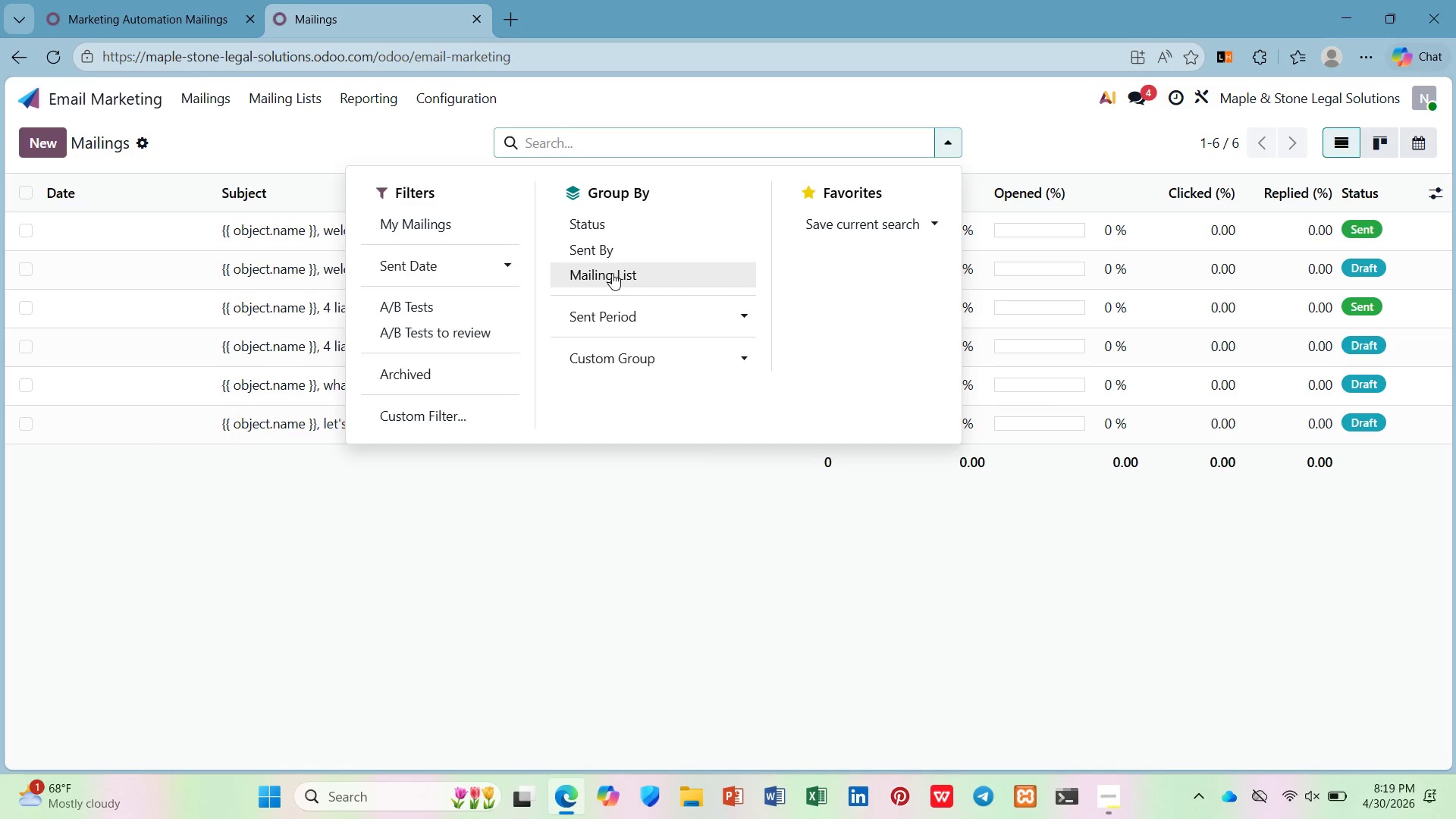 
left_click([611, 273])
 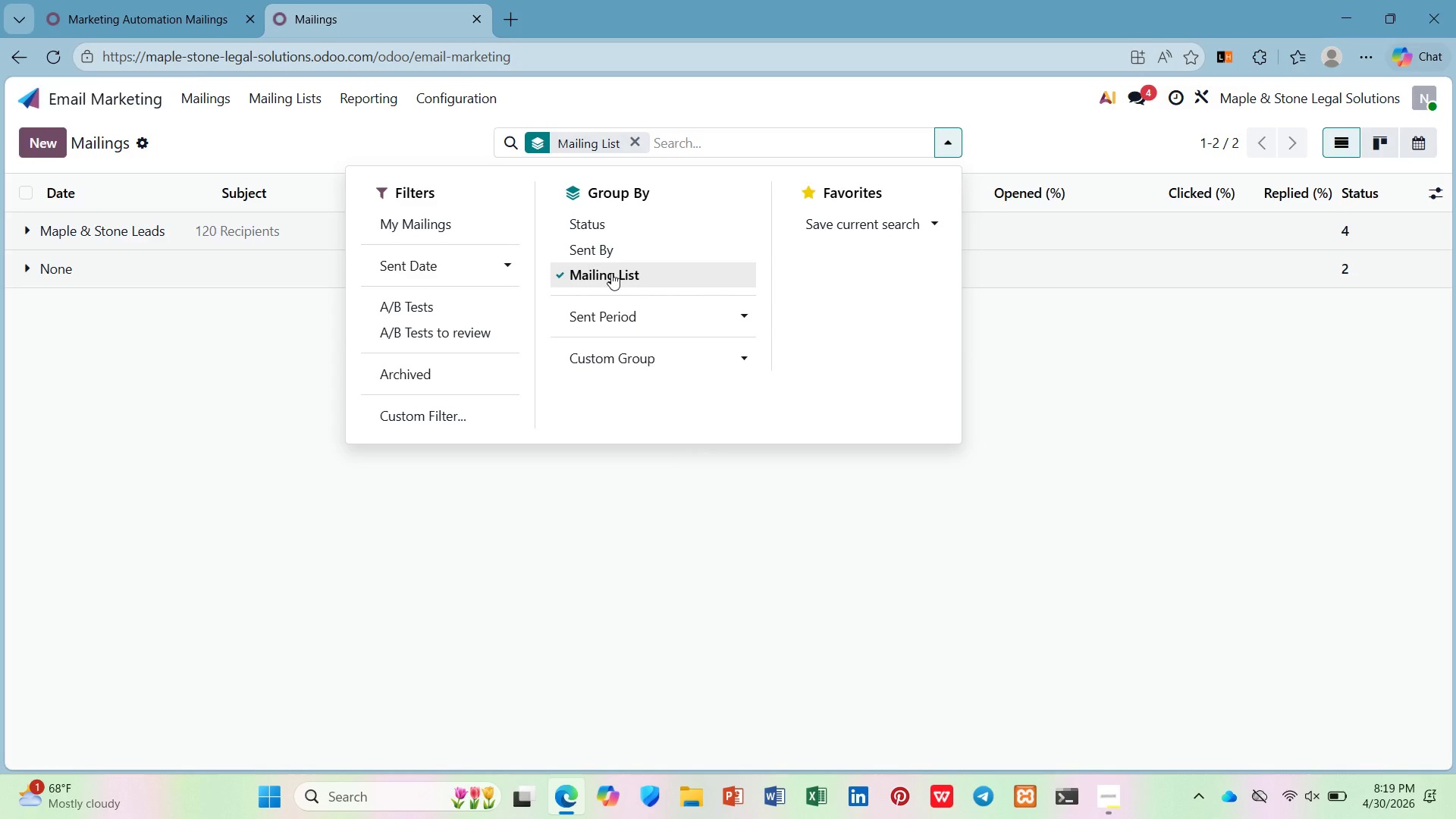 
left_click([611, 273])
 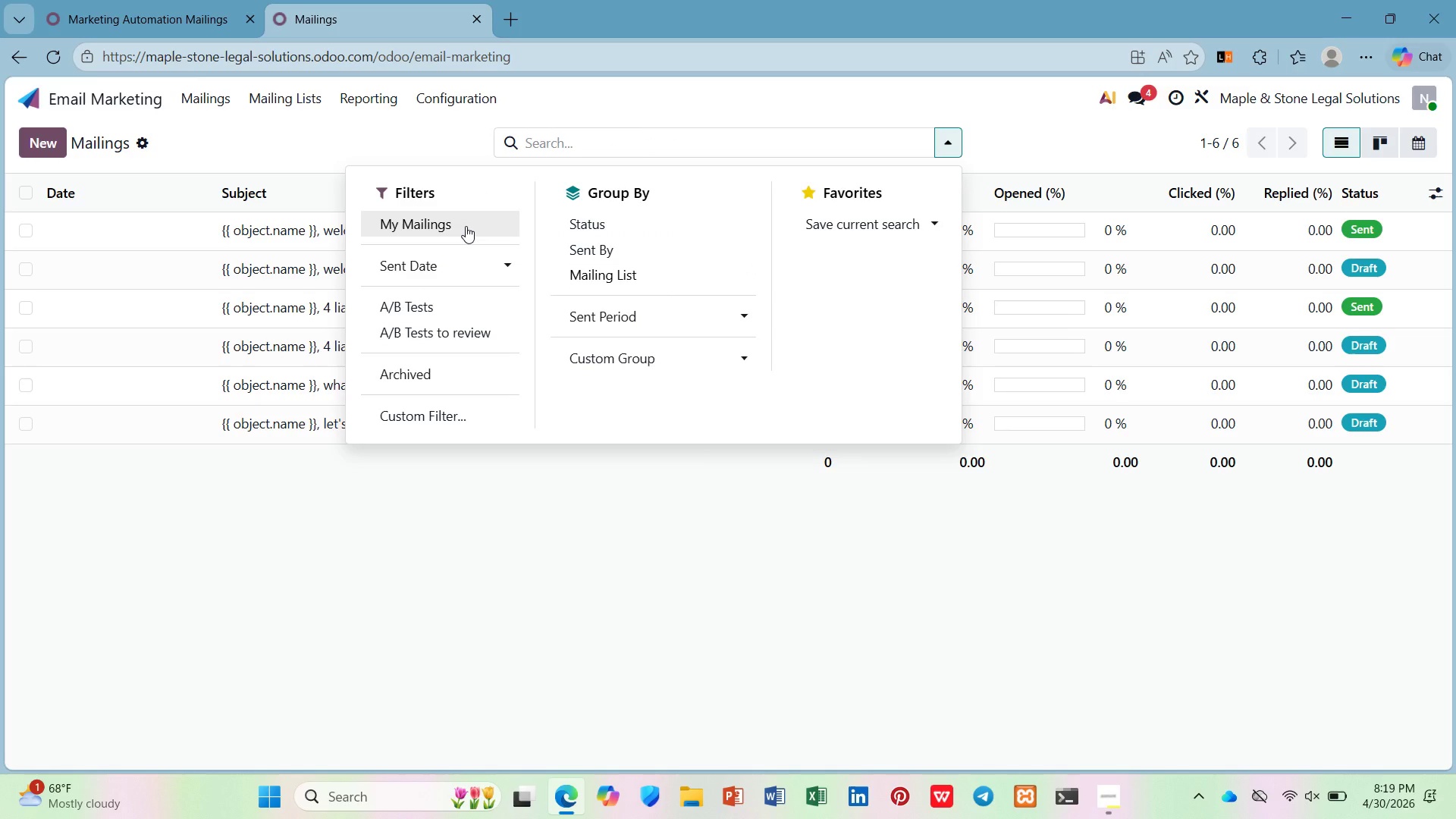 
left_click([466, 226])
 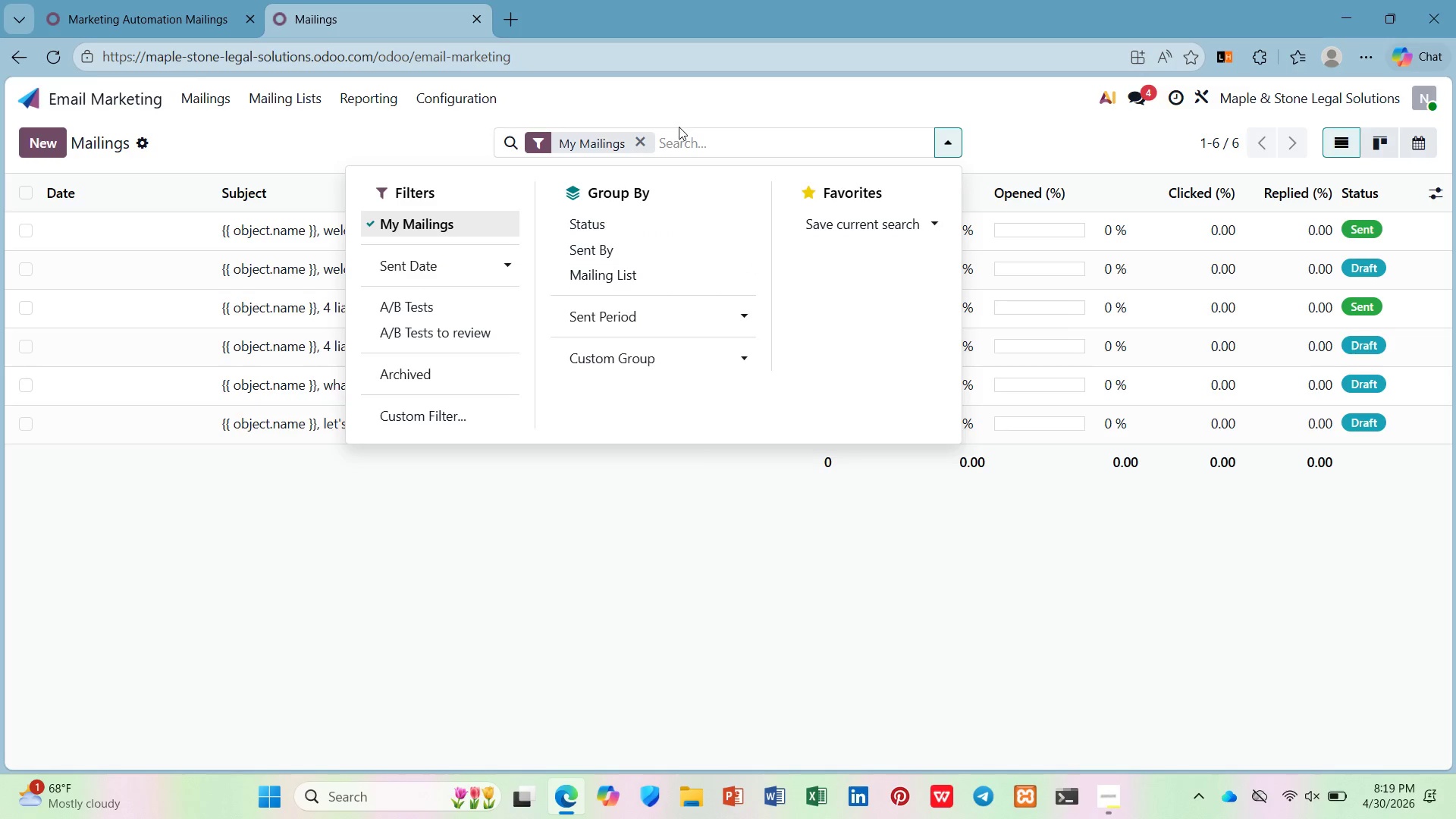 
left_click([681, 142])
 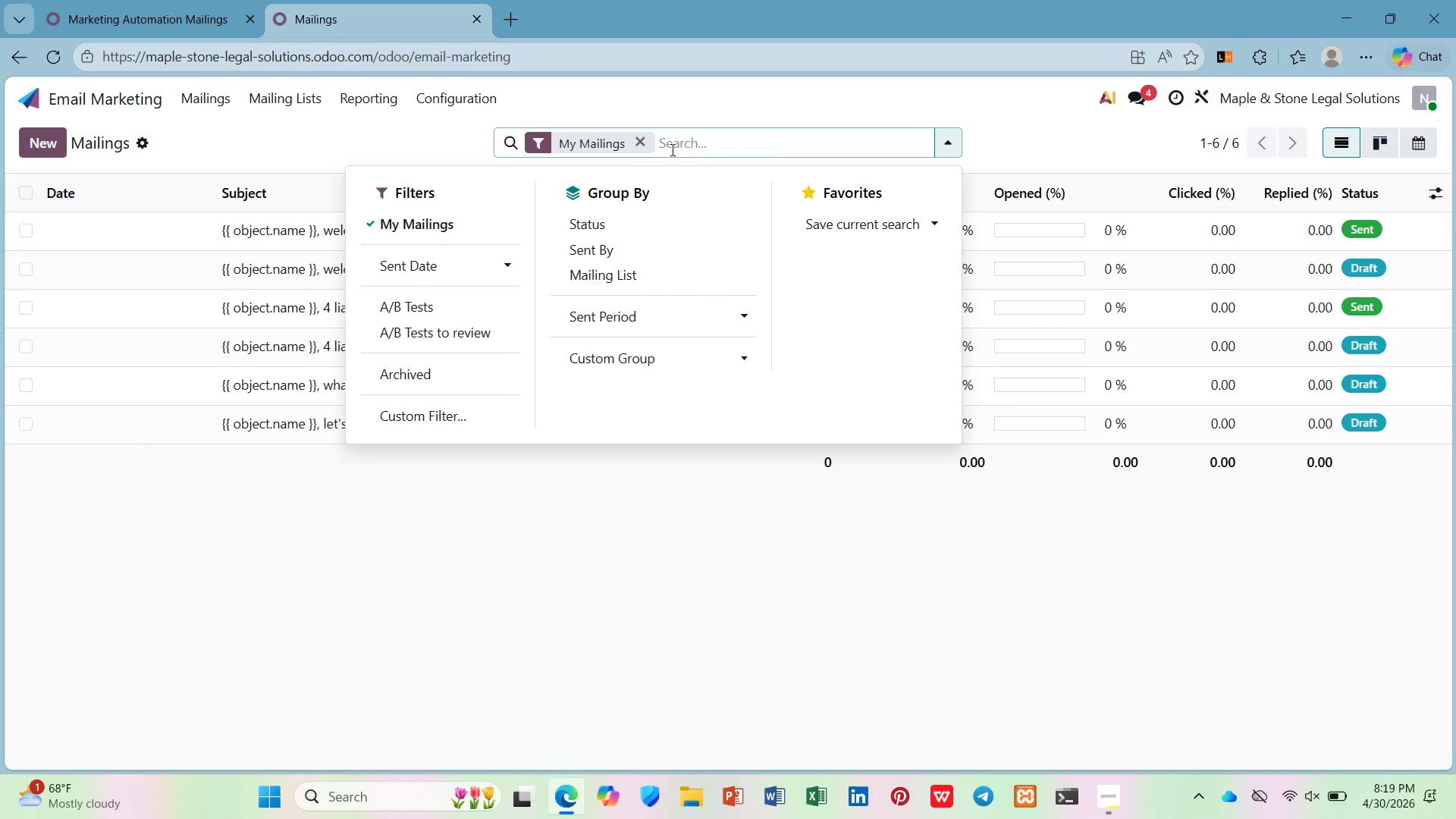 
type(cap)
 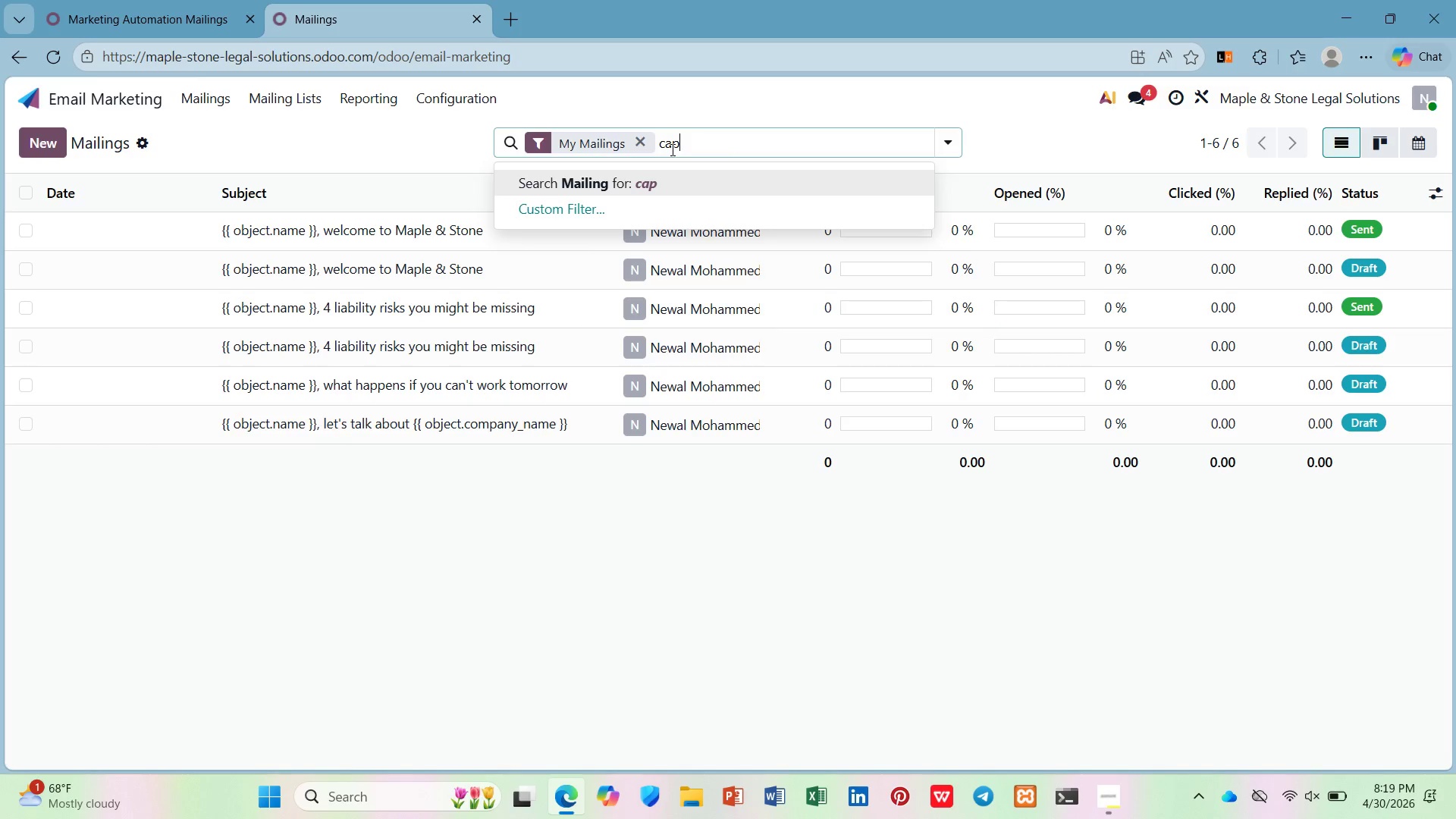 
key(Backspace)
type(mpaign)
 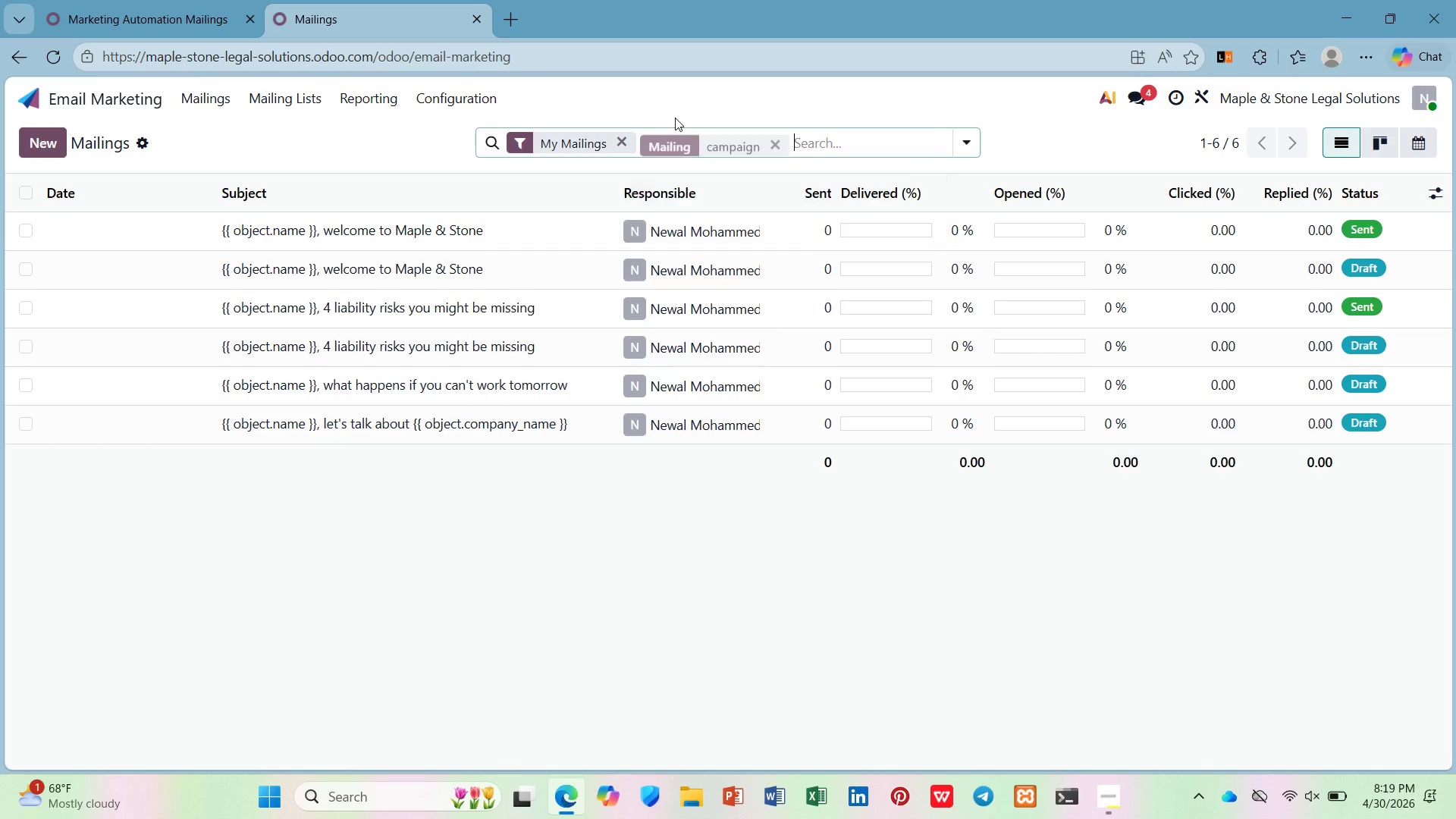 
key(Enter)
 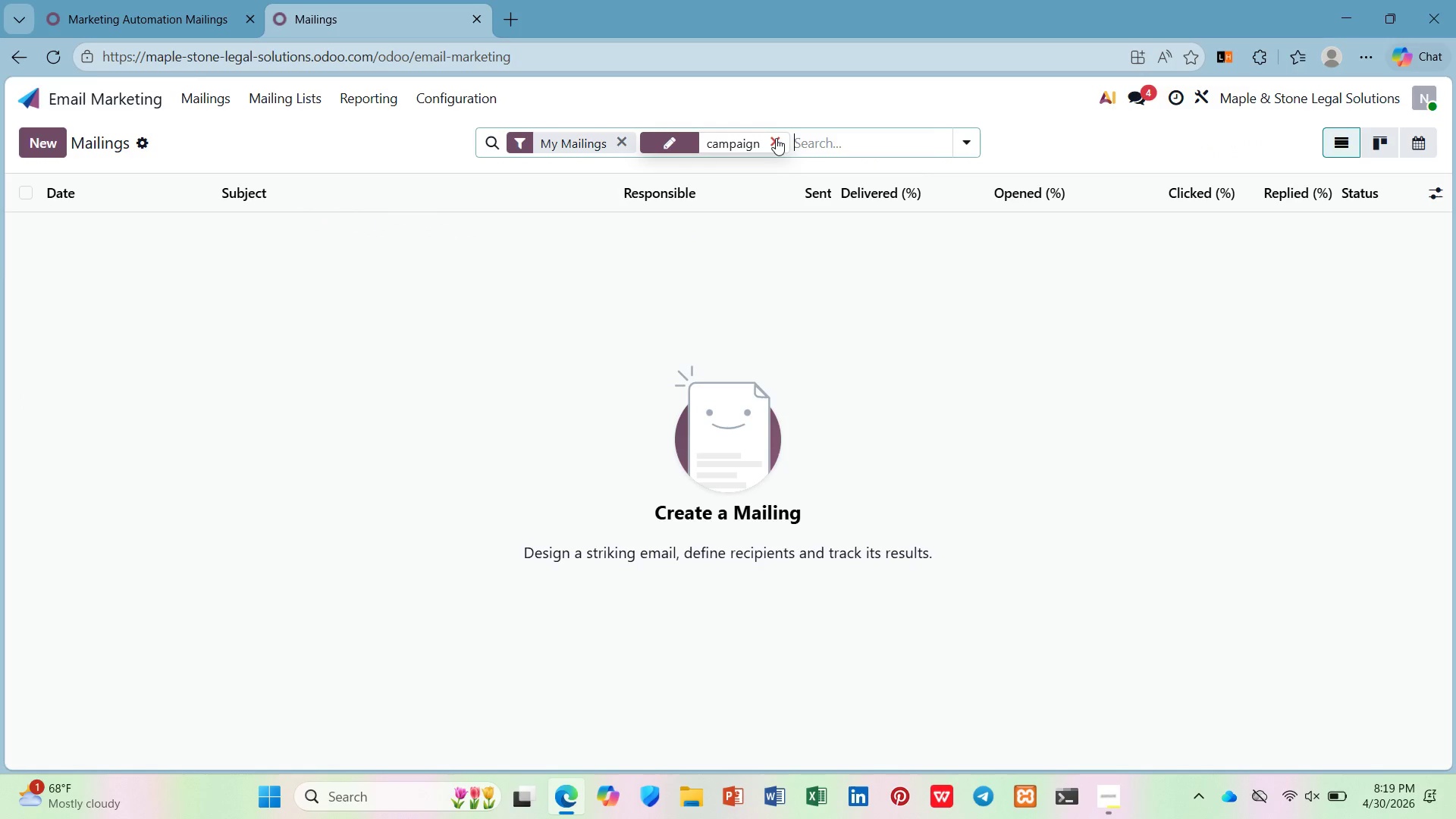 
left_click([770, 138])
 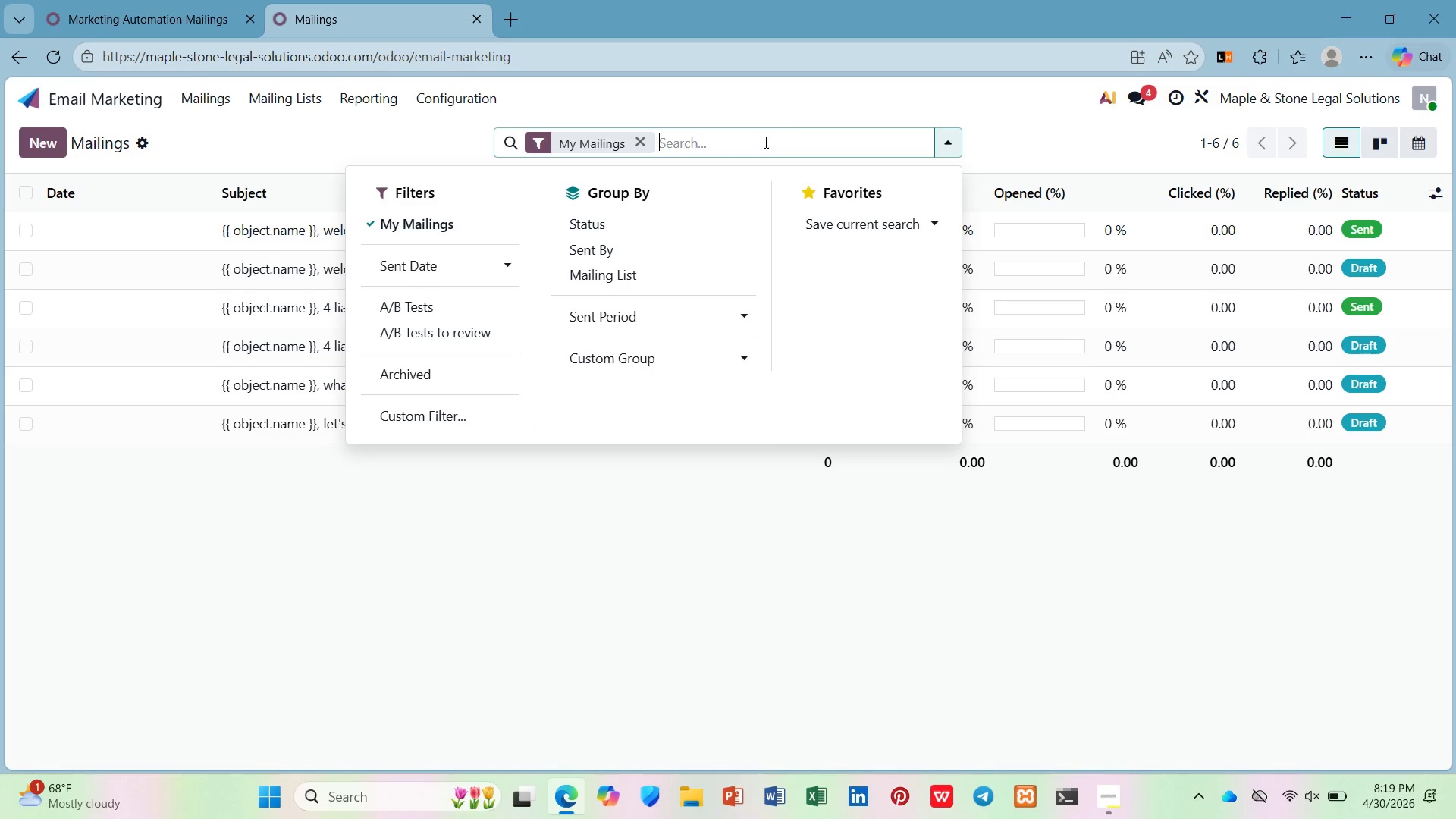 
left_click([756, 502])
 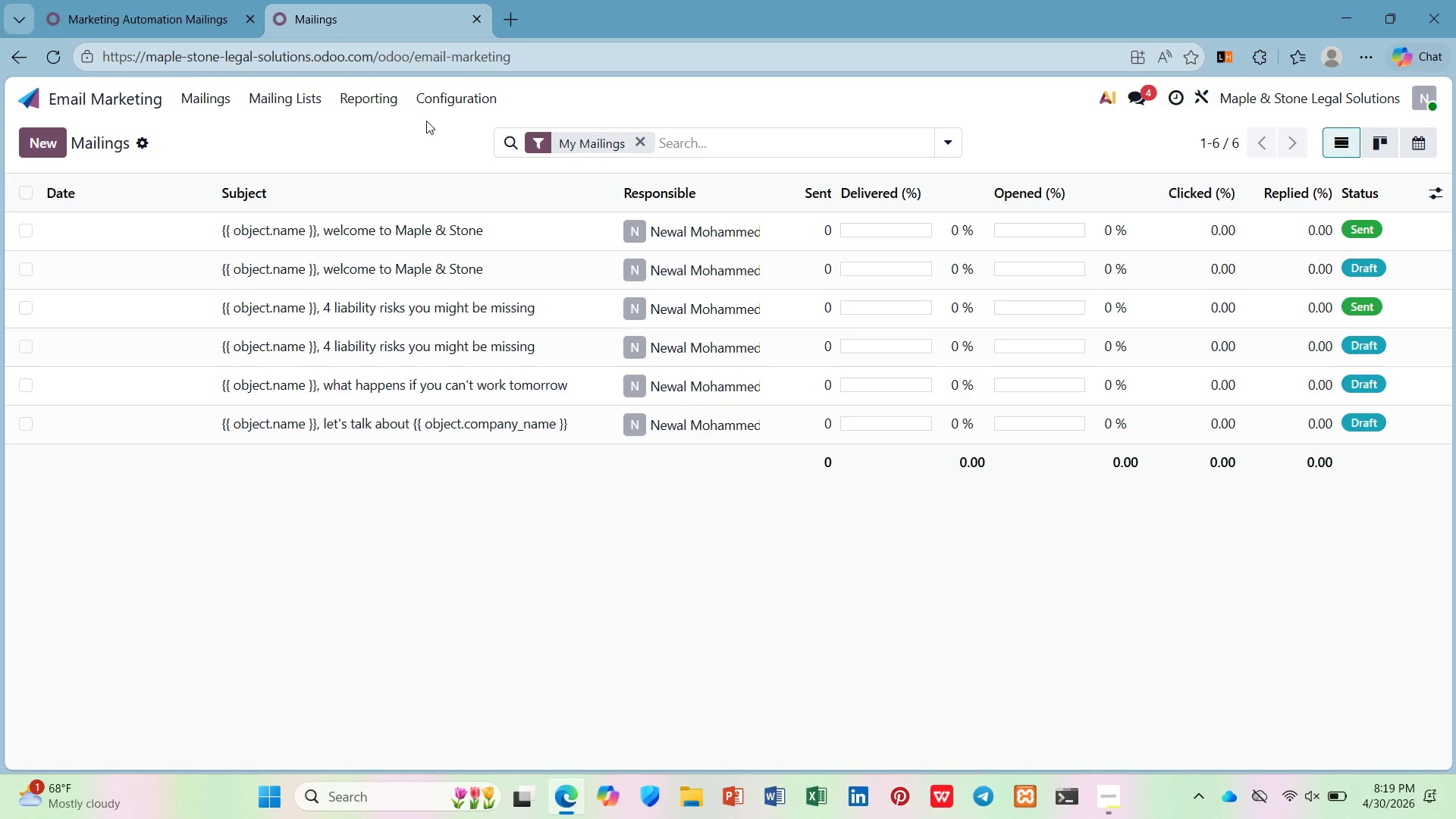 
wait(5.17)
 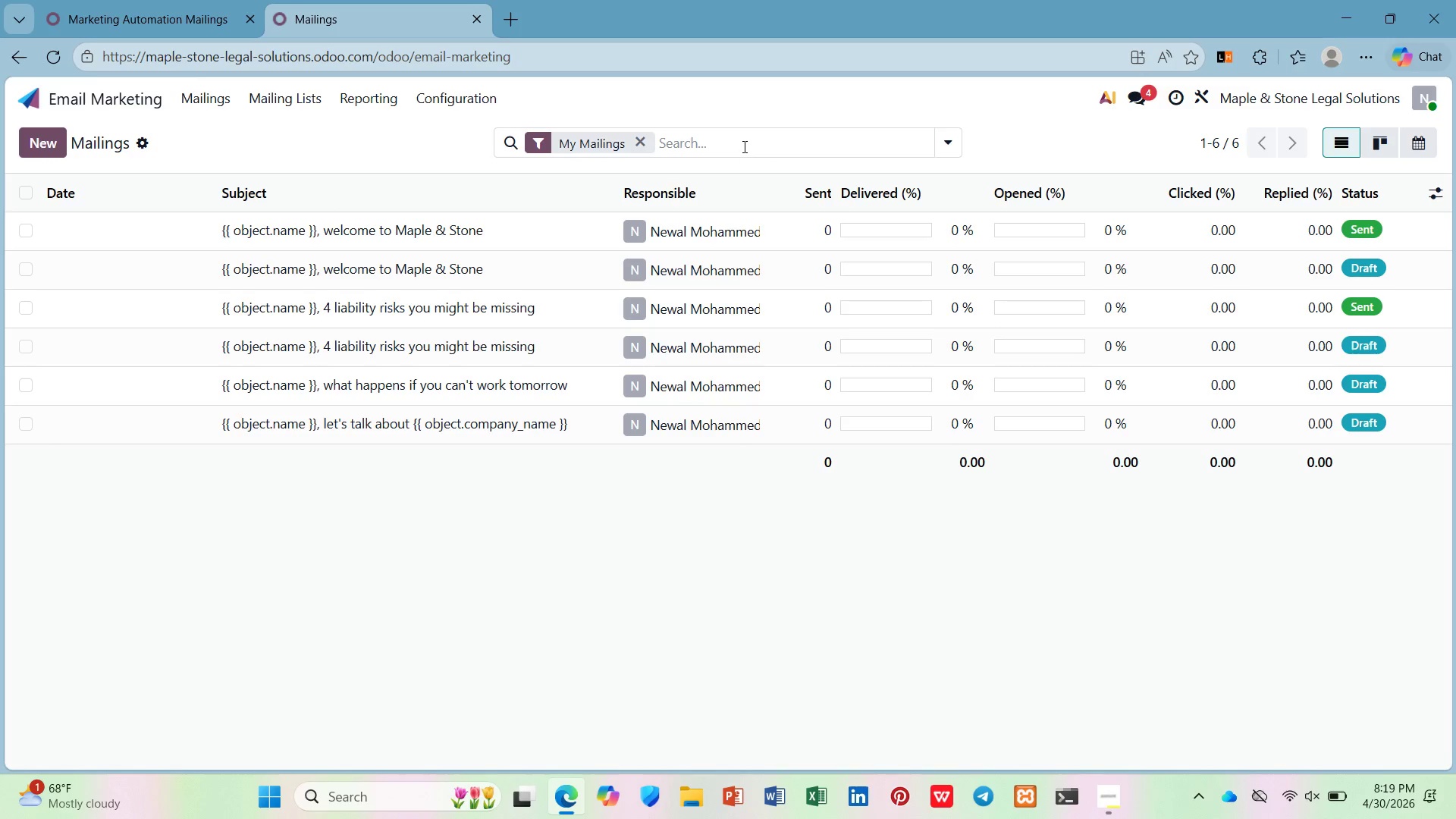 
left_click([195, 99])
 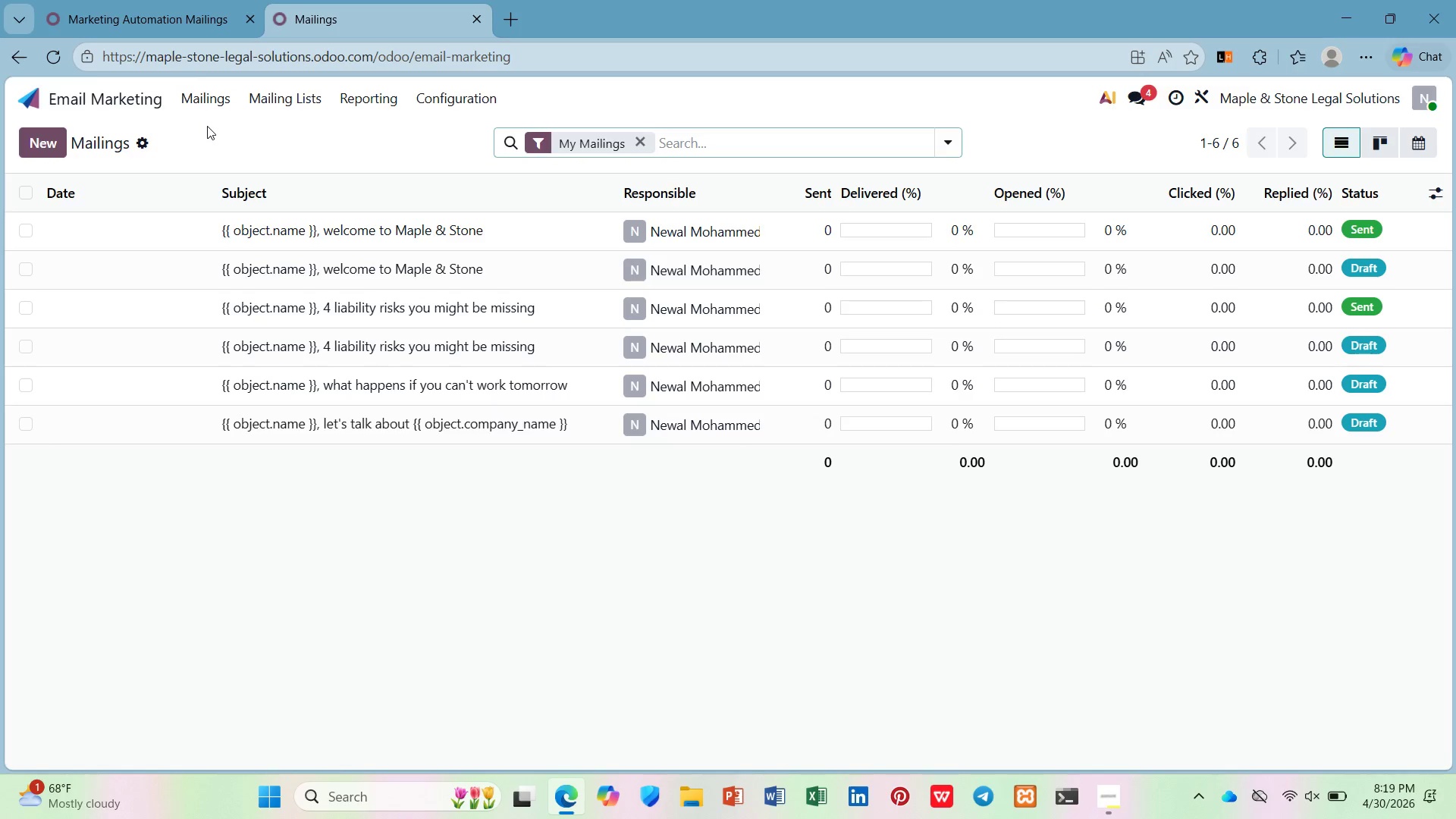 
wait(5.36)
 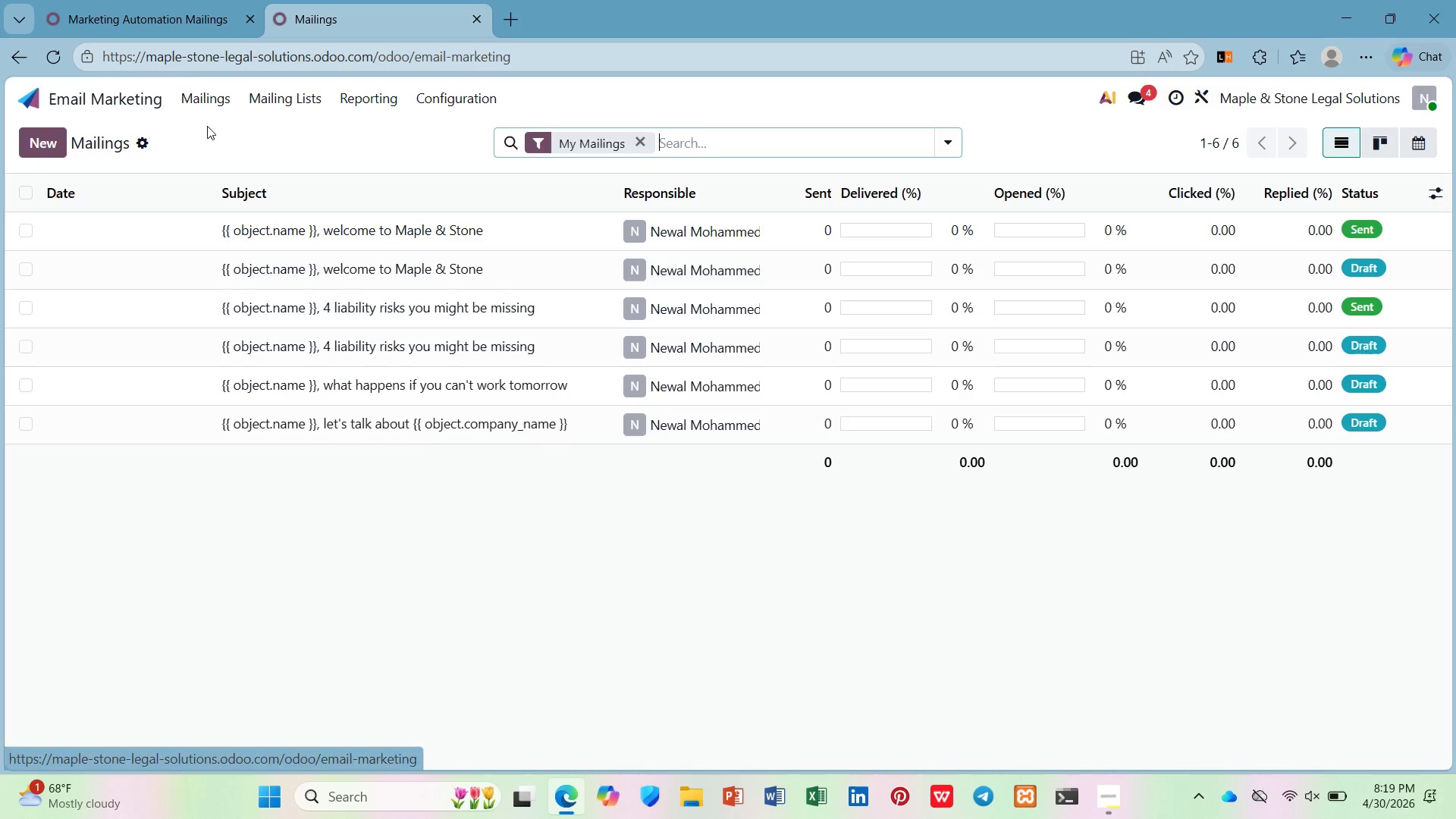 
left_click([1261, 230])
 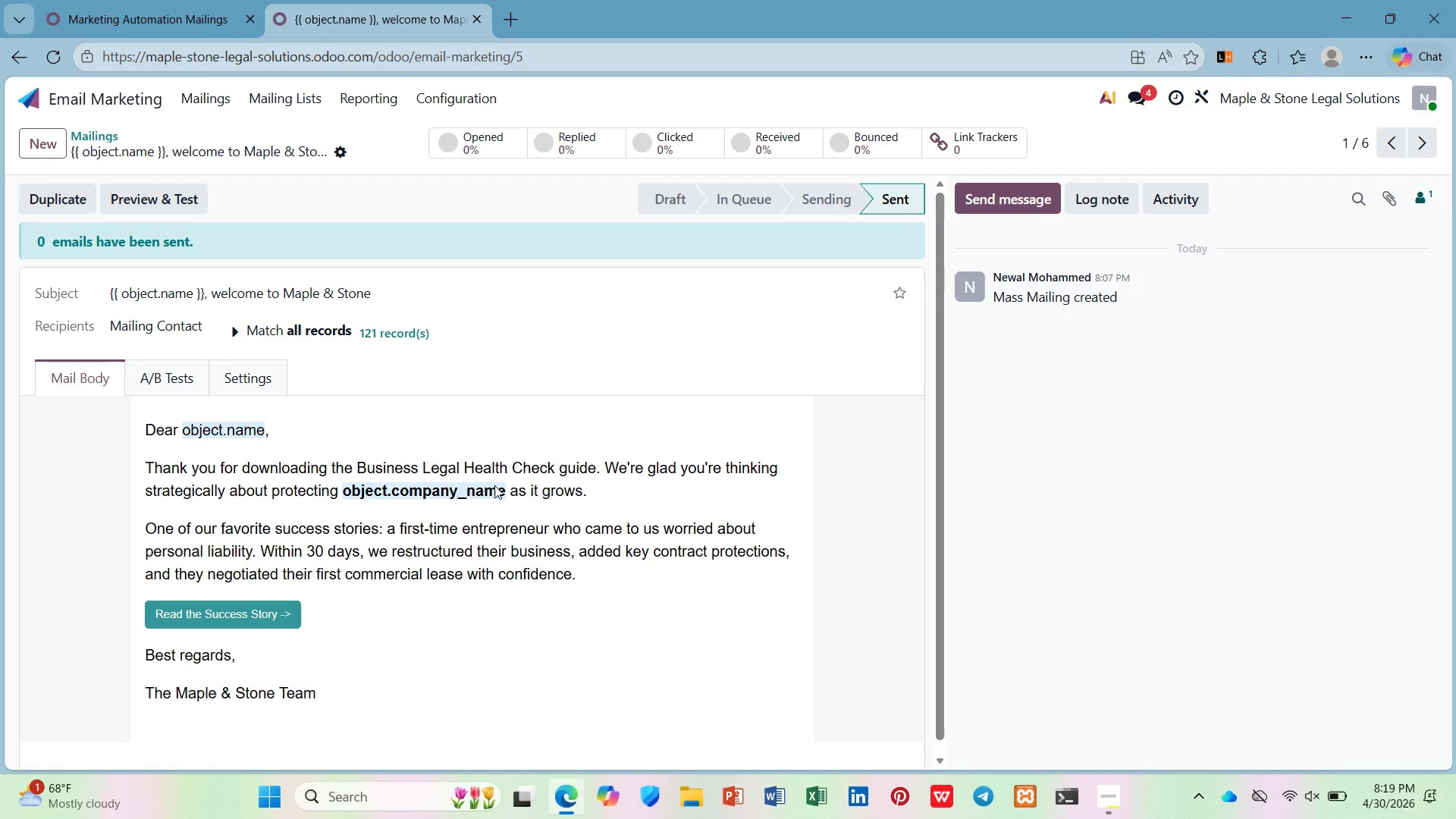 
wait(5.66)
 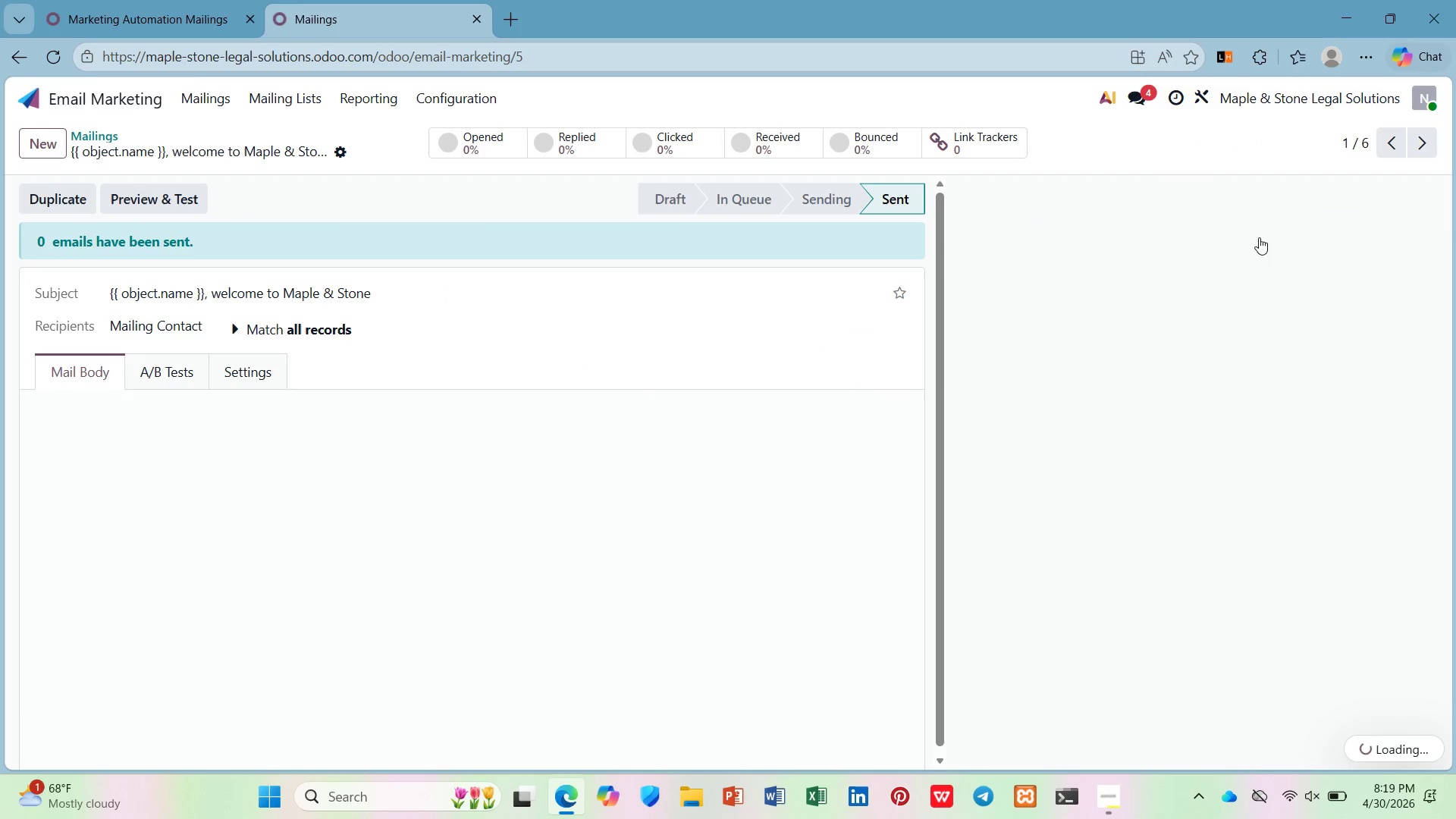 
left_click([488, 491])
 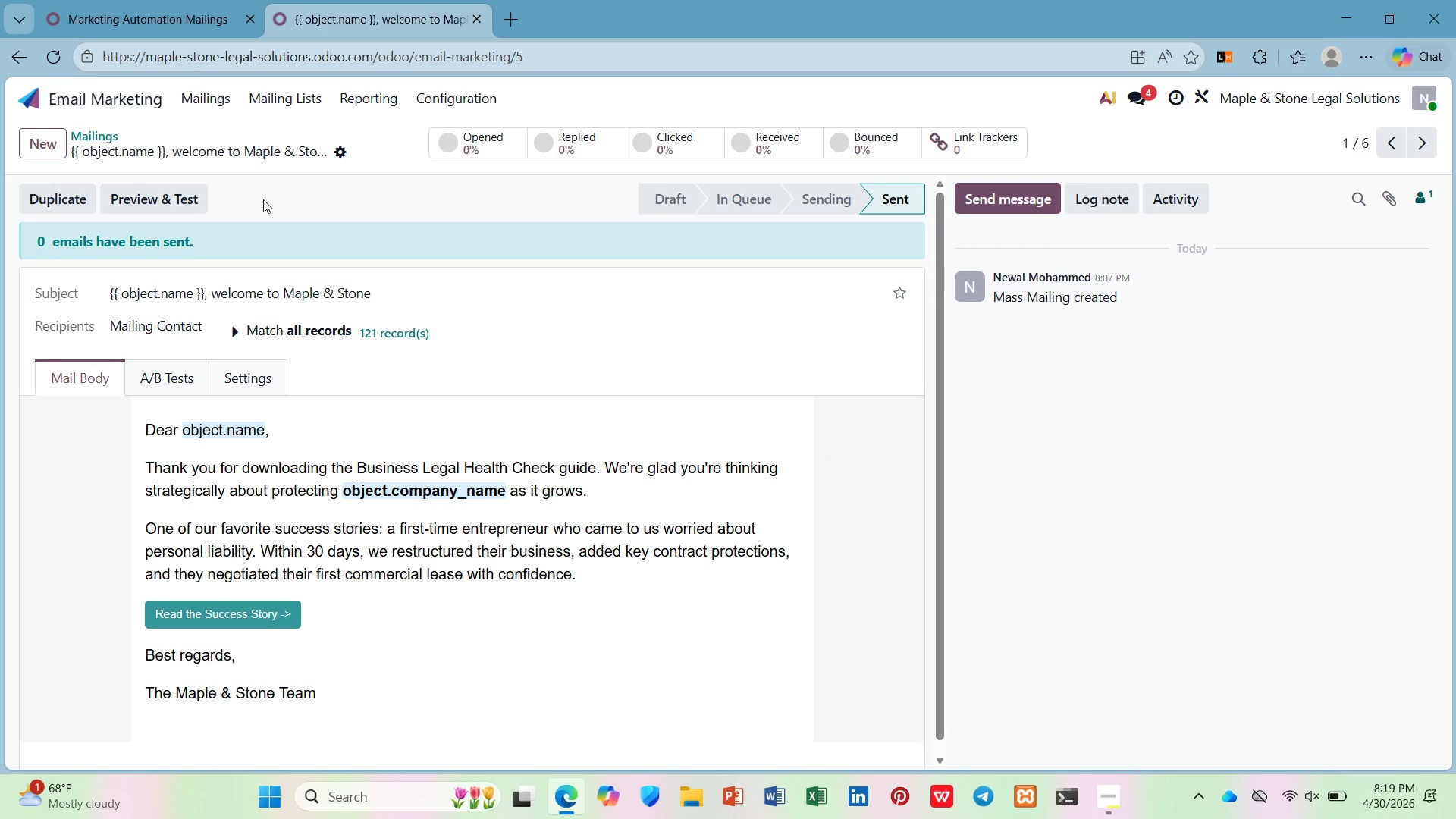 
left_click([183, 199])
 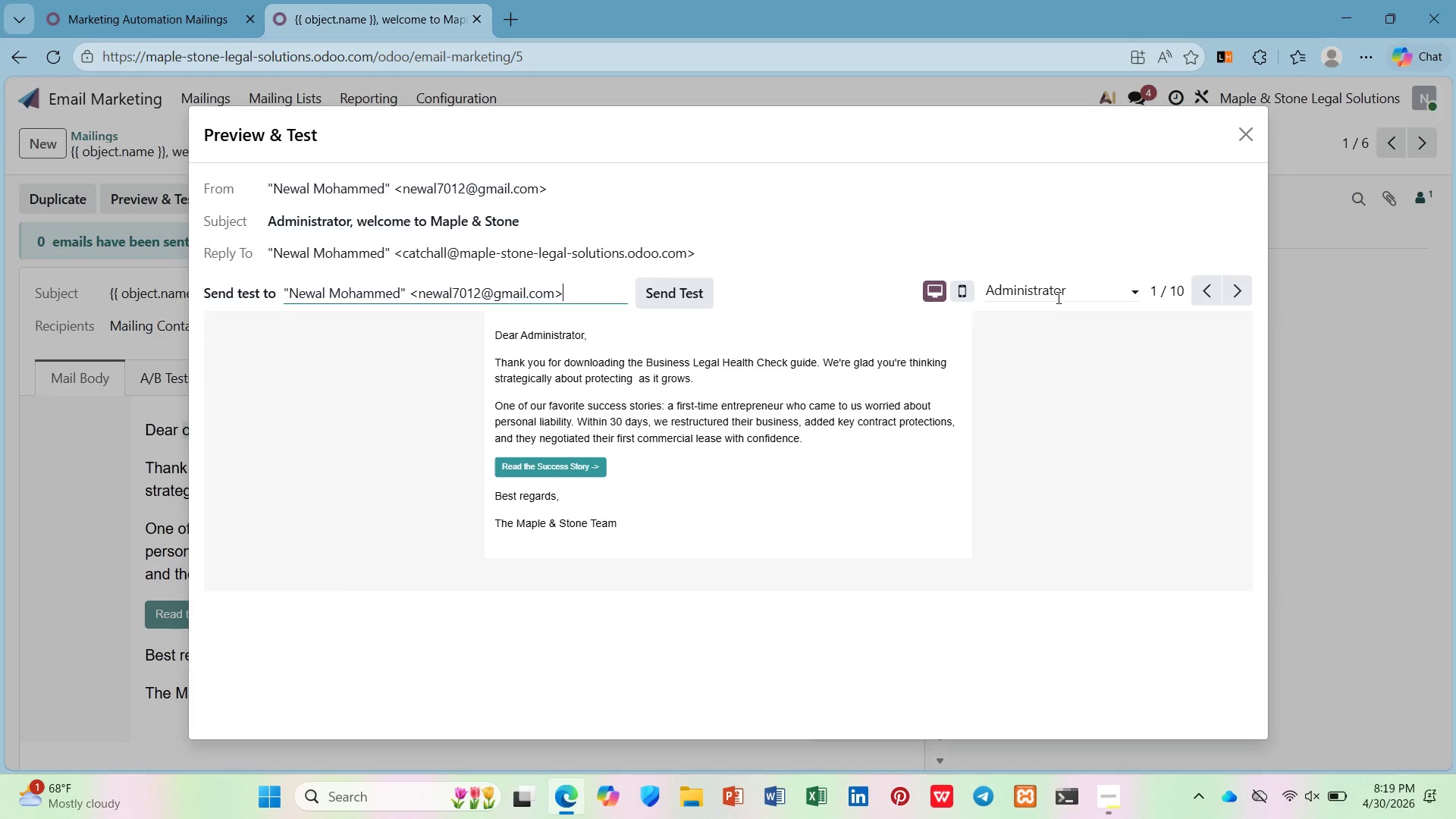 
left_click([1057, 297])
 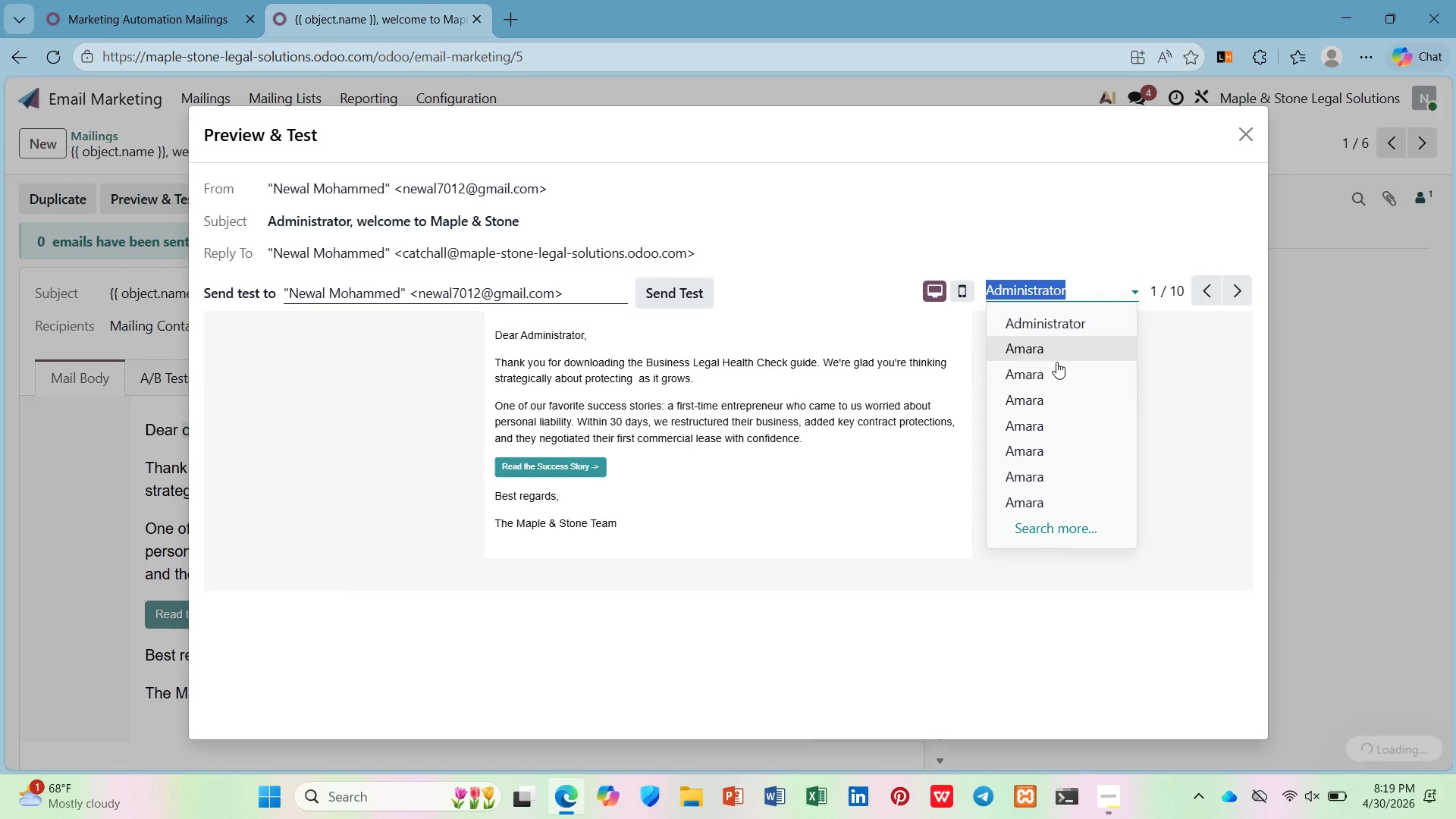 
double_click([1054, 396])
 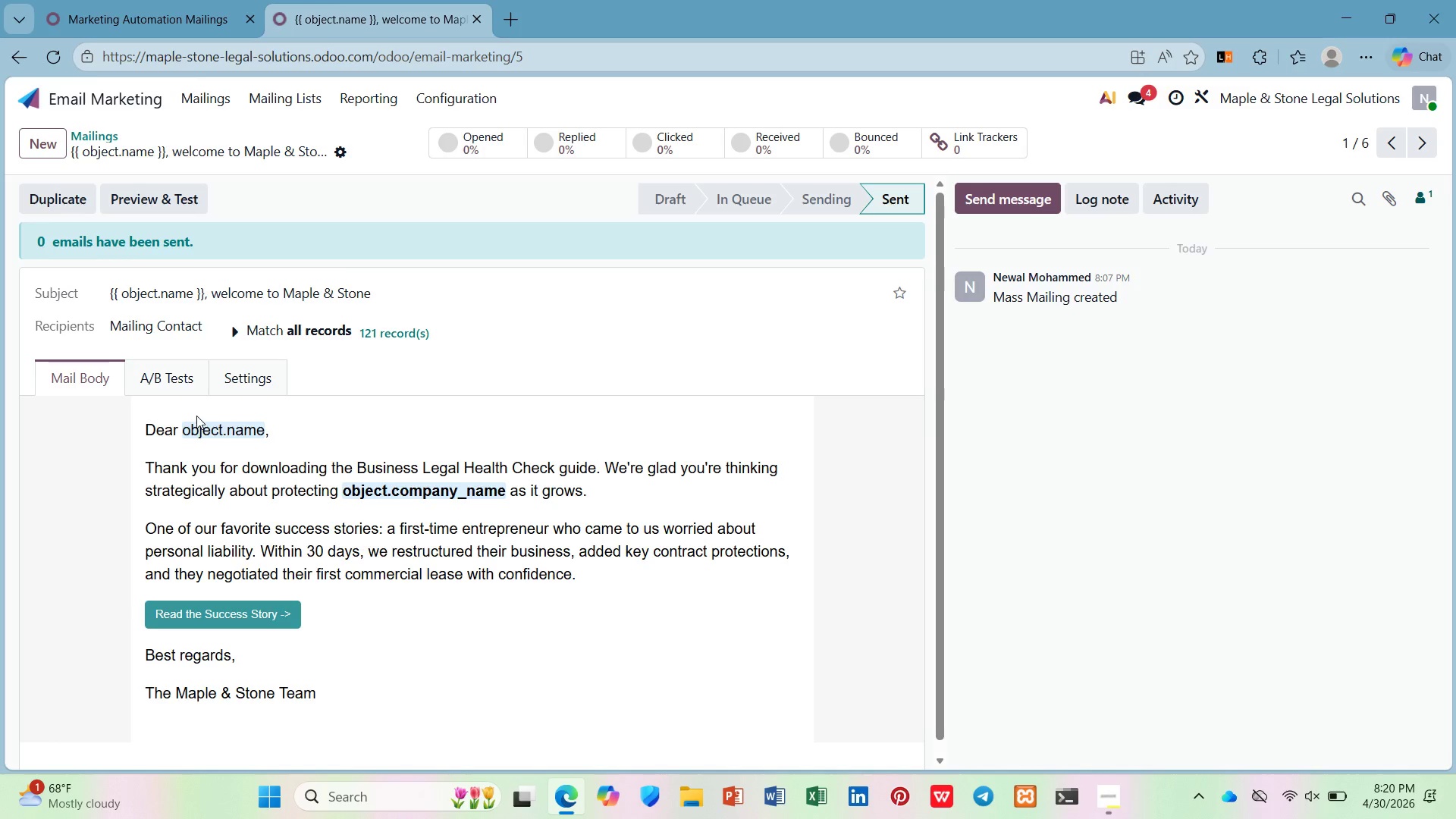 
wait(52.81)
 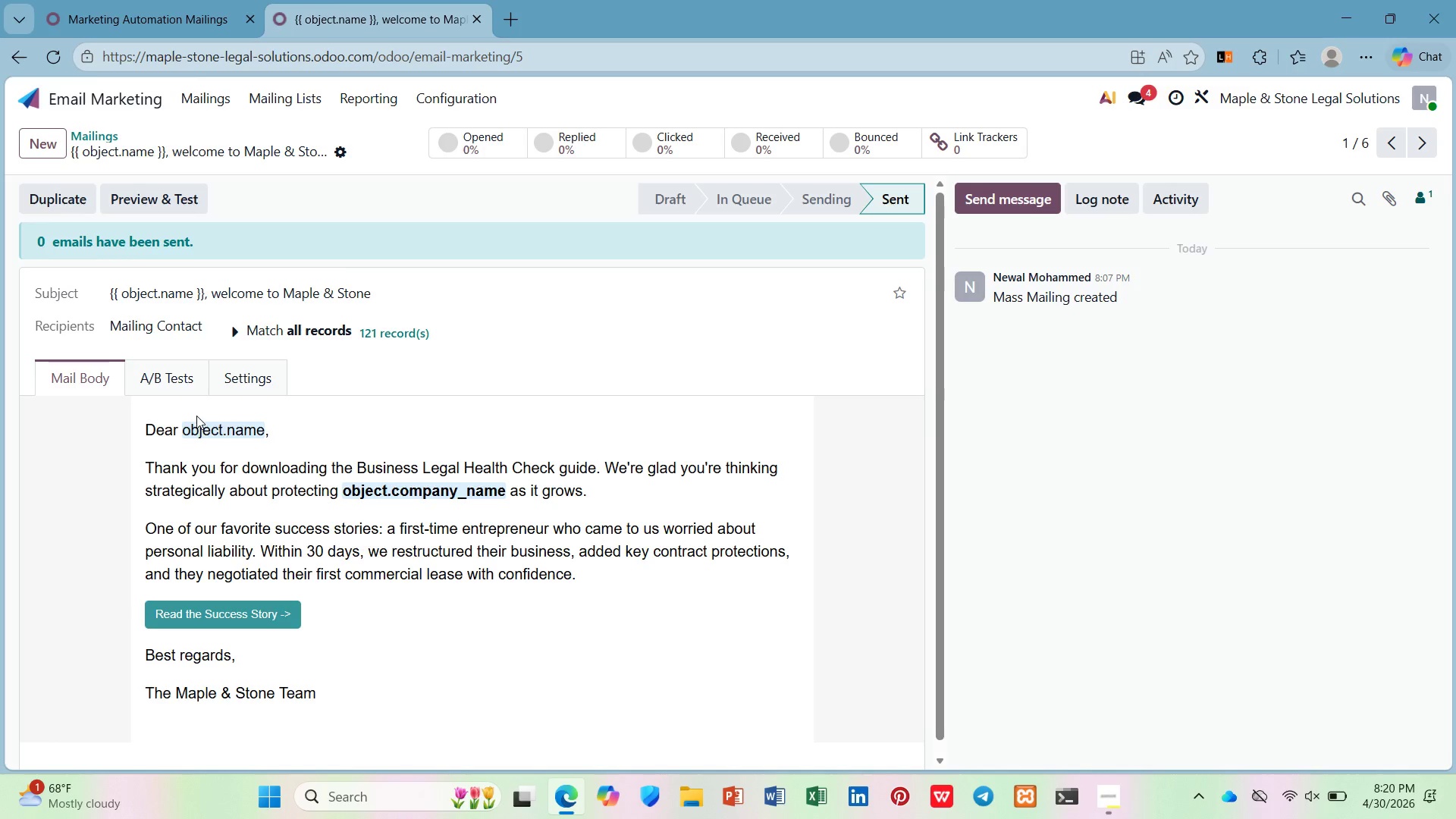 
left_click([67, 0])
 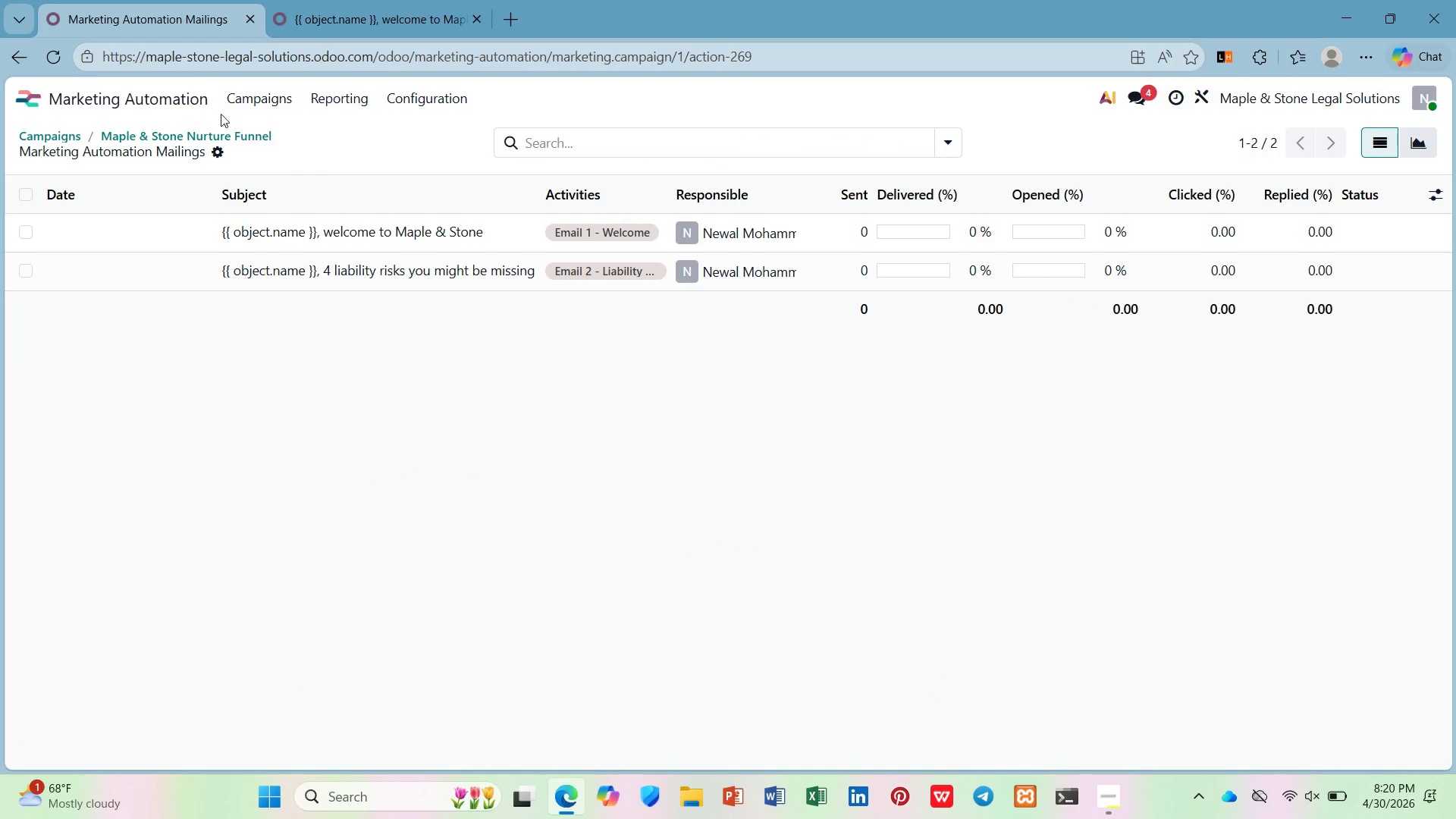 
left_click([221, 139])
 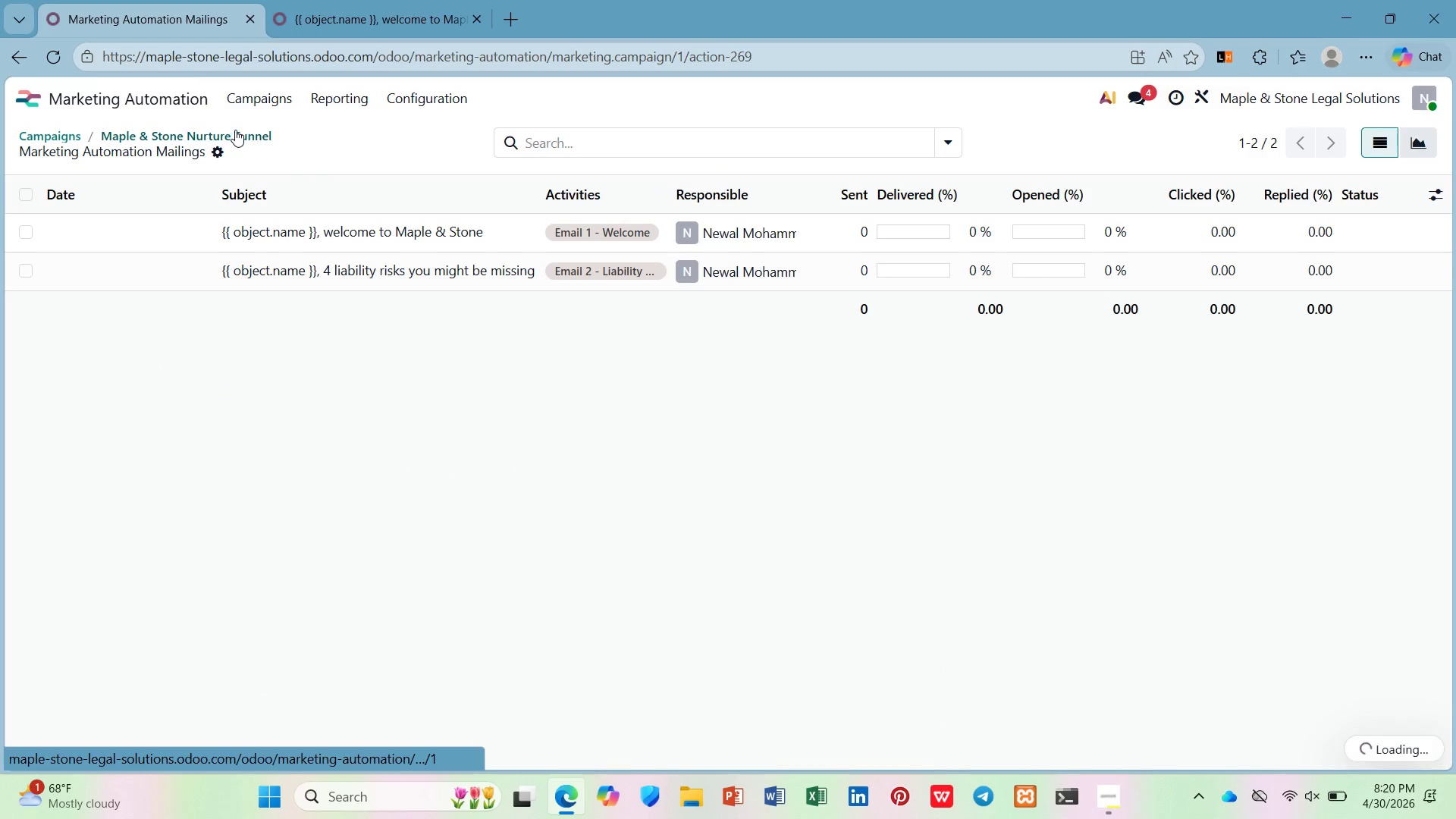 
left_click([235, 130])
 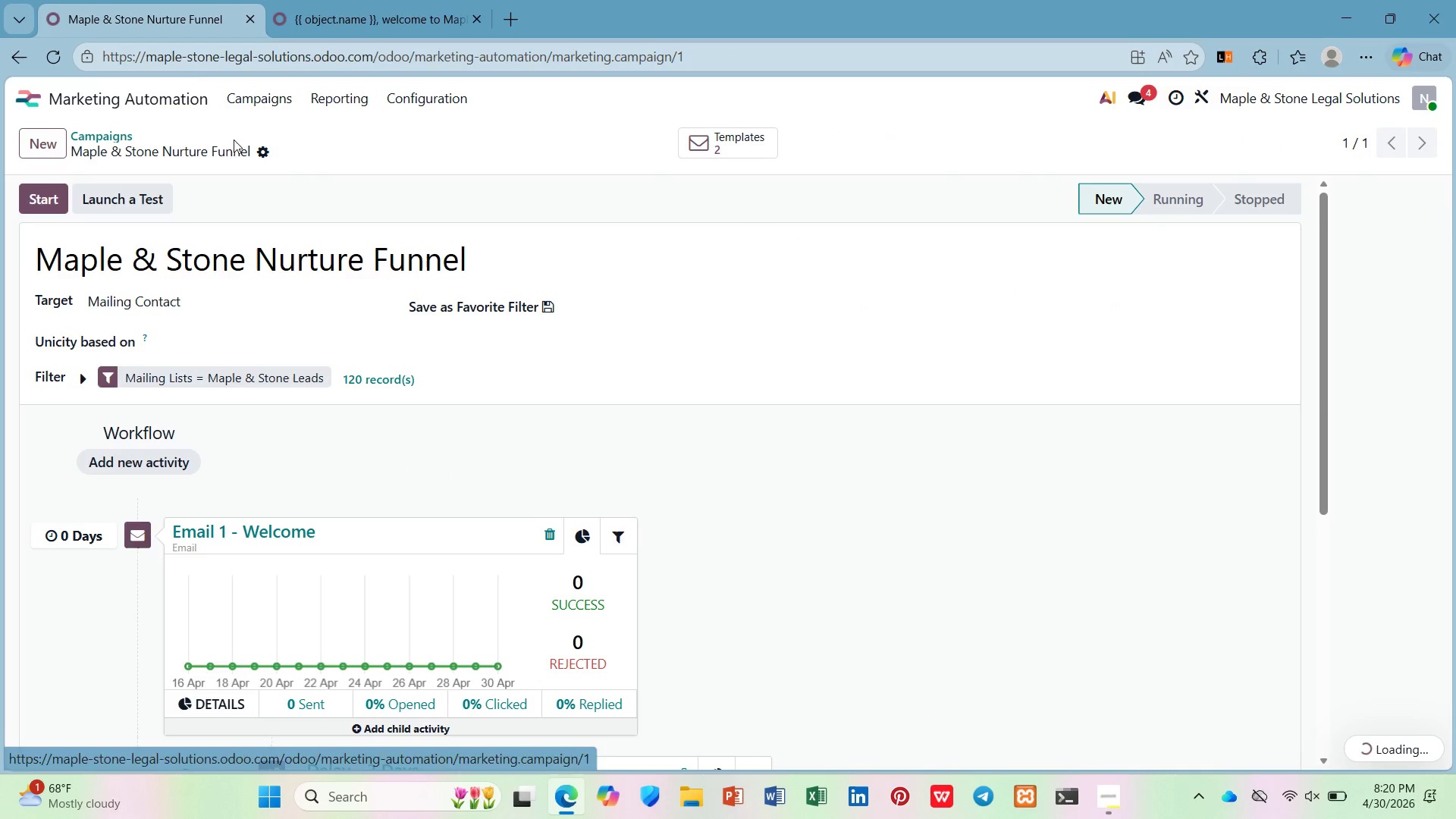 
scroll: coordinate [347, 400], scroll_direction: down, amount: 8.0
 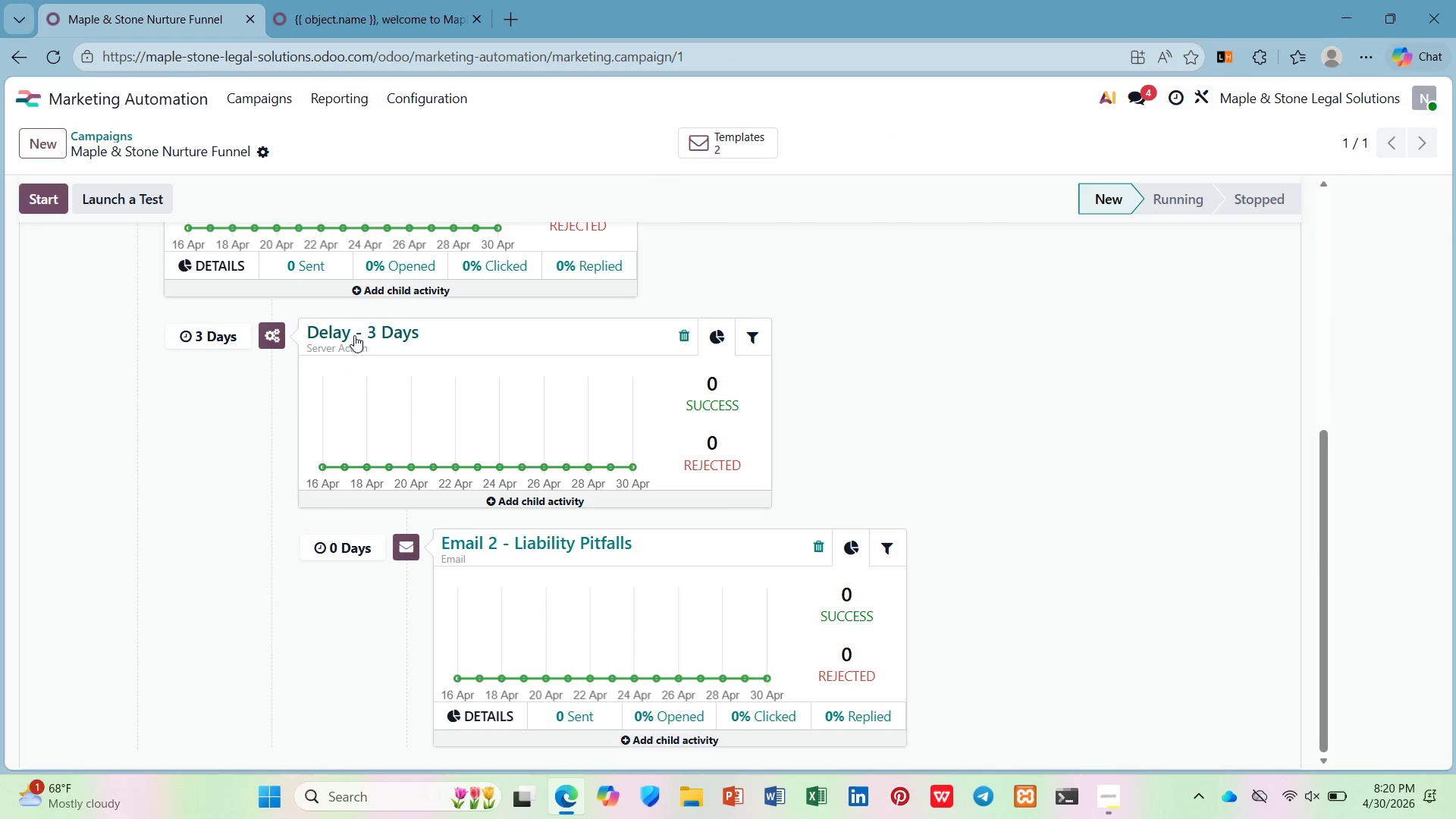 
left_click([360, 328])
 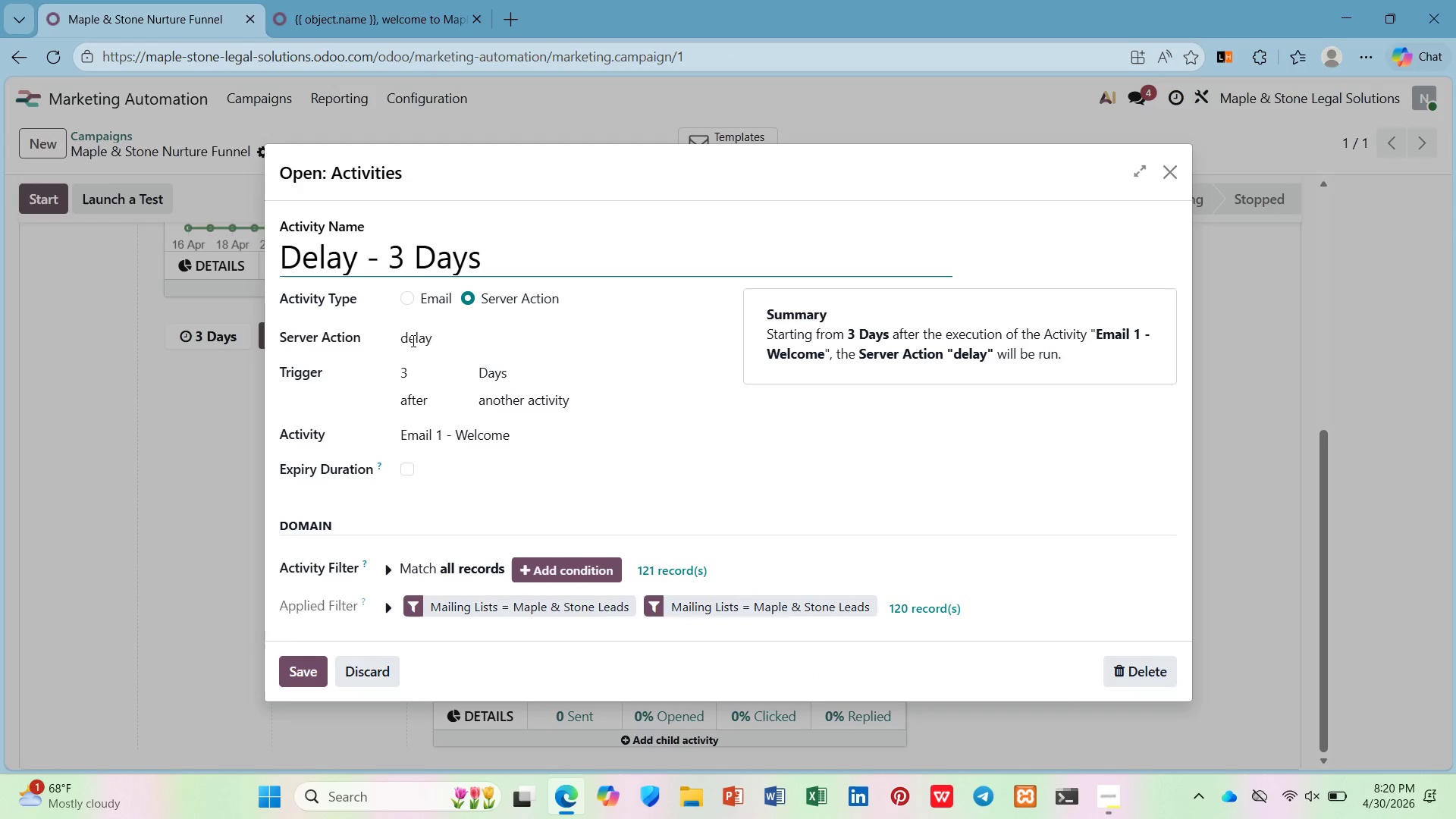 
left_click([438, 337])
 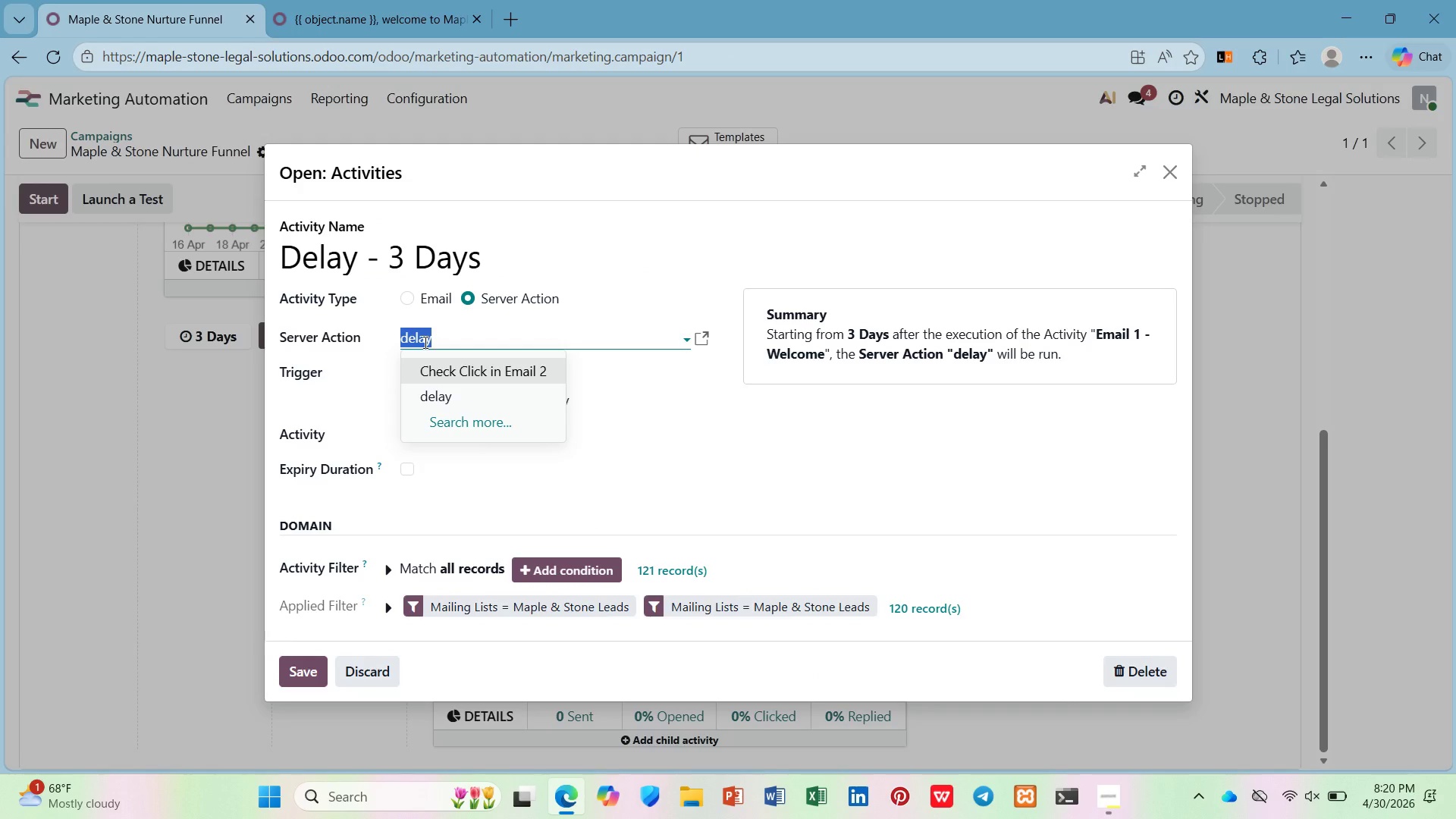 
key(Backspace)
 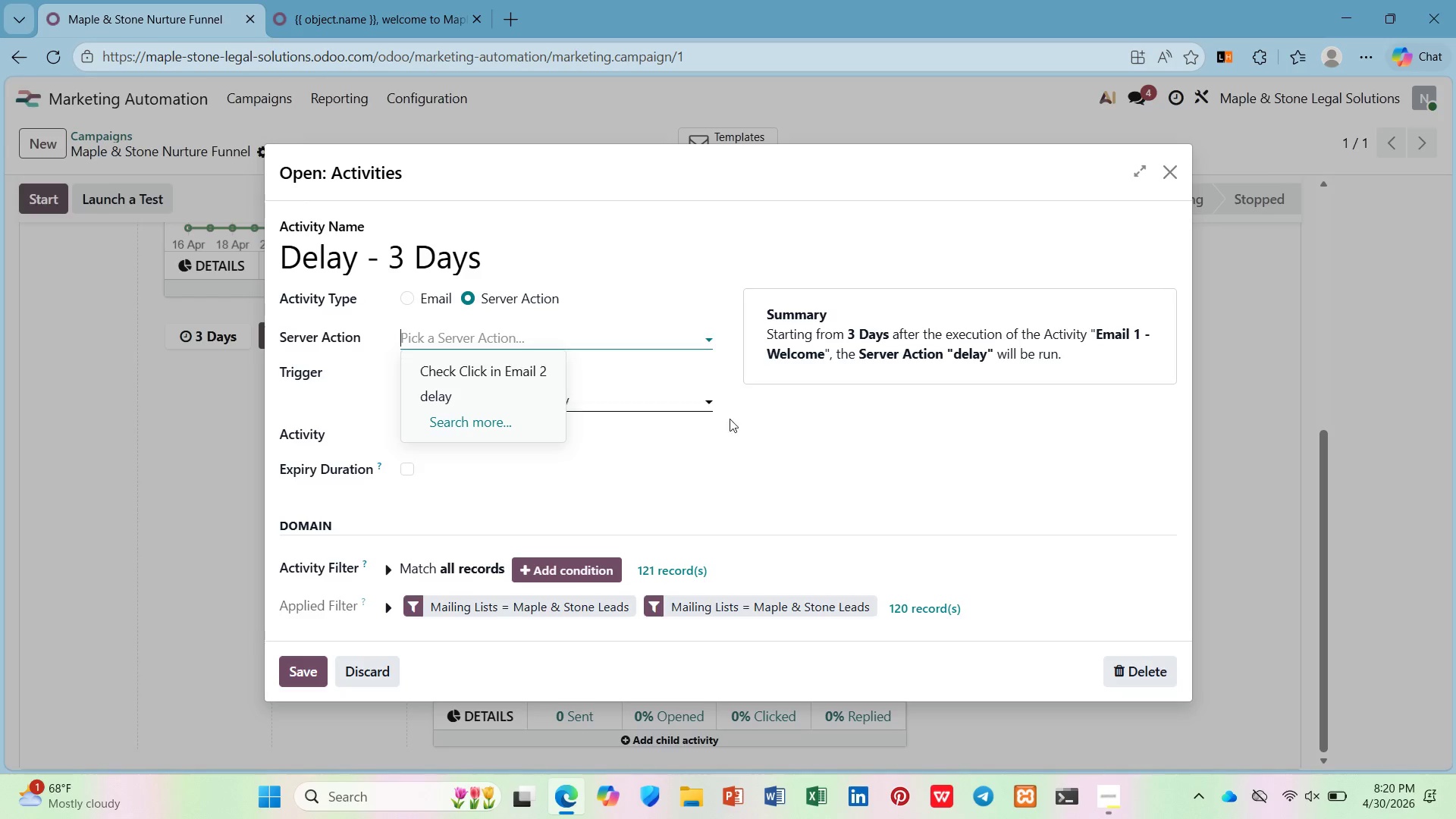 
left_click([898, 443])
 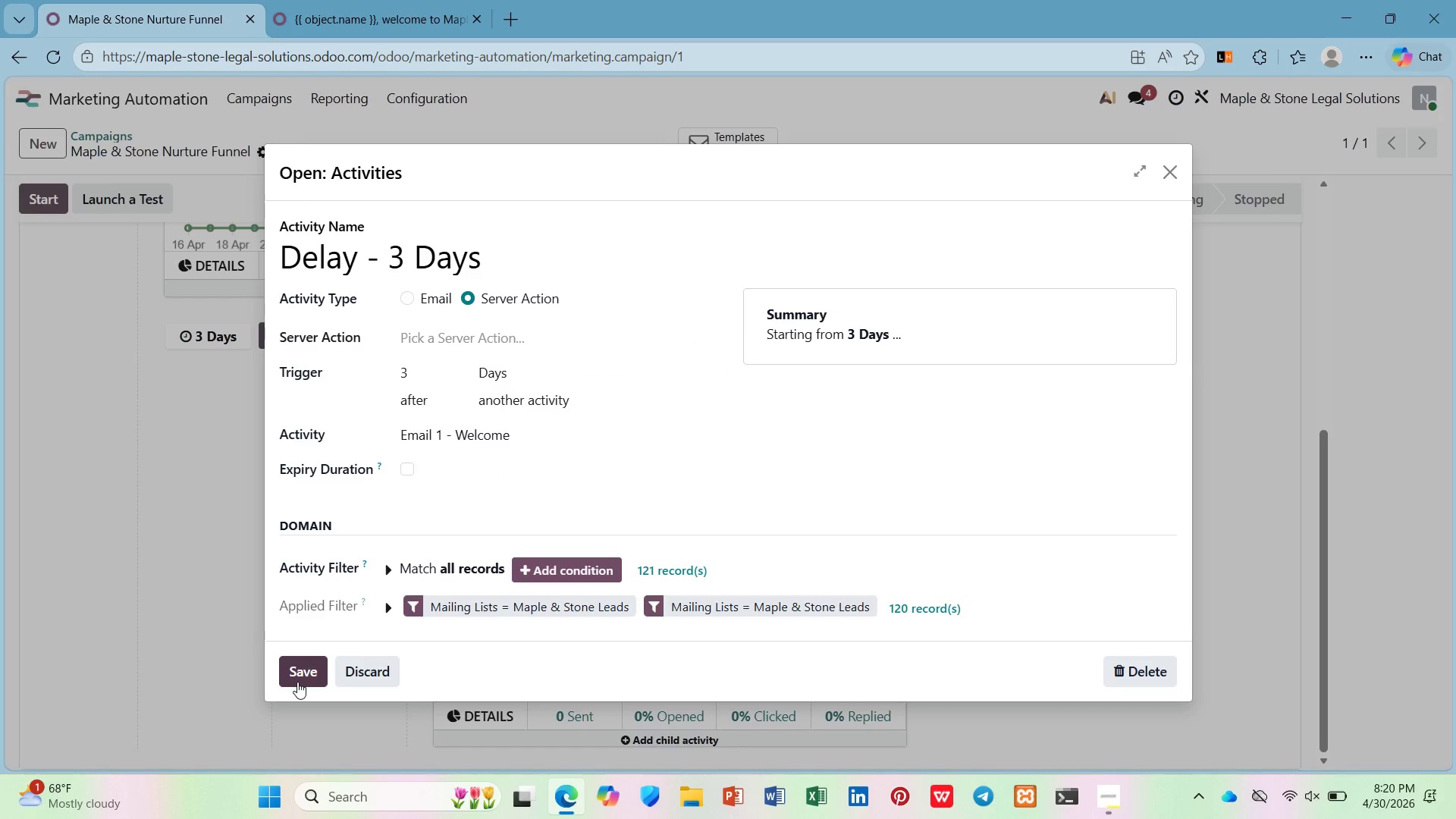 
left_click([301, 679])
 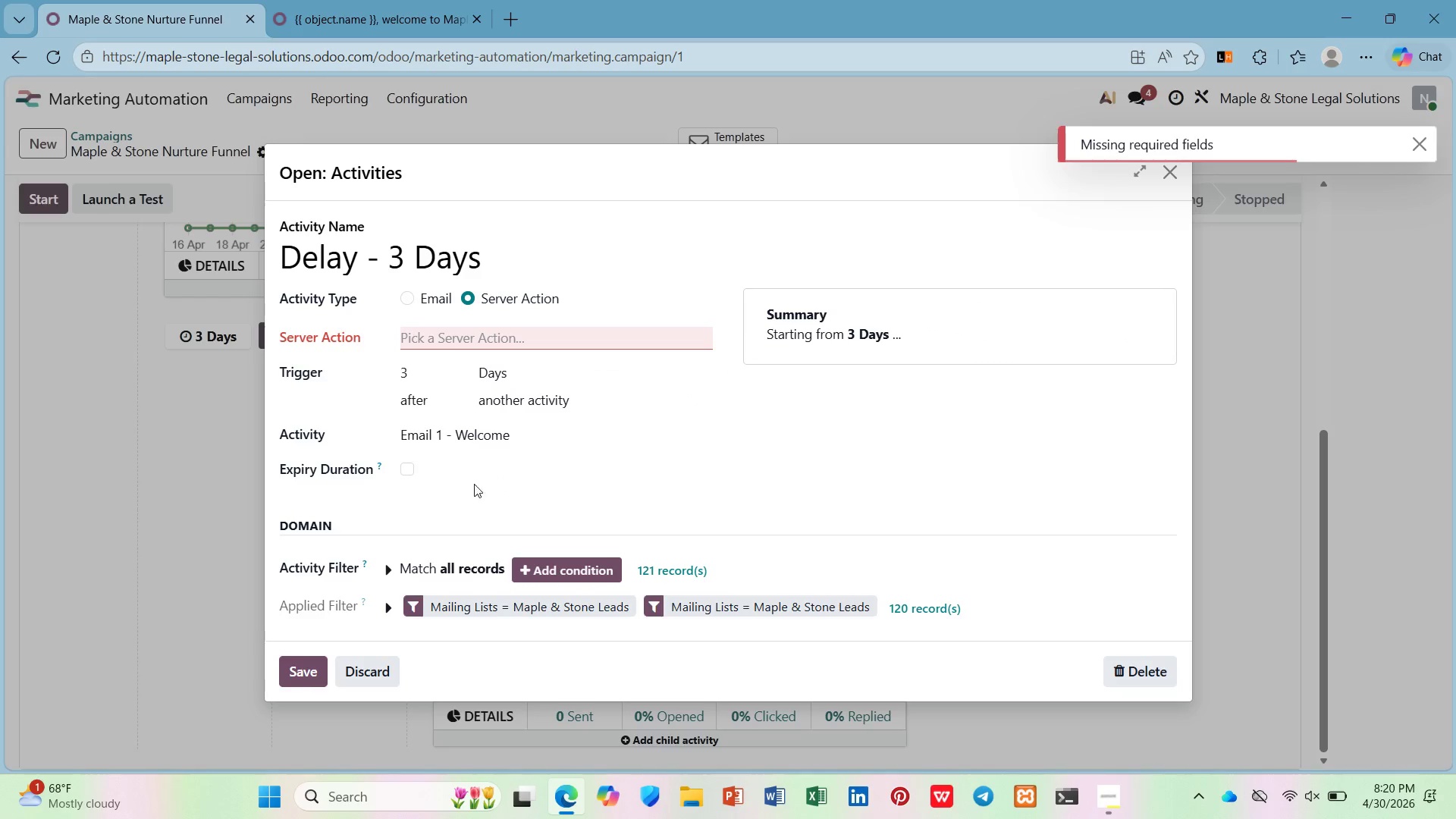 
left_click([565, 346])
 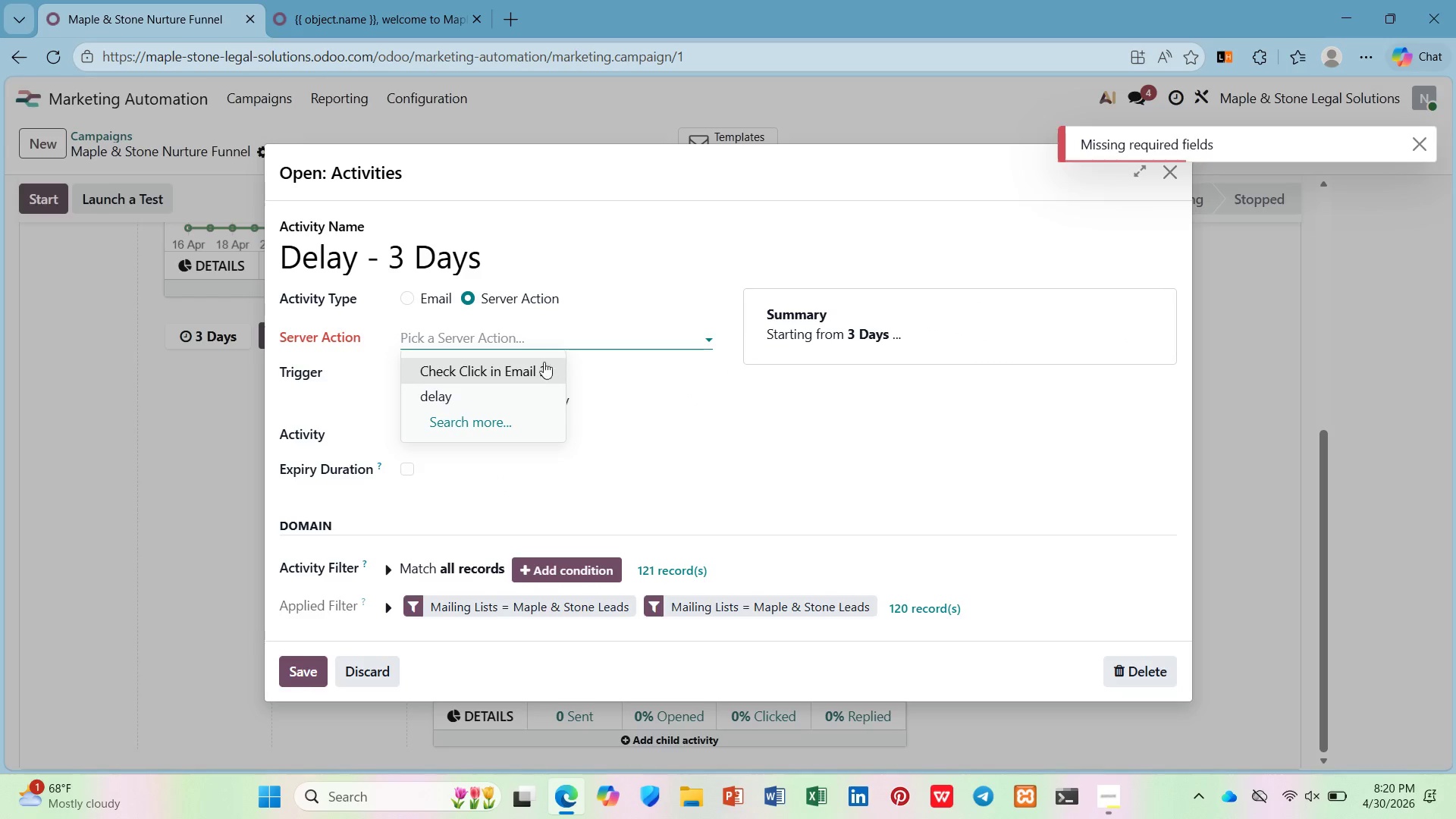 
left_click([535, 368])
 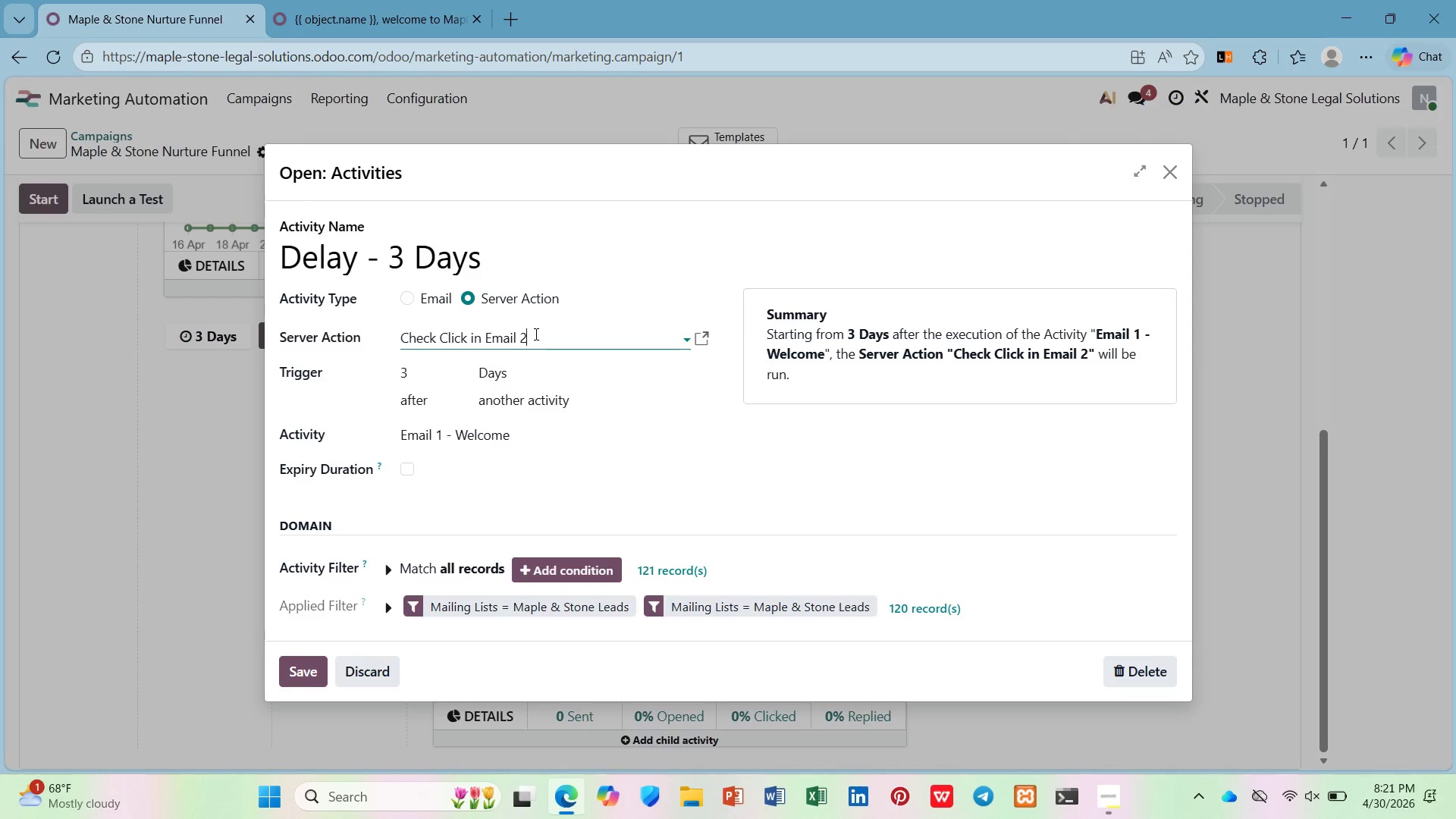 
left_click_drag(start_coordinate=[547, 334], to_coordinate=[375, 338])
 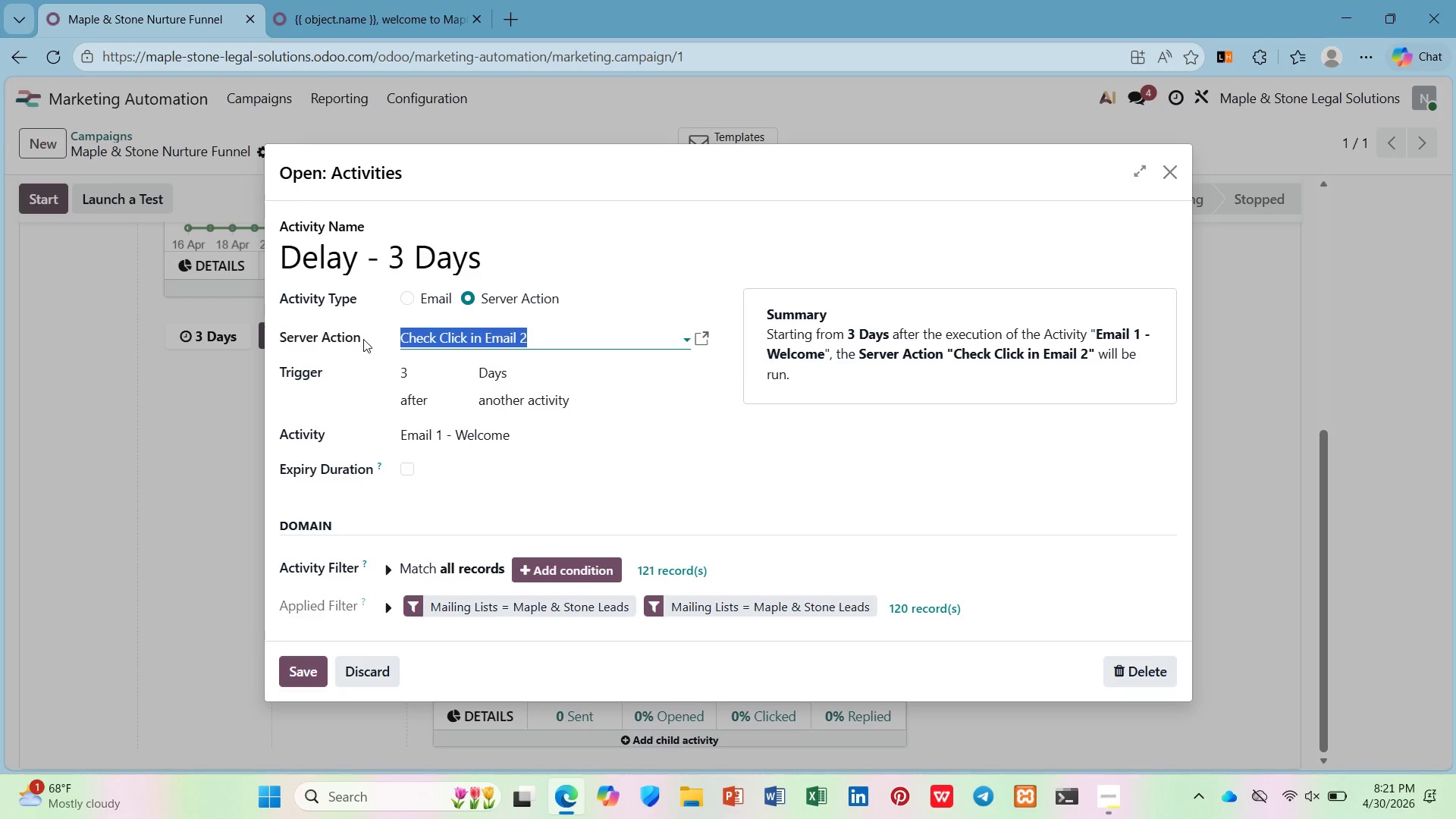 
wait(9.75)
 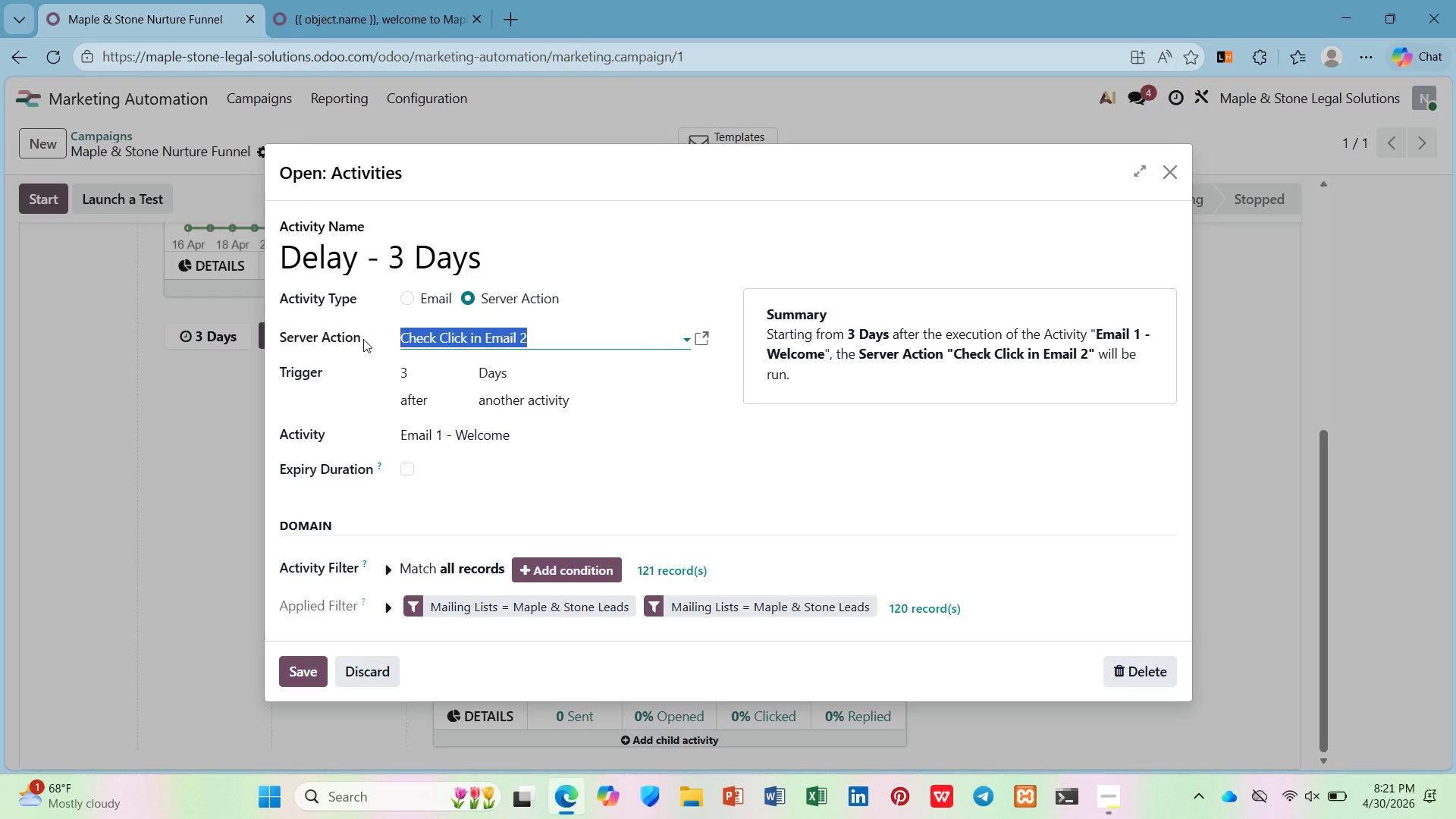 
type(de)
 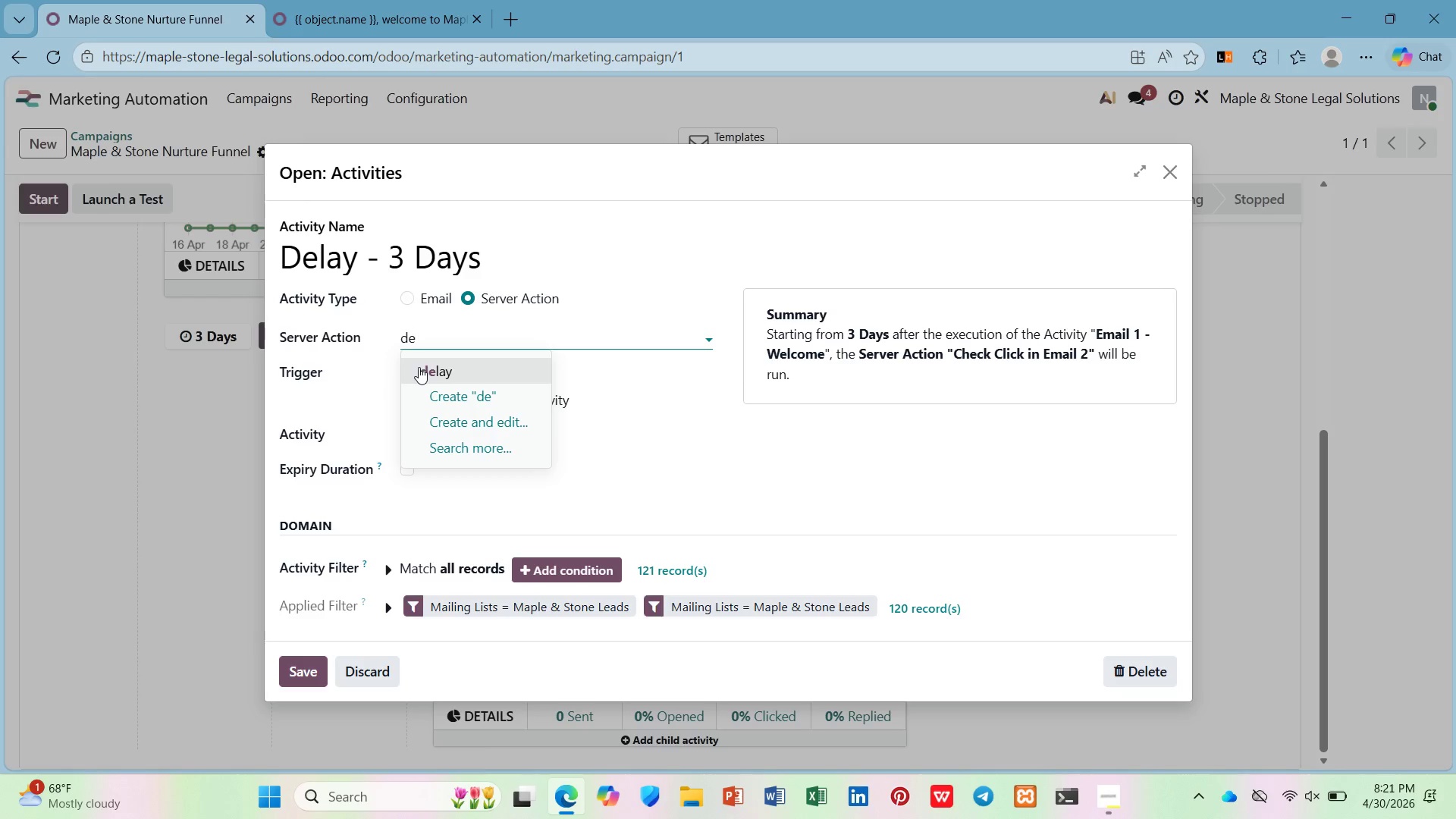 
left_click([431, 365])
 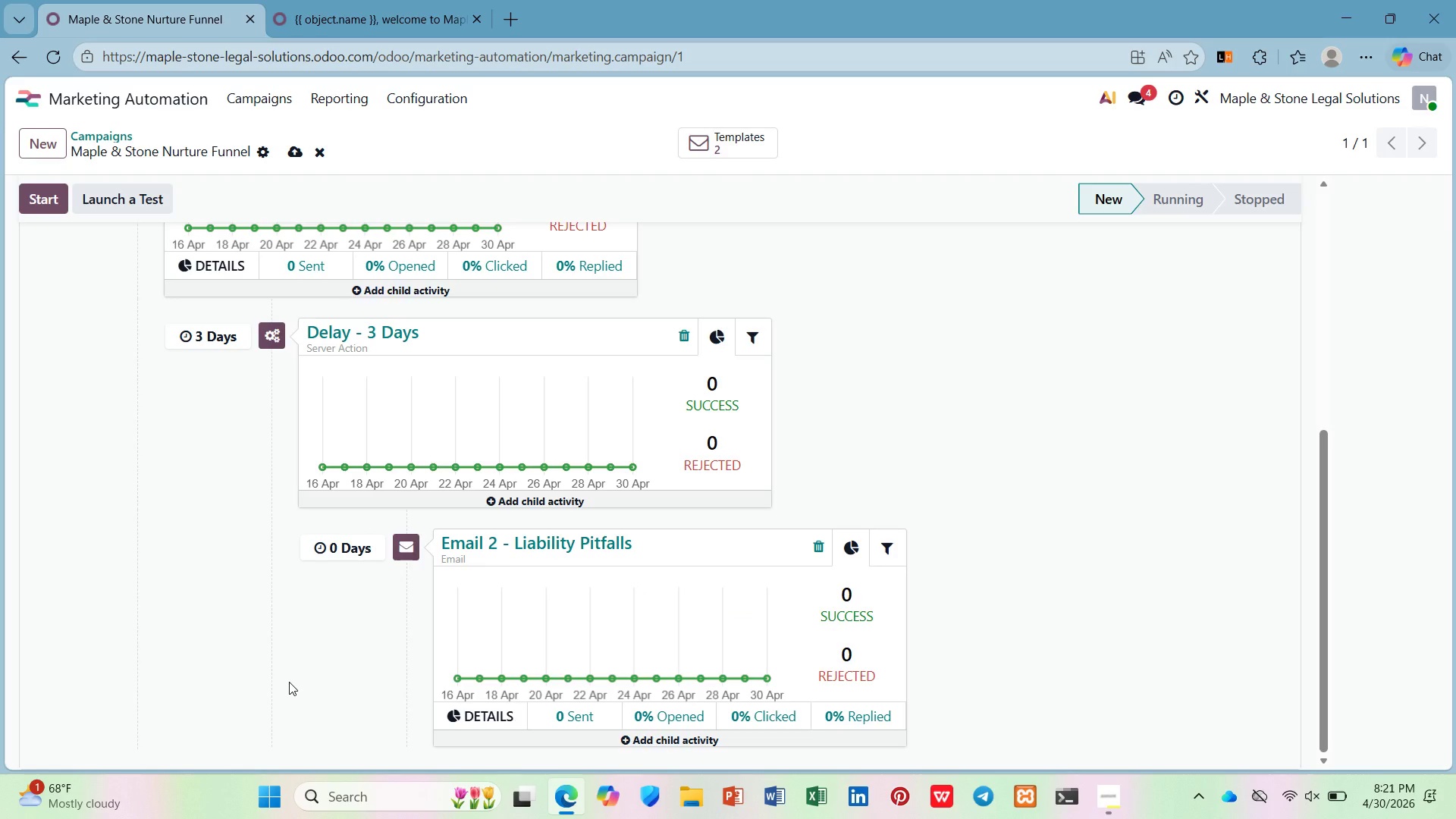 
wait(45.25)
 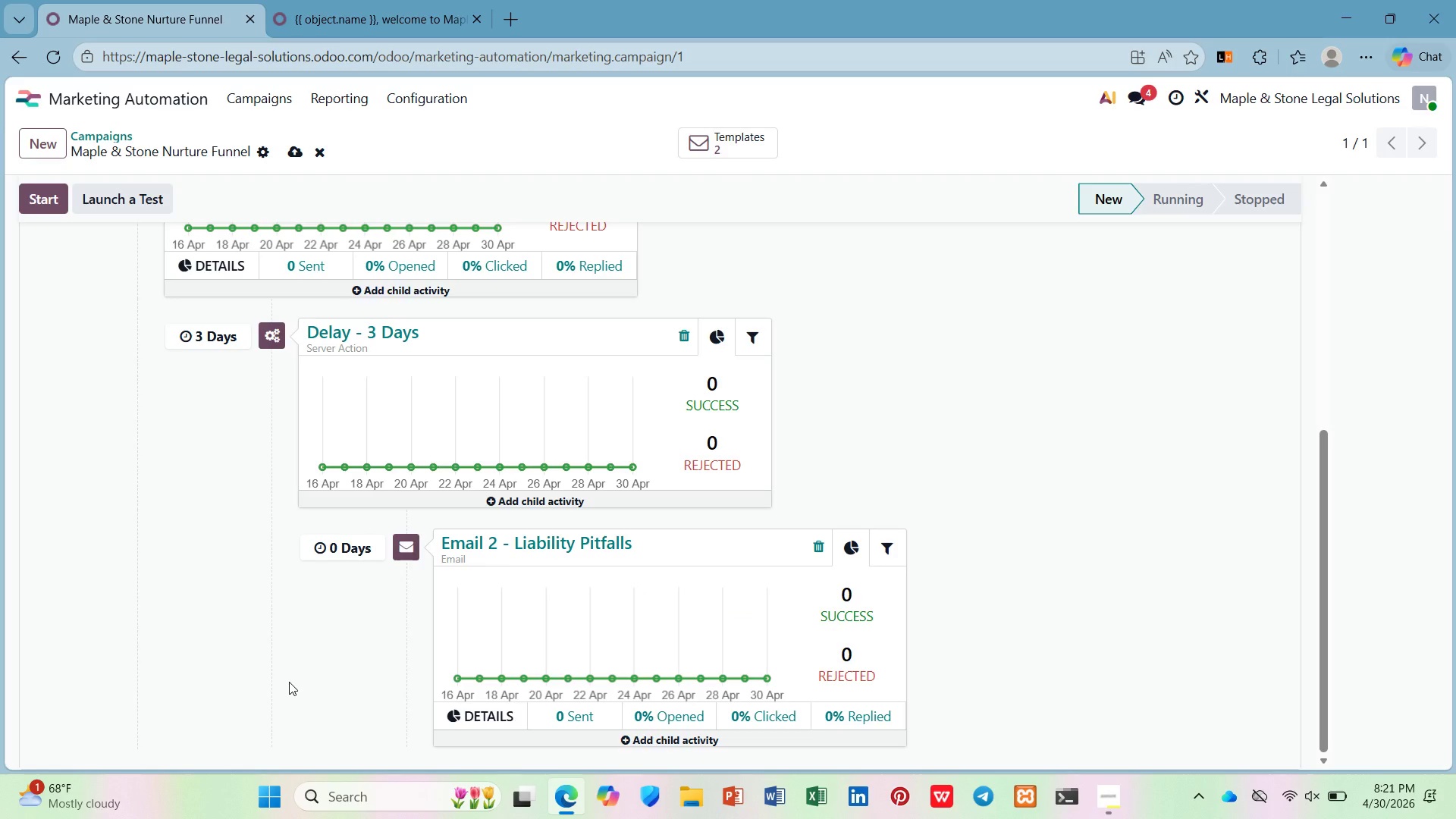 
scroll: coordinate [889, 635], scroll_direction: down, amount: 2.0
 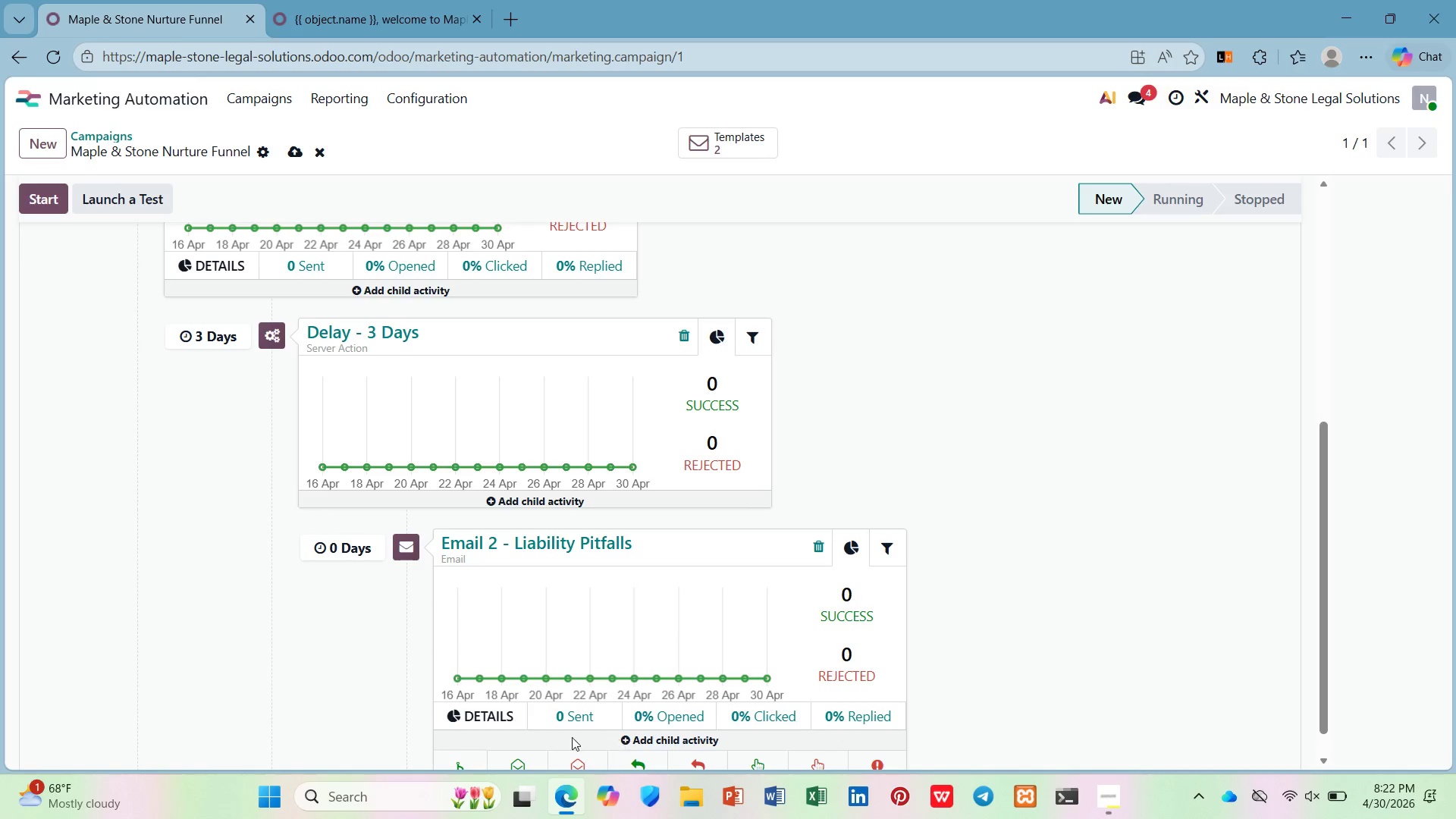 
mouse_move([481, 762])
 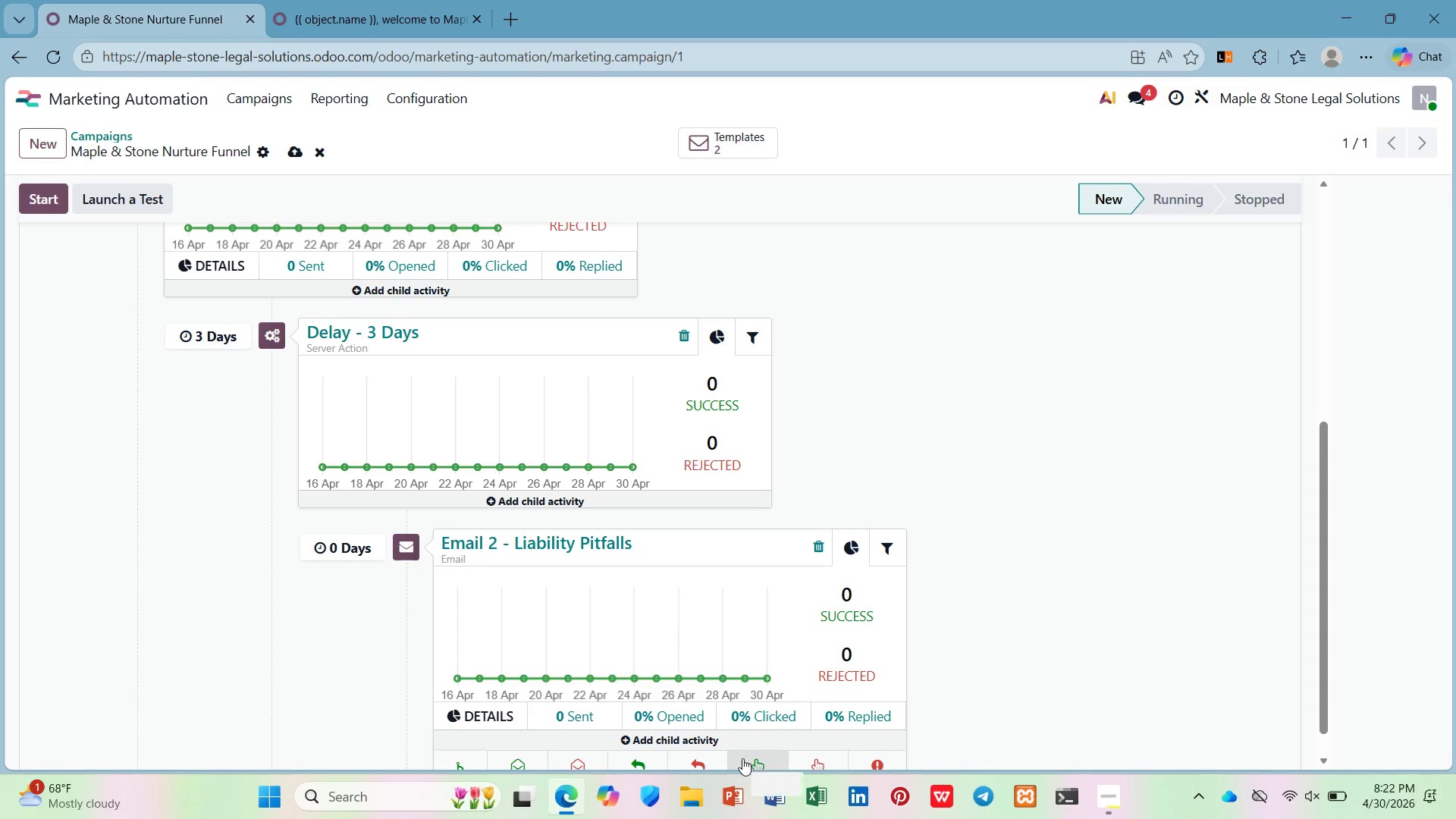 
wait(7.22)
 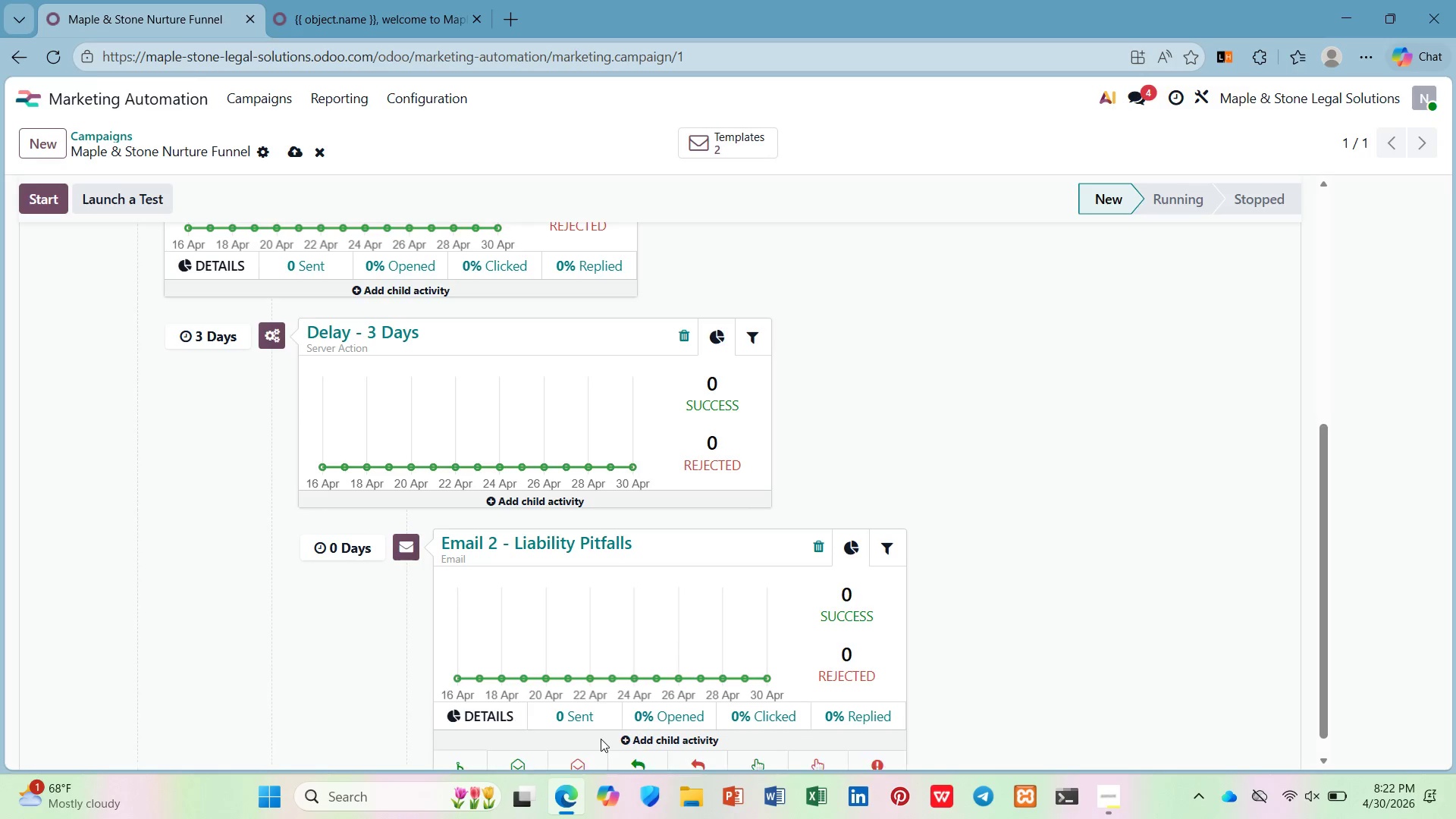 
mouse_move([845, 741])
 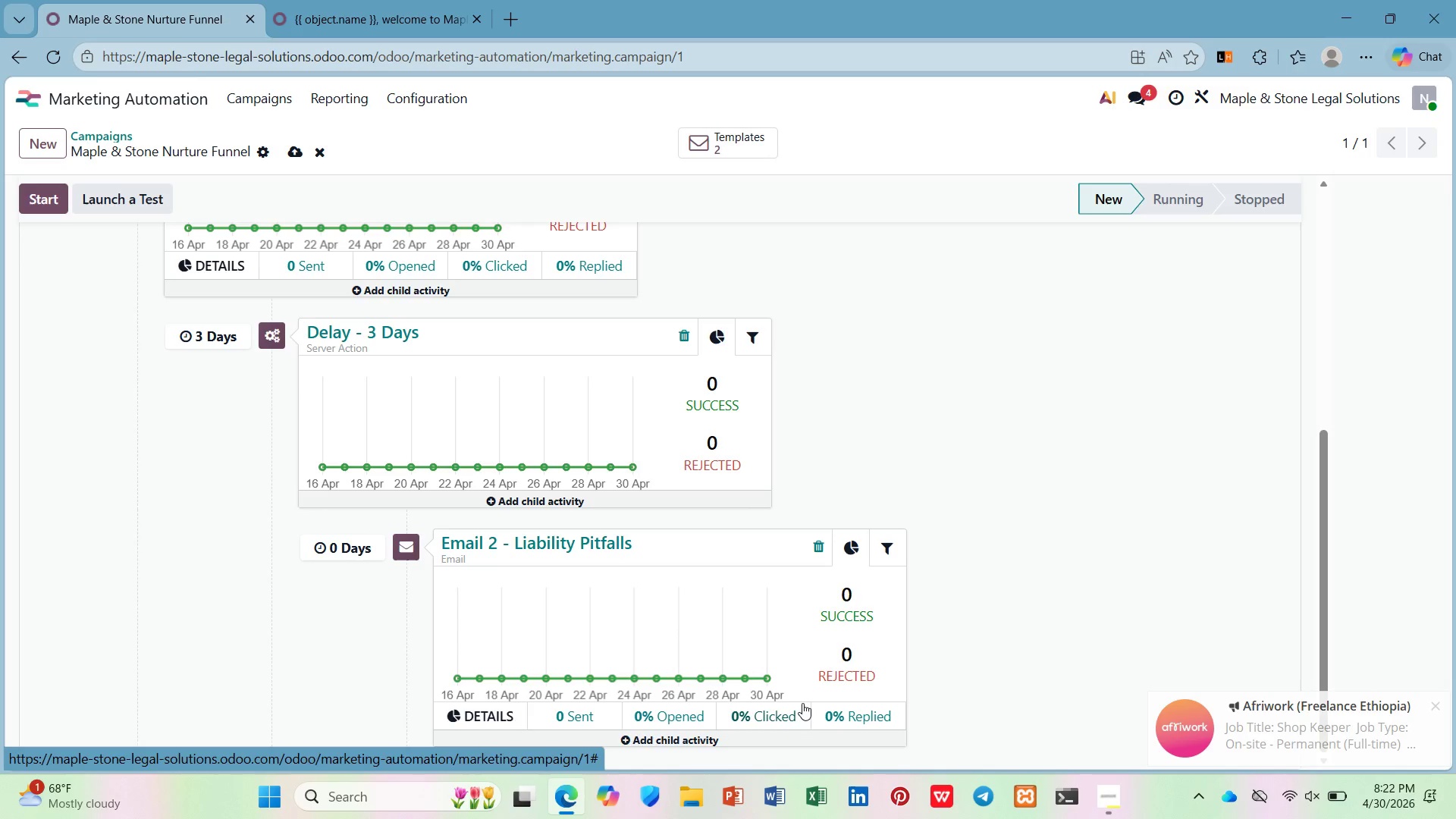 
wait(8.84)
 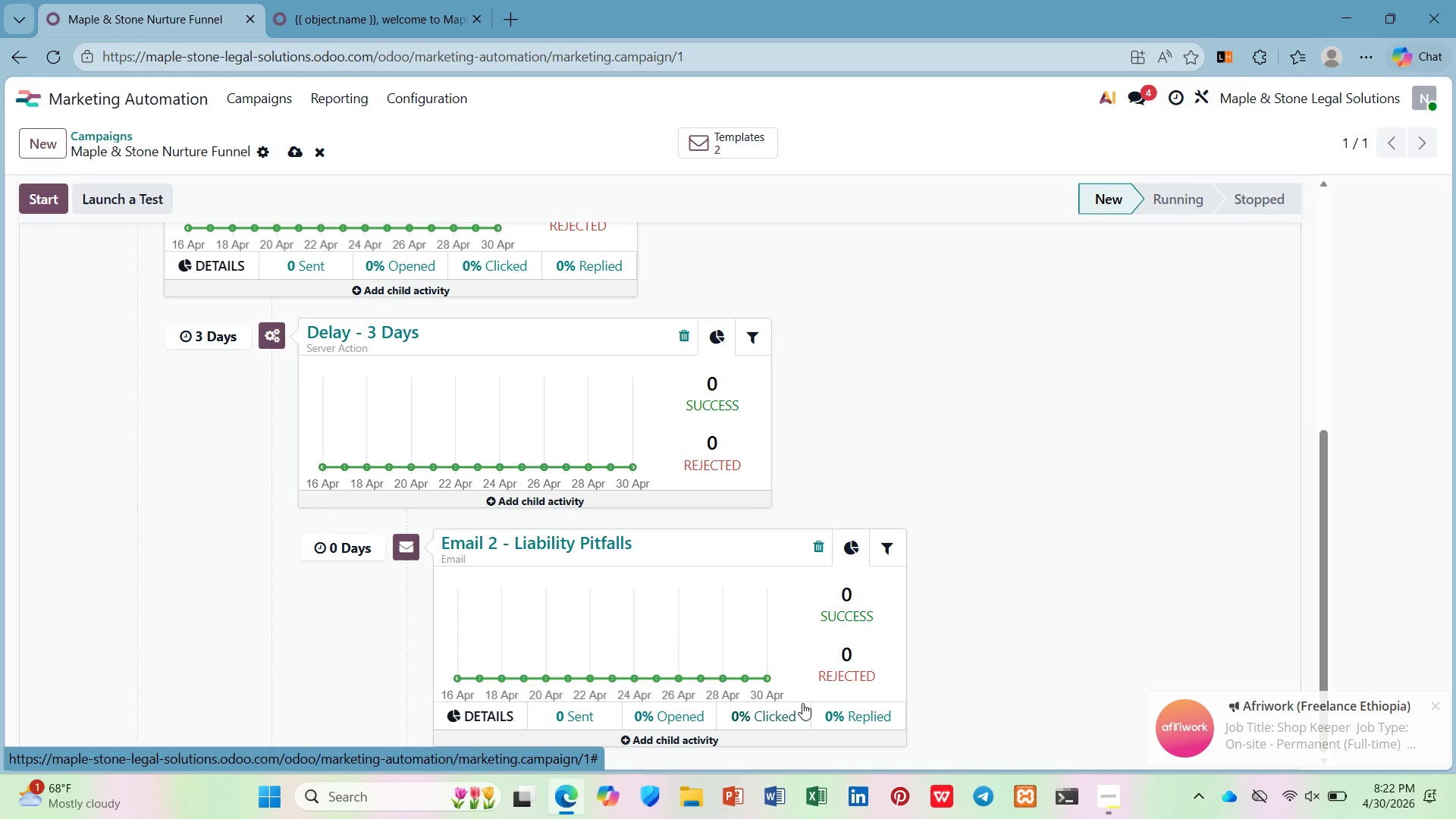 
left_click([766, 752])
 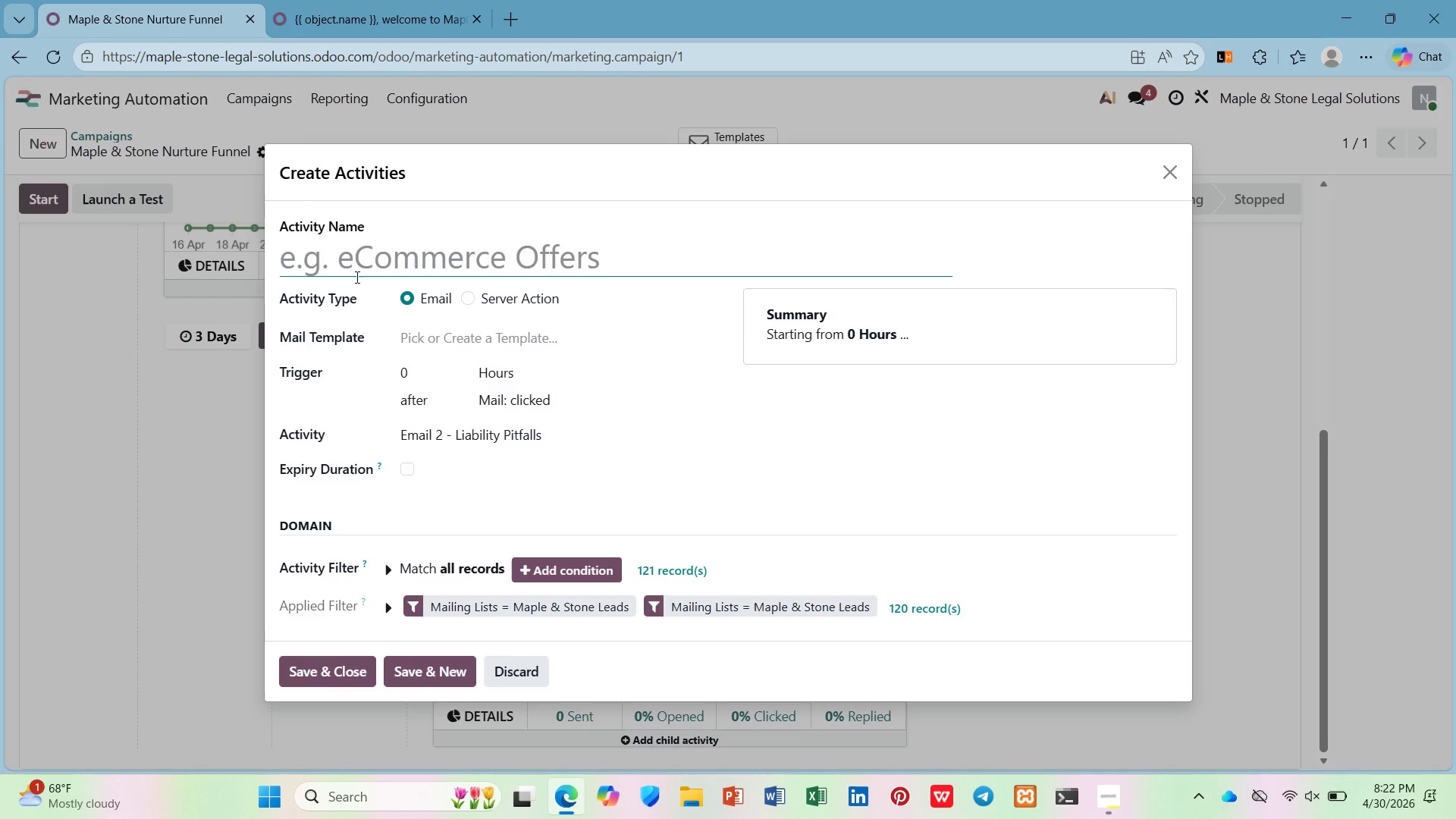 
wait(8.2)
 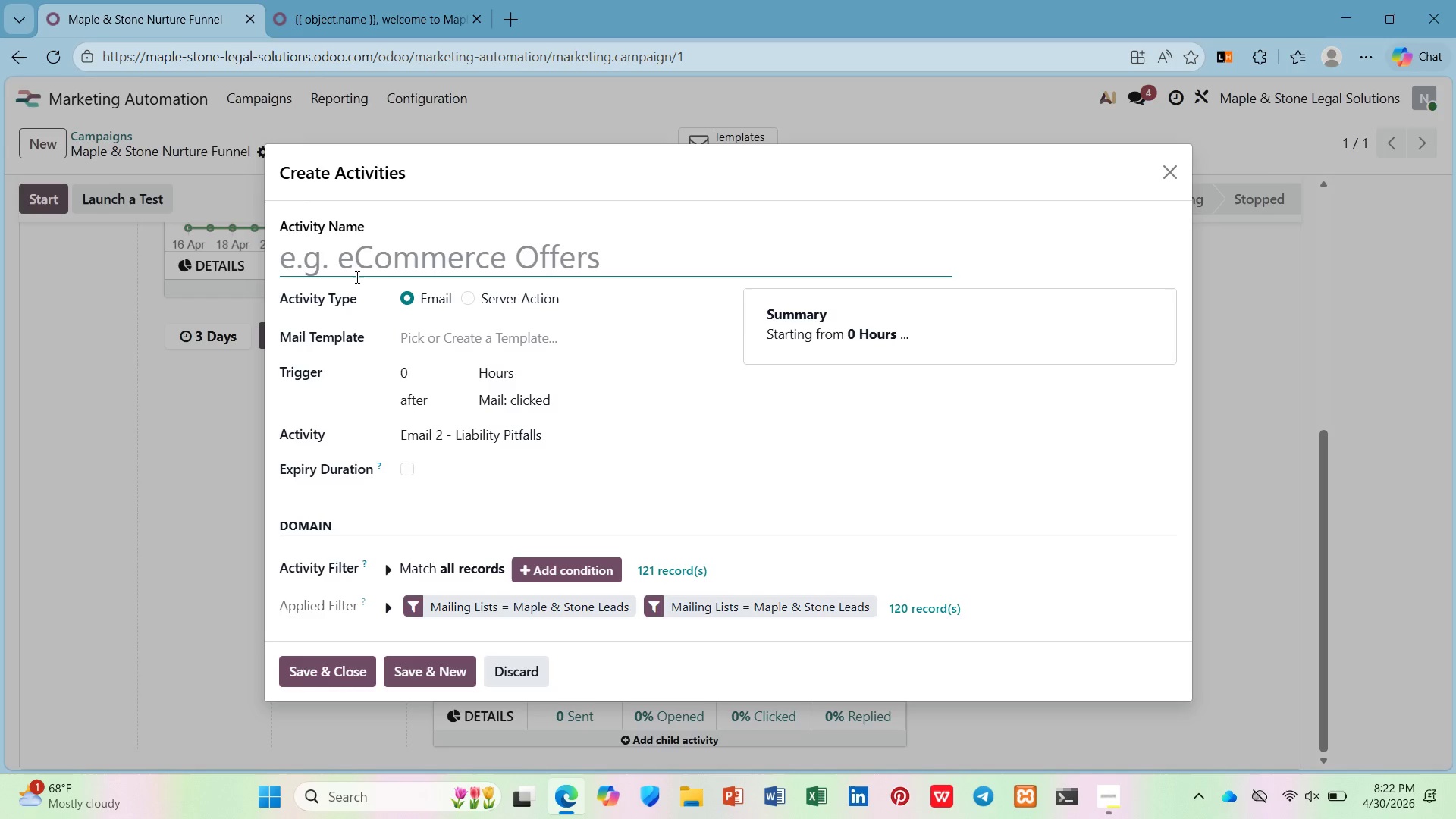 
mouse_move([1153, 180])
 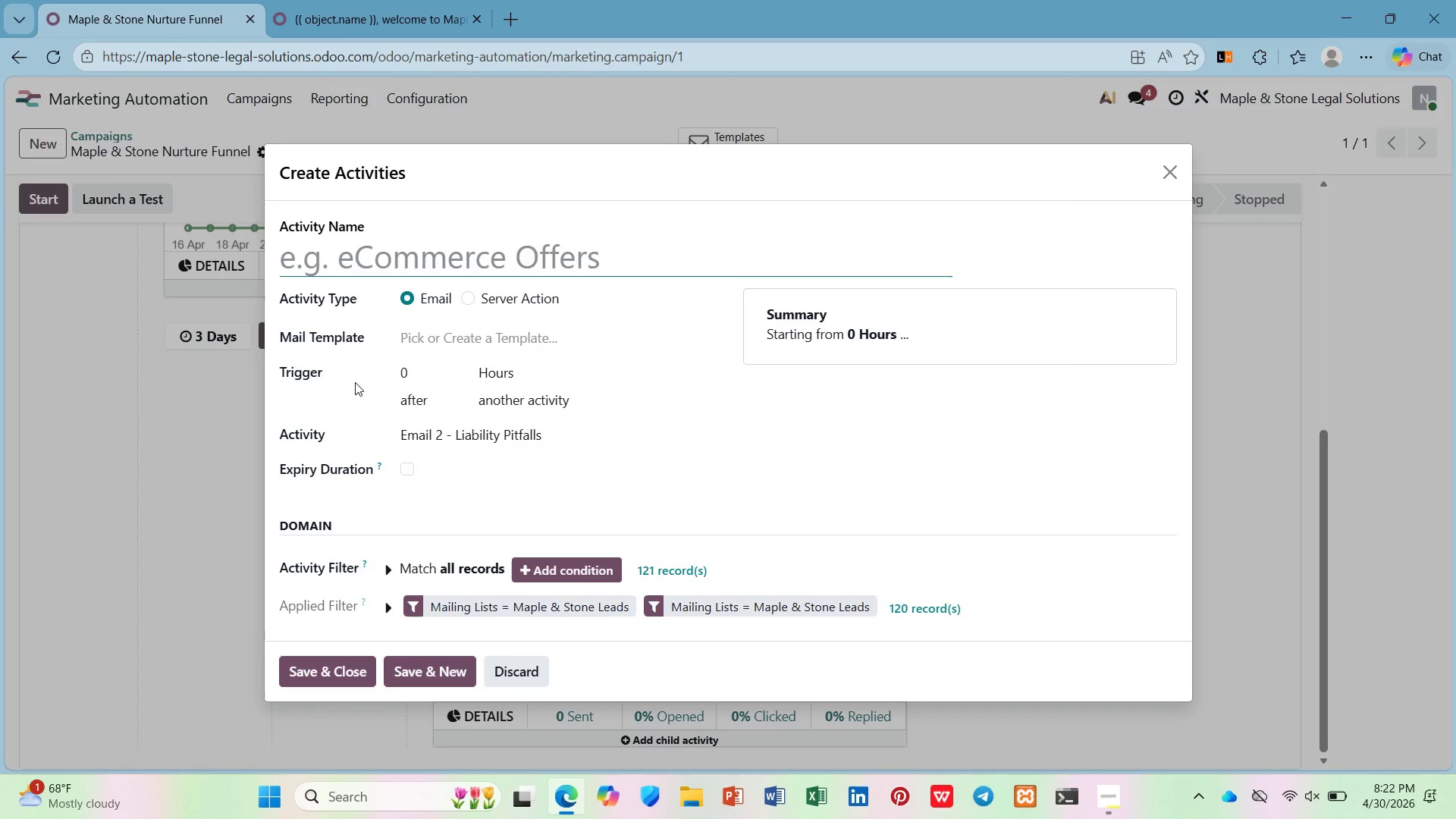 
wait(10.08)
 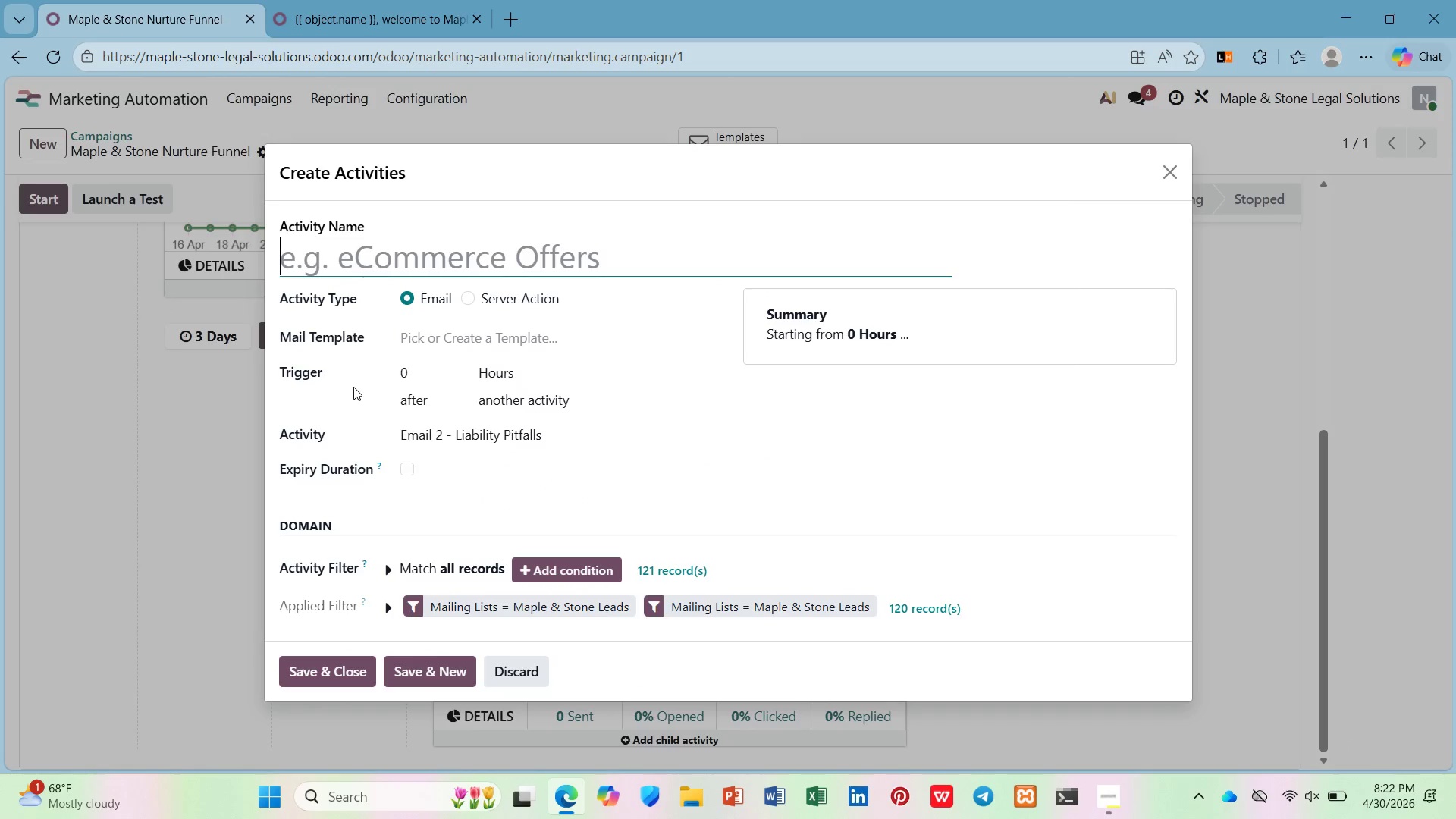 
type(Check - DId )
key(Backspace)
key(Backspace)
key(Backspace)
type(id Lead Click l)
key(Backspace)
type(Link?)
 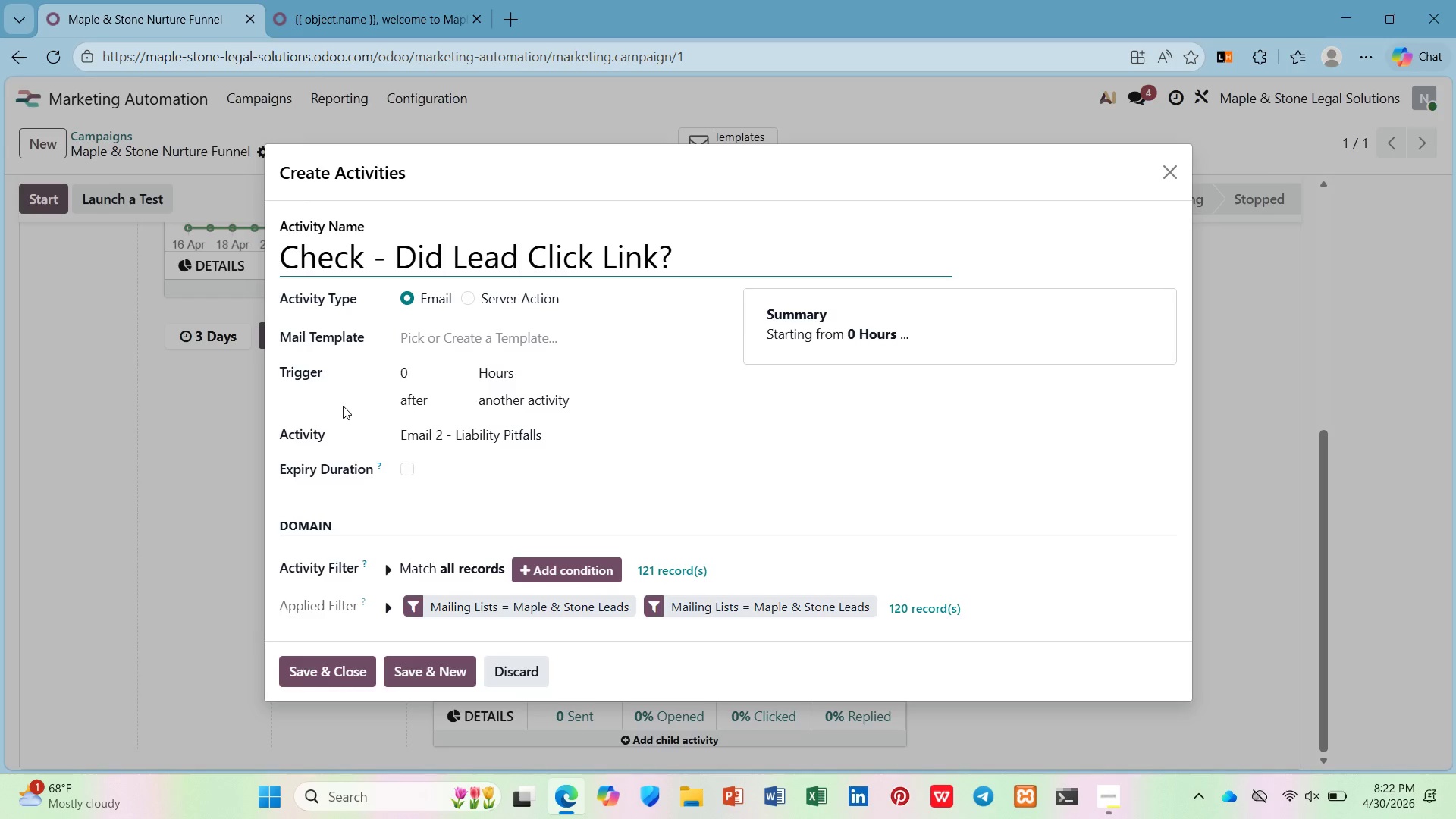 
wait(5.81)
 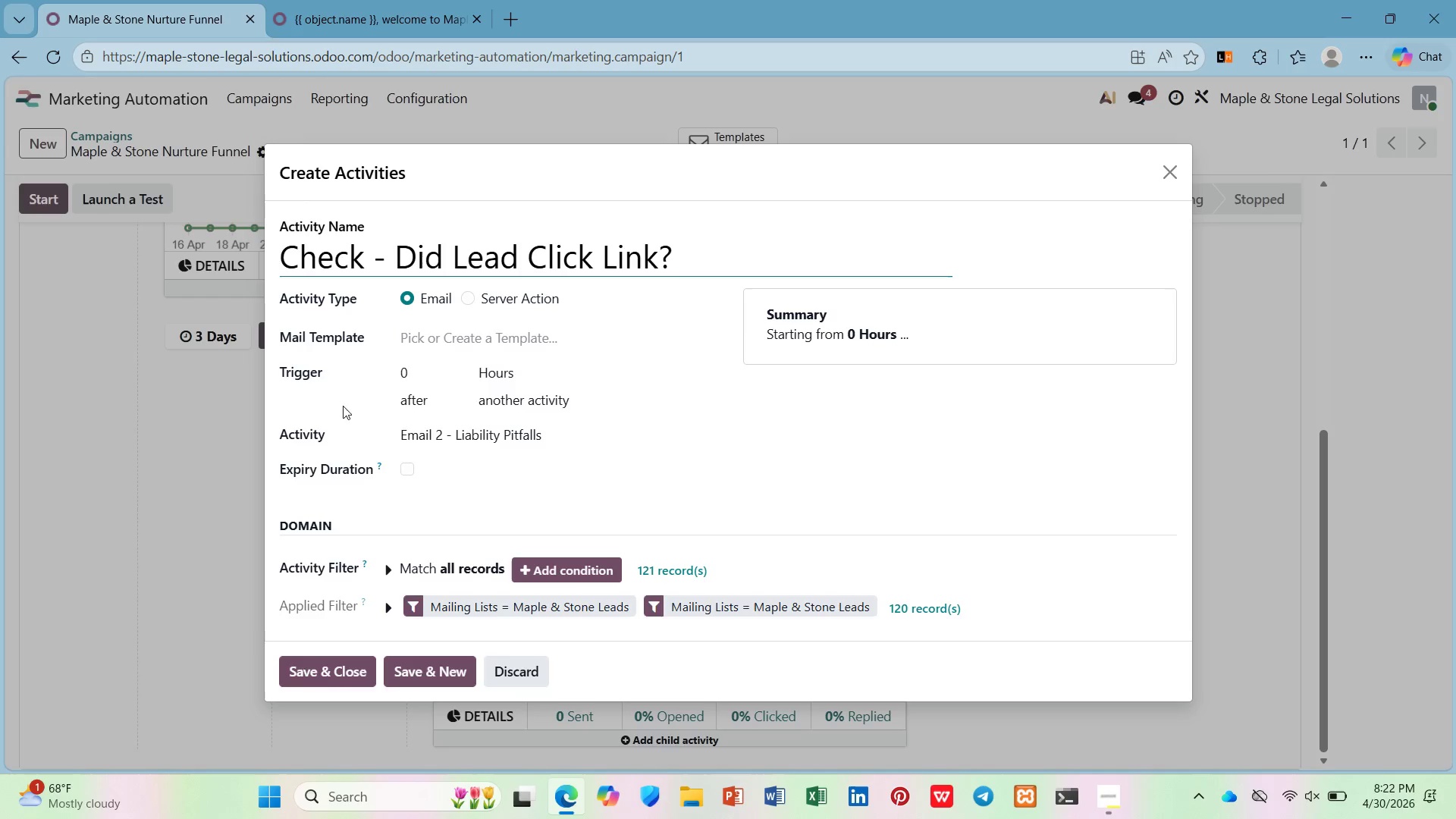 
left_click([458, 294])
 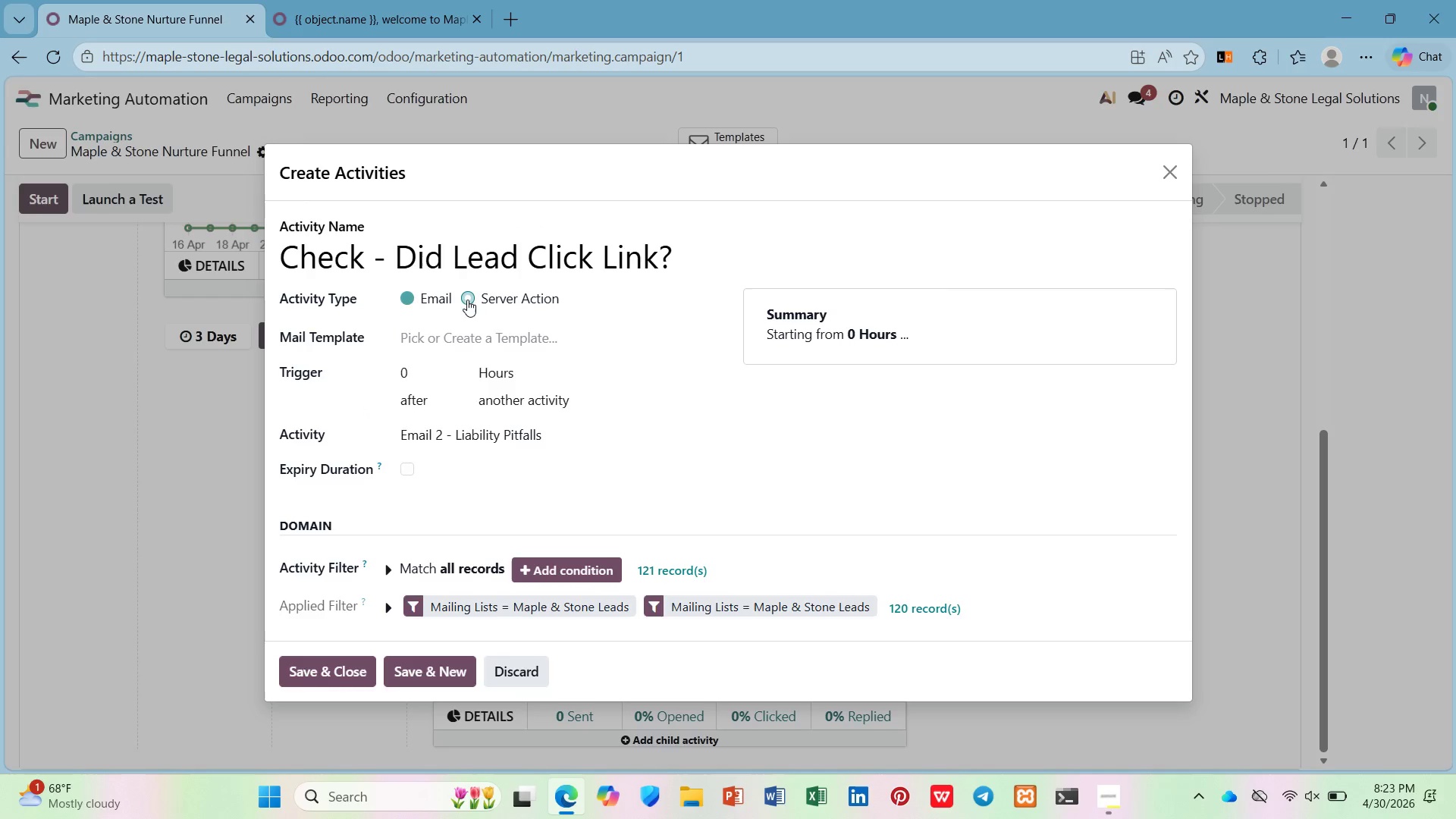 
left_click([467, 324])
 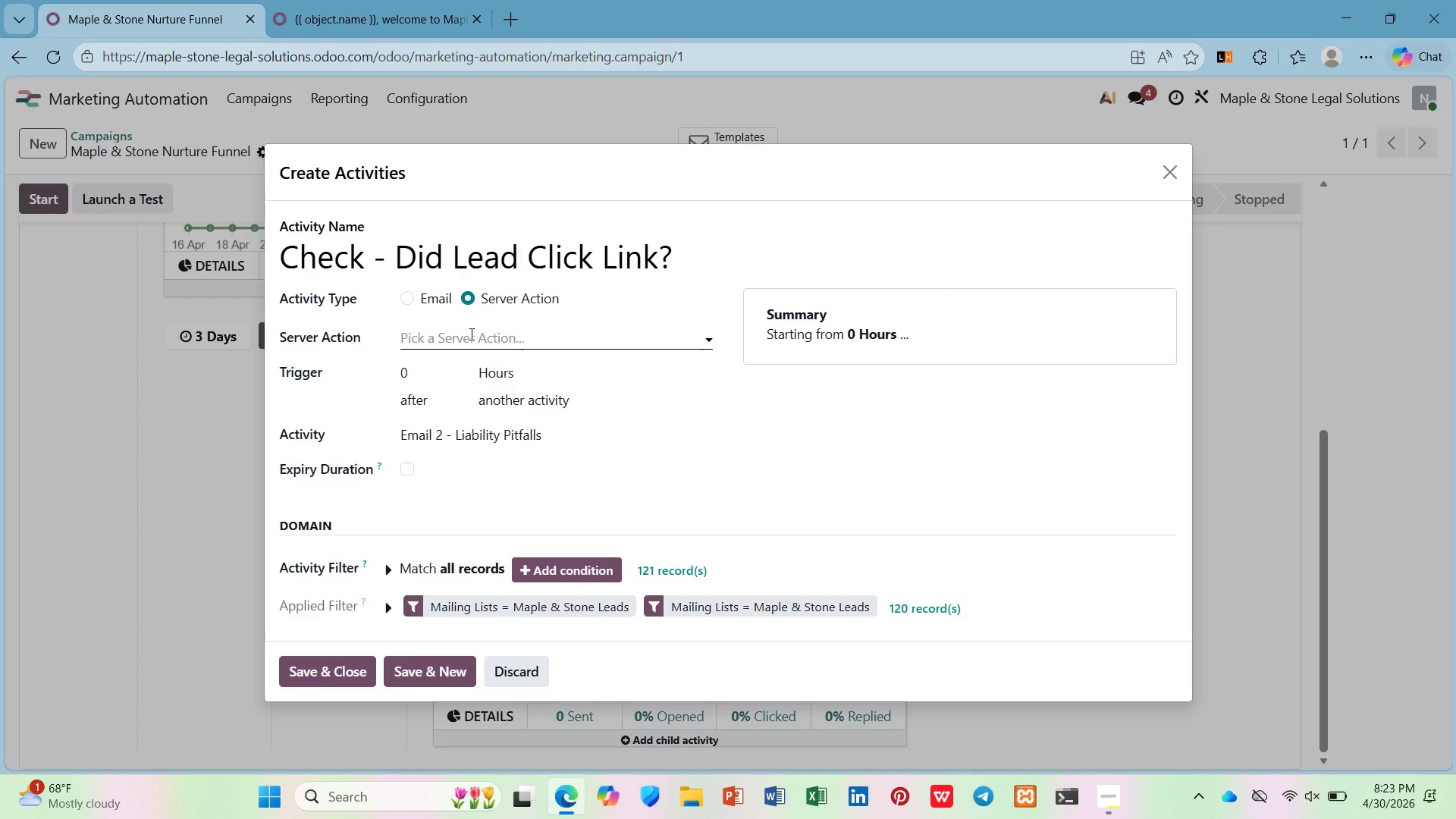 
left_click([470, 334])
 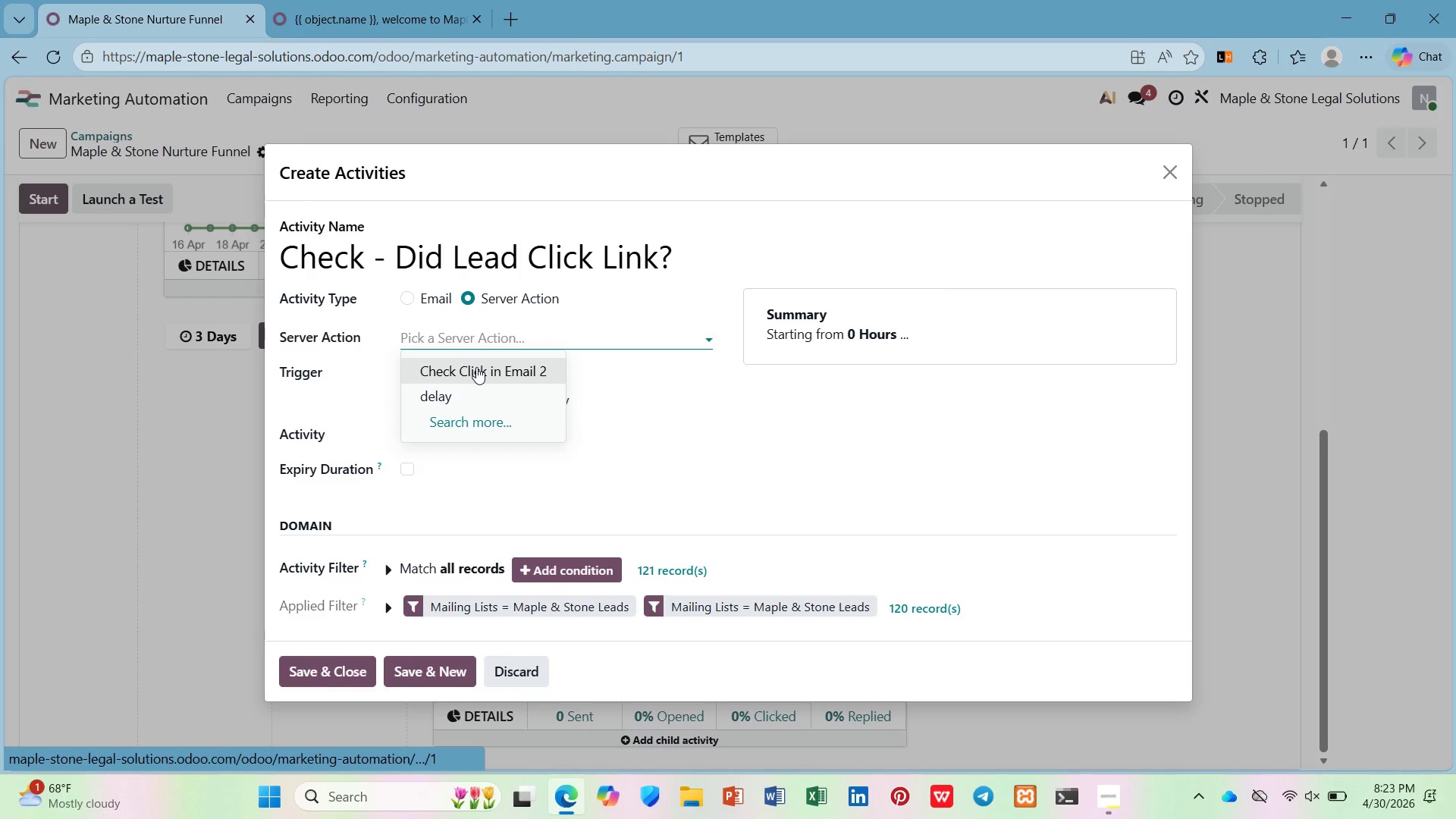 
left_click([475, 367])
 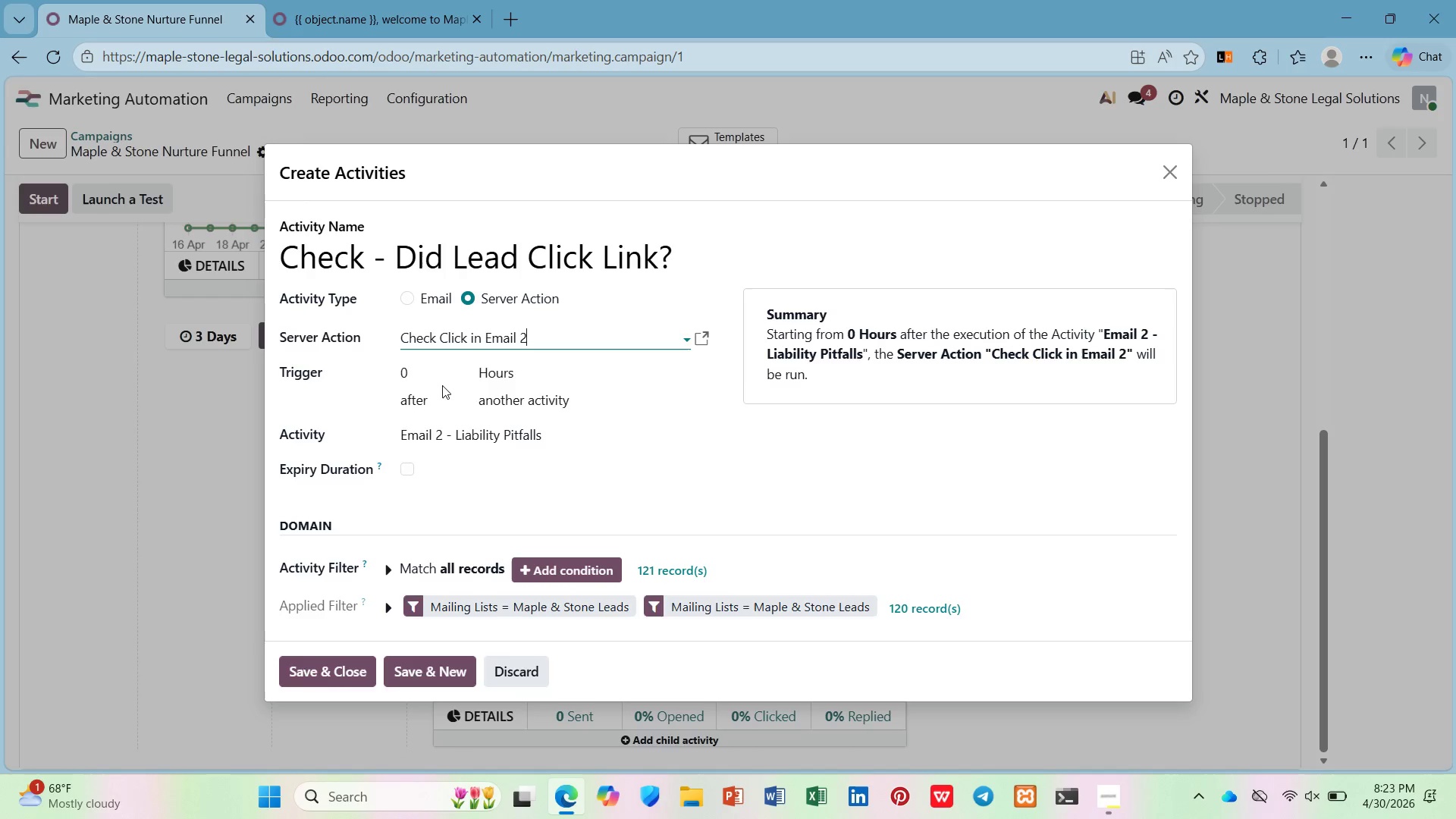 
wait(9.53)
 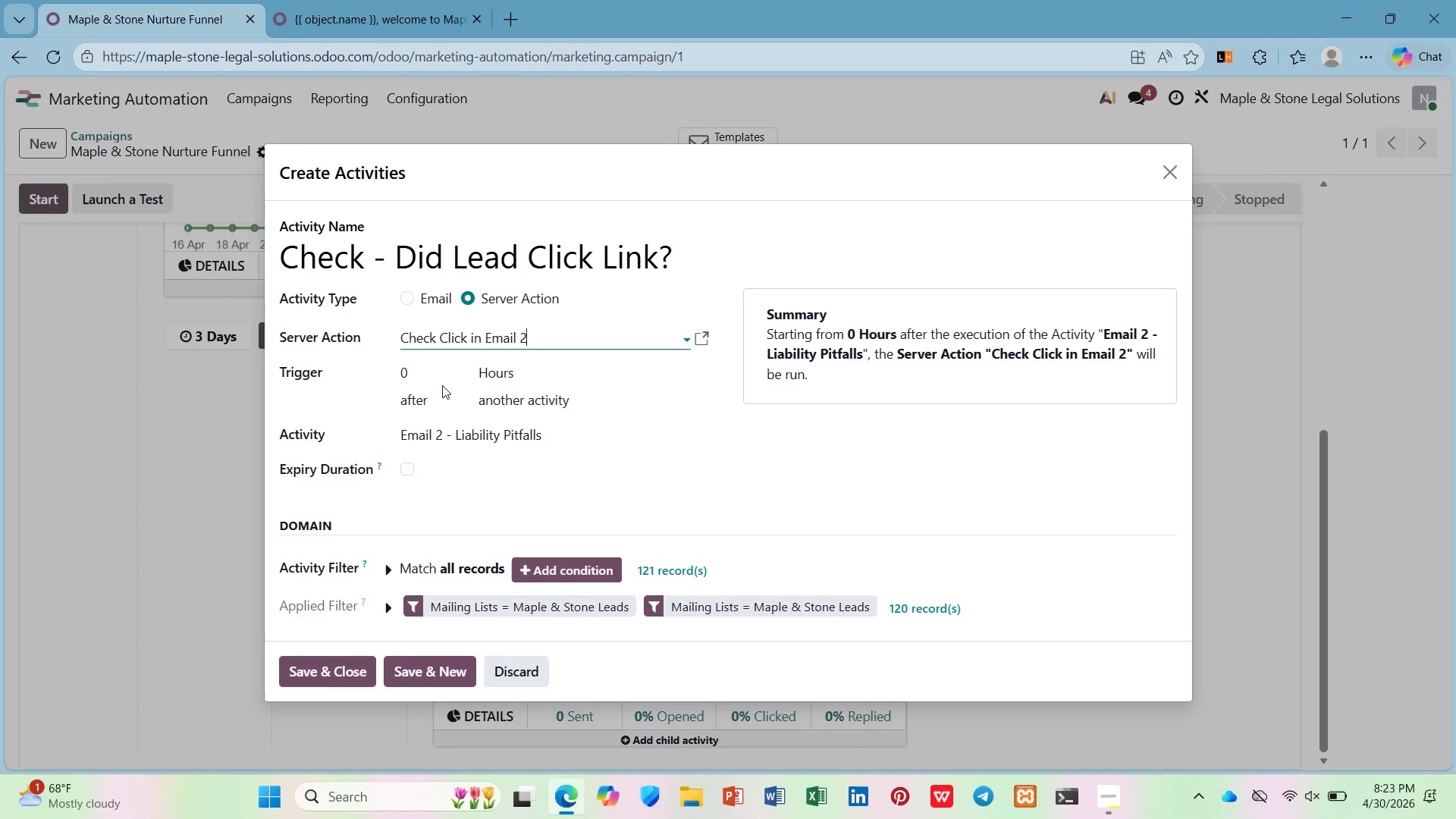 
left_click([522, 435])
 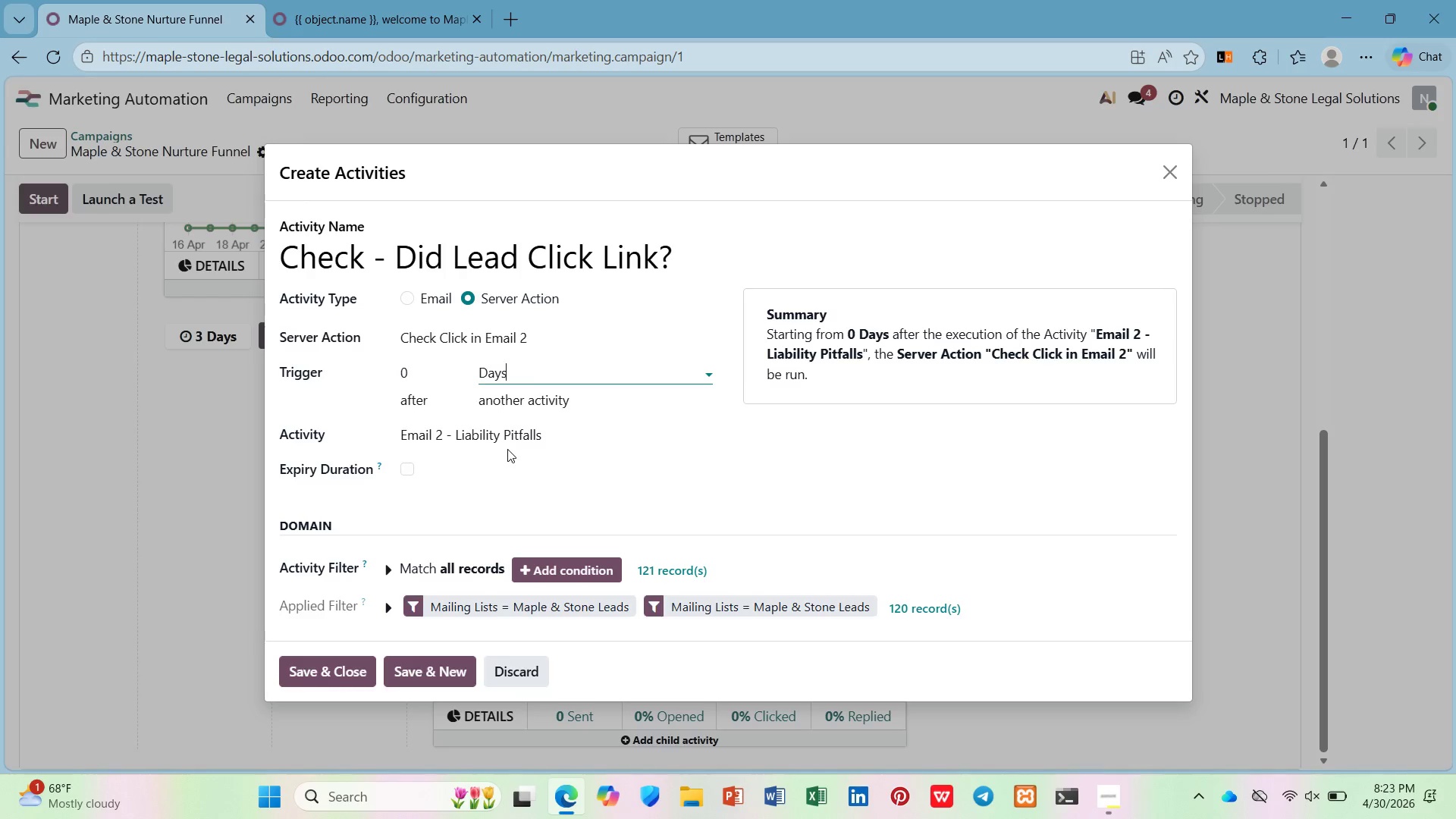 
wait(8.73)
 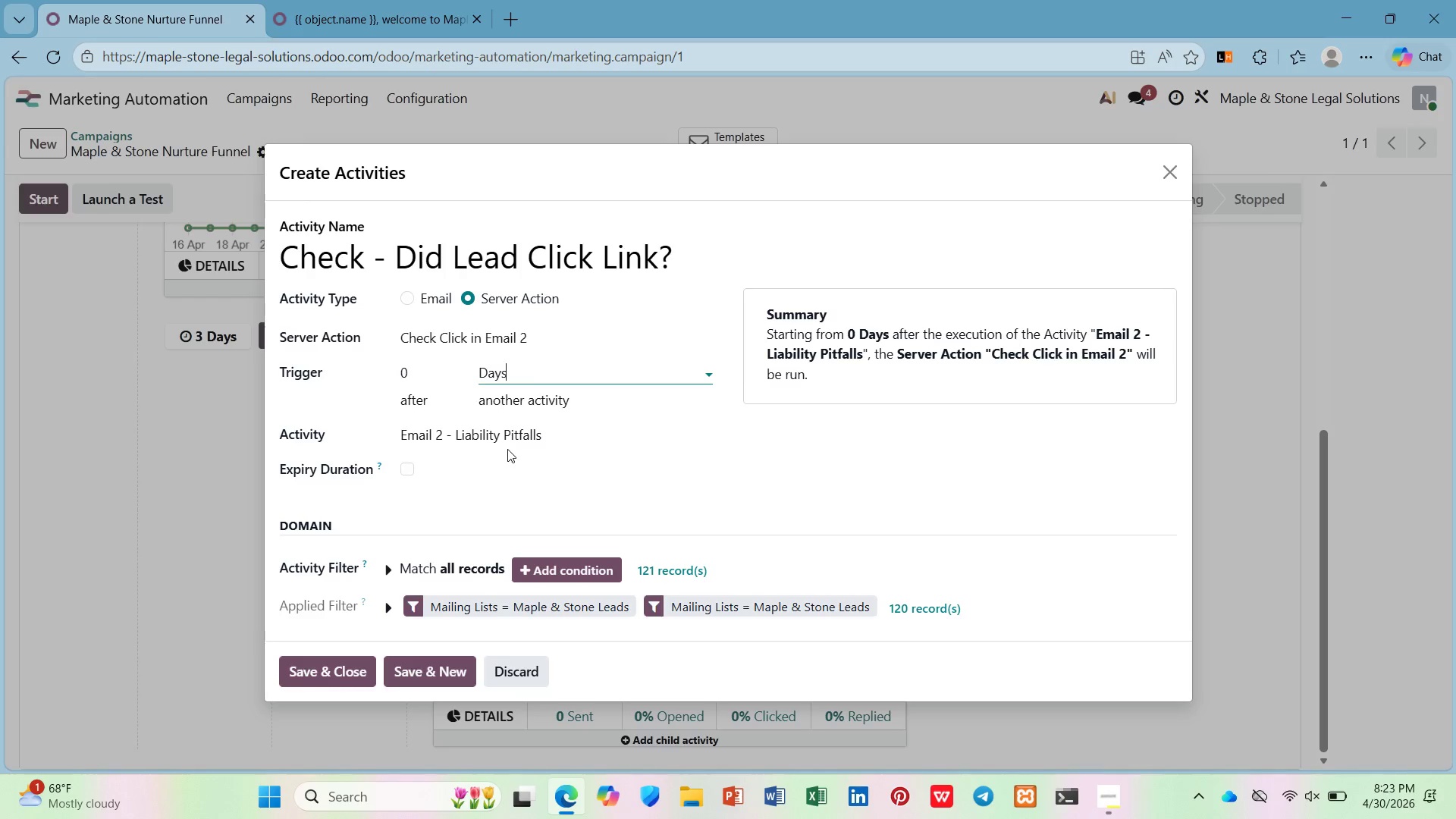 
key(1)
 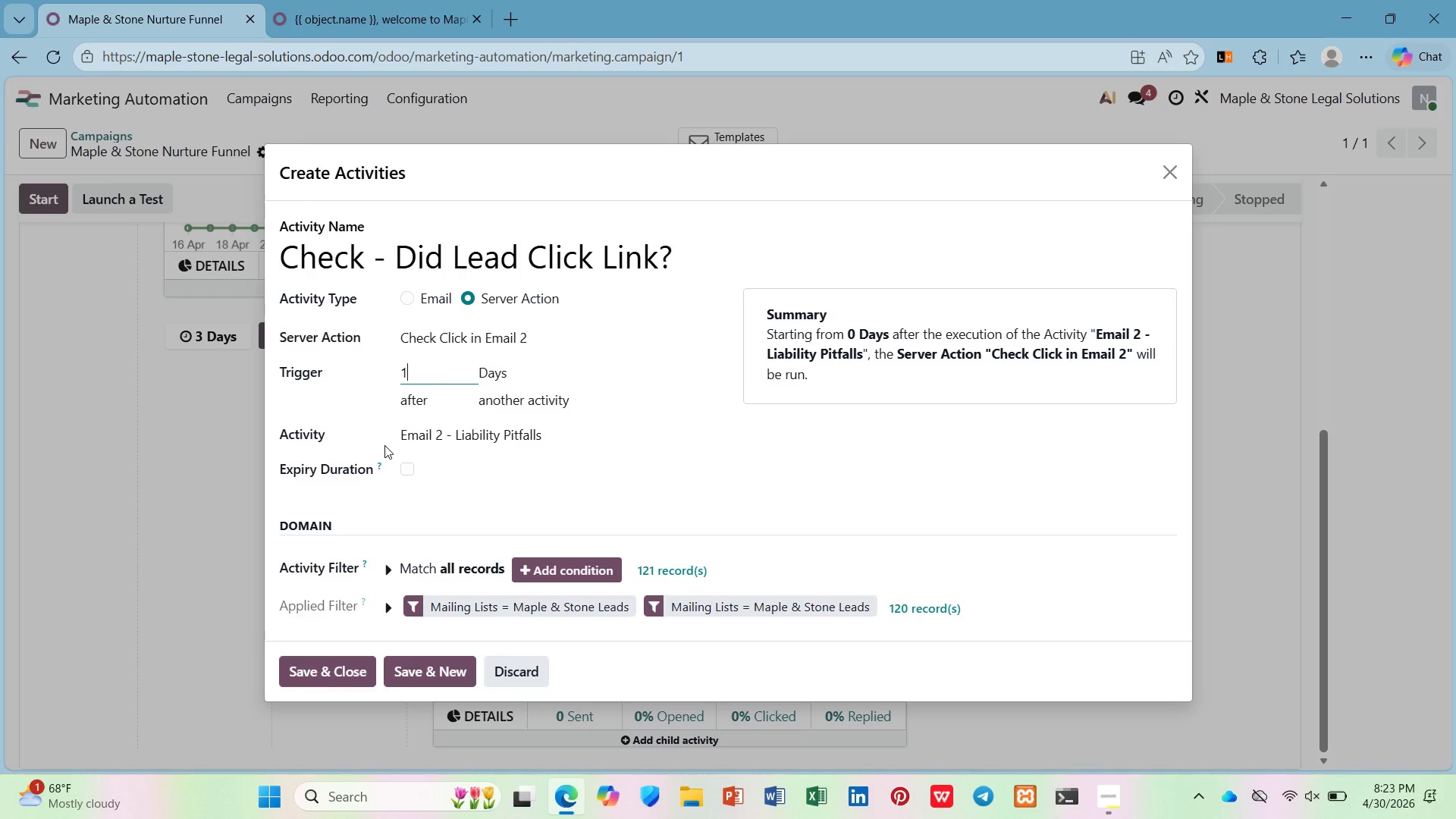 
wait(31.94)
 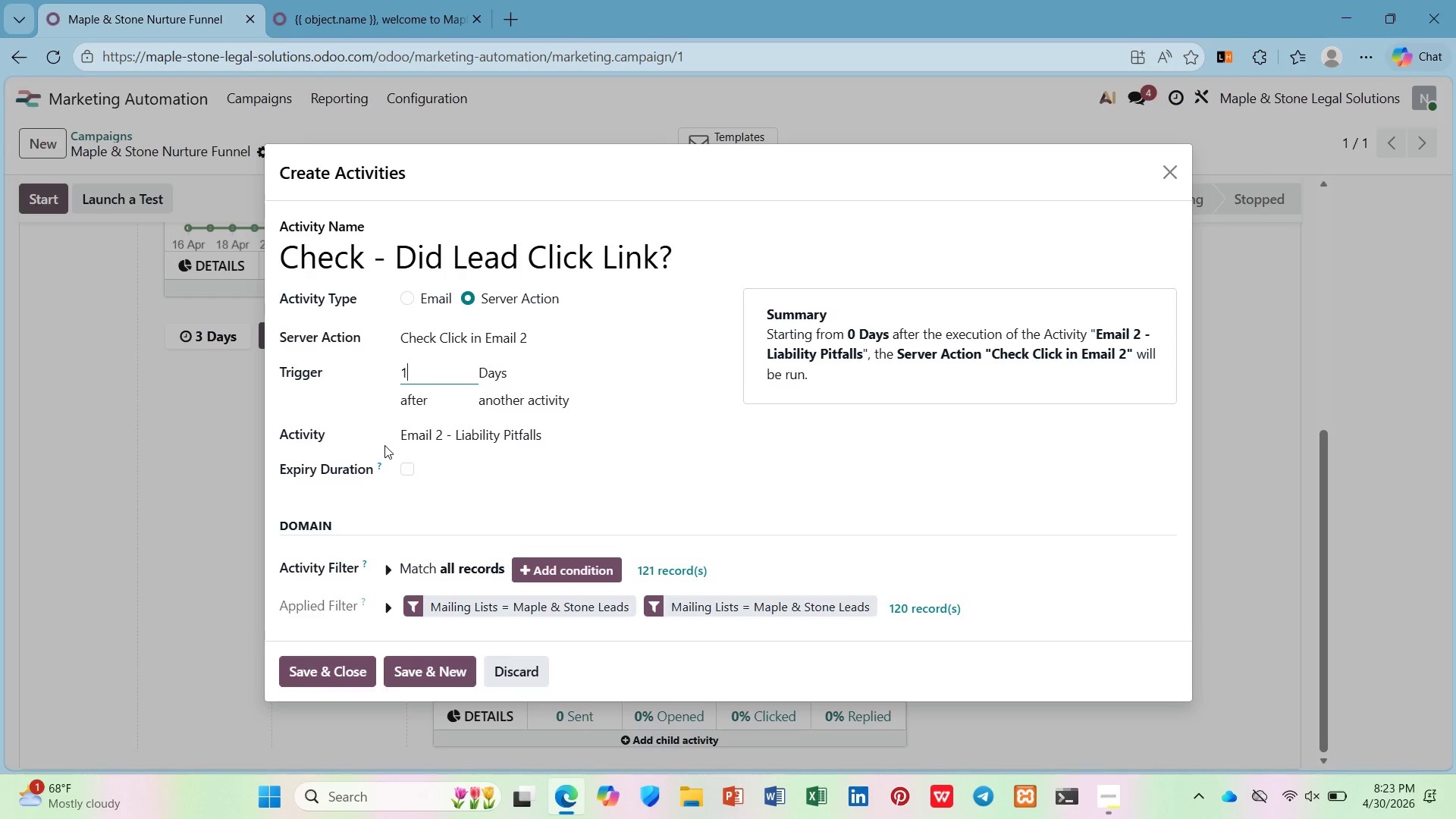 
left_click([488, 336])
 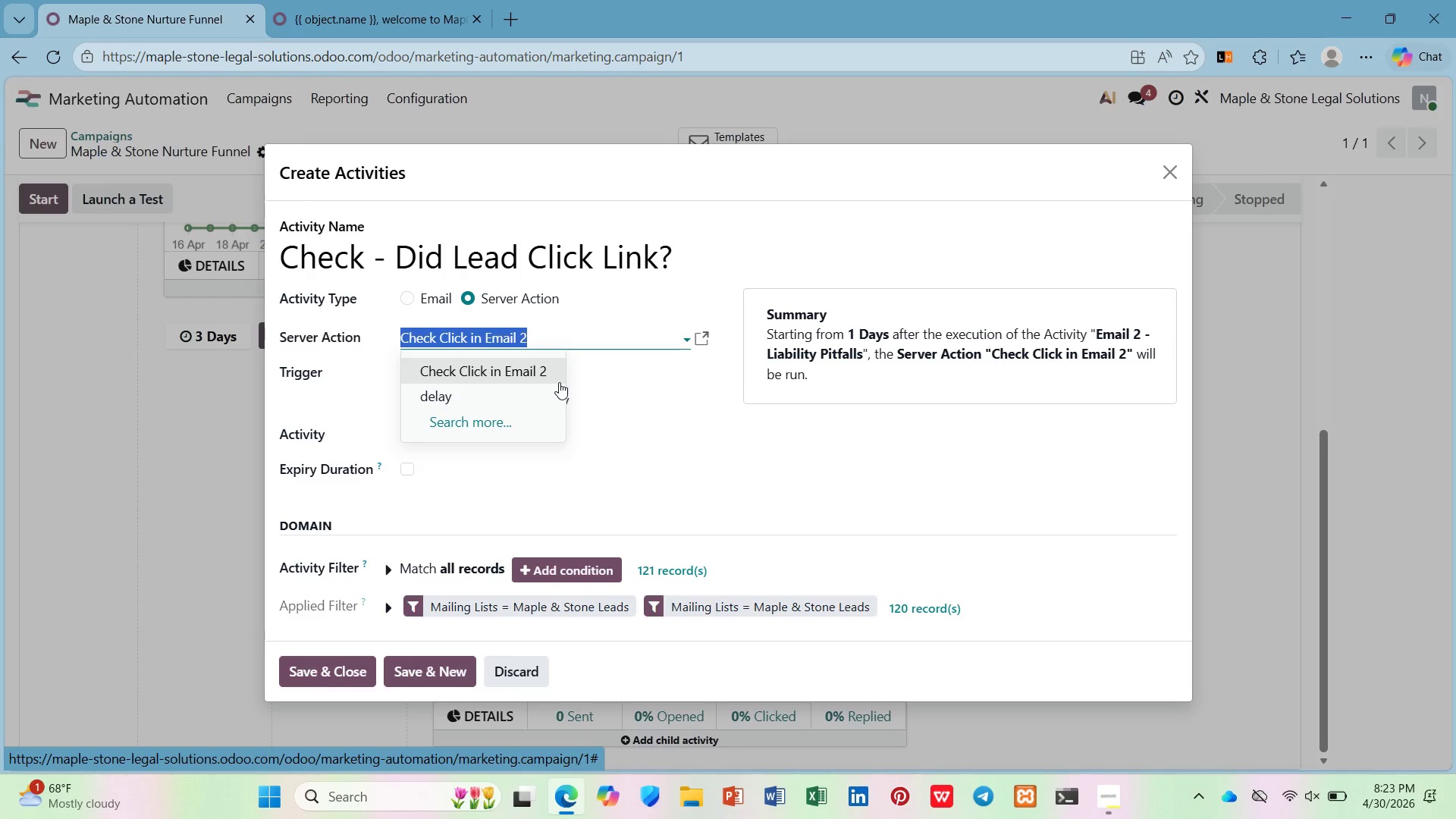 
wait(5.22)
 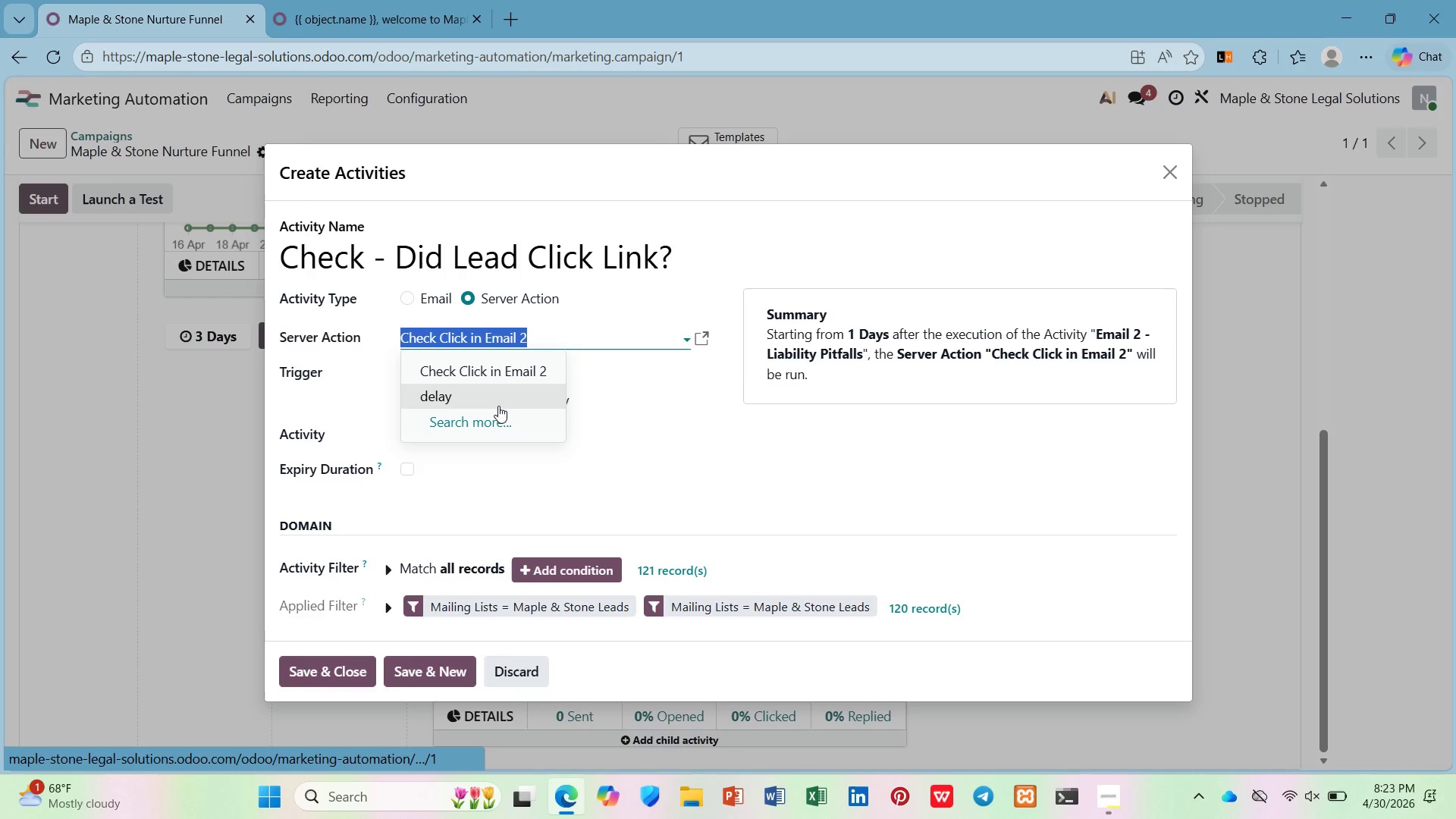 
type(Apply Hih )
key(Backspace)
key(Backspace)
type(gh Inte)
key(Backspace)
key(Backspace)
type(tent Tag)
 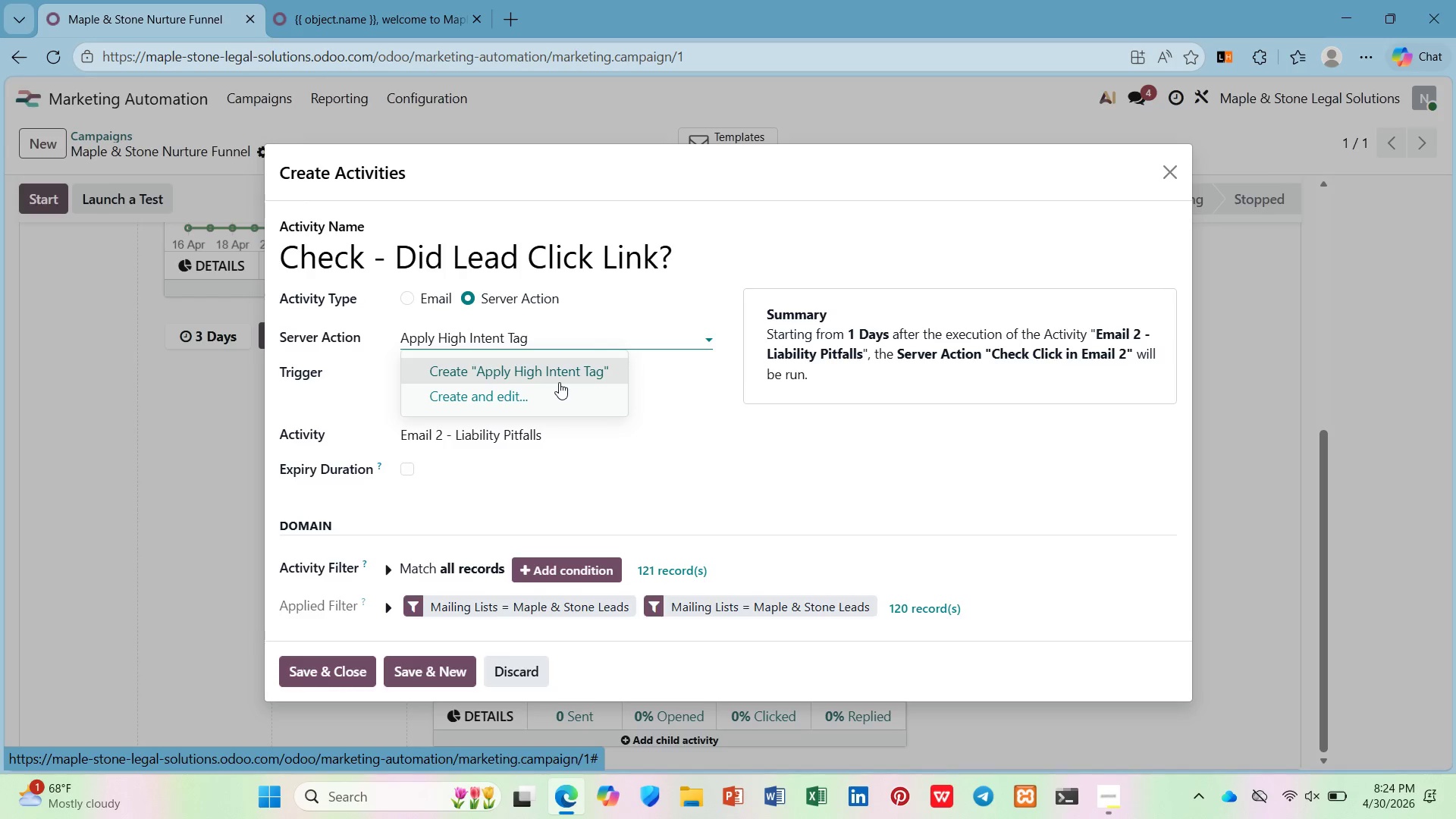 
left_click([556, 373])
 